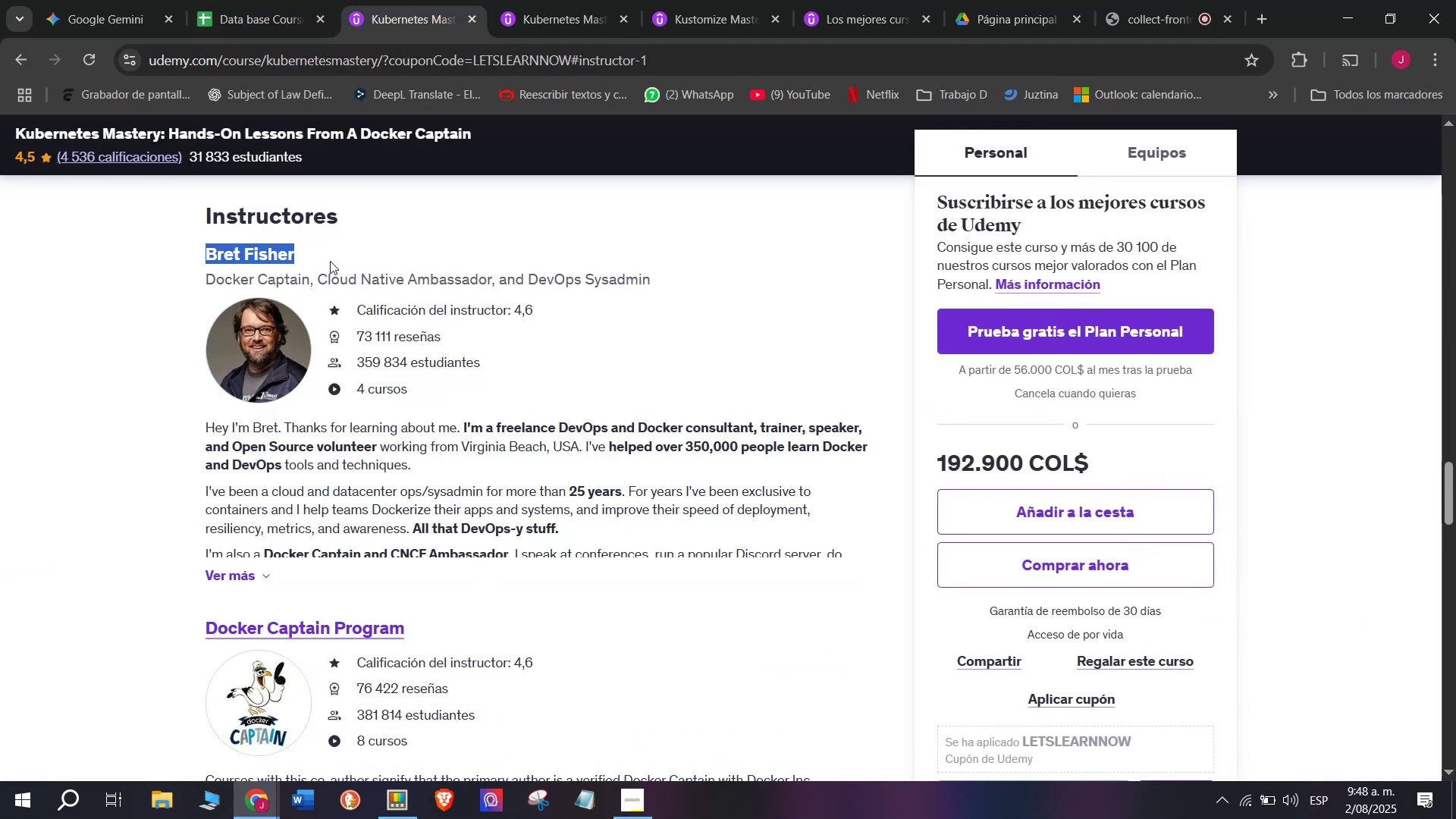 
key(Control+ControlLeft)
 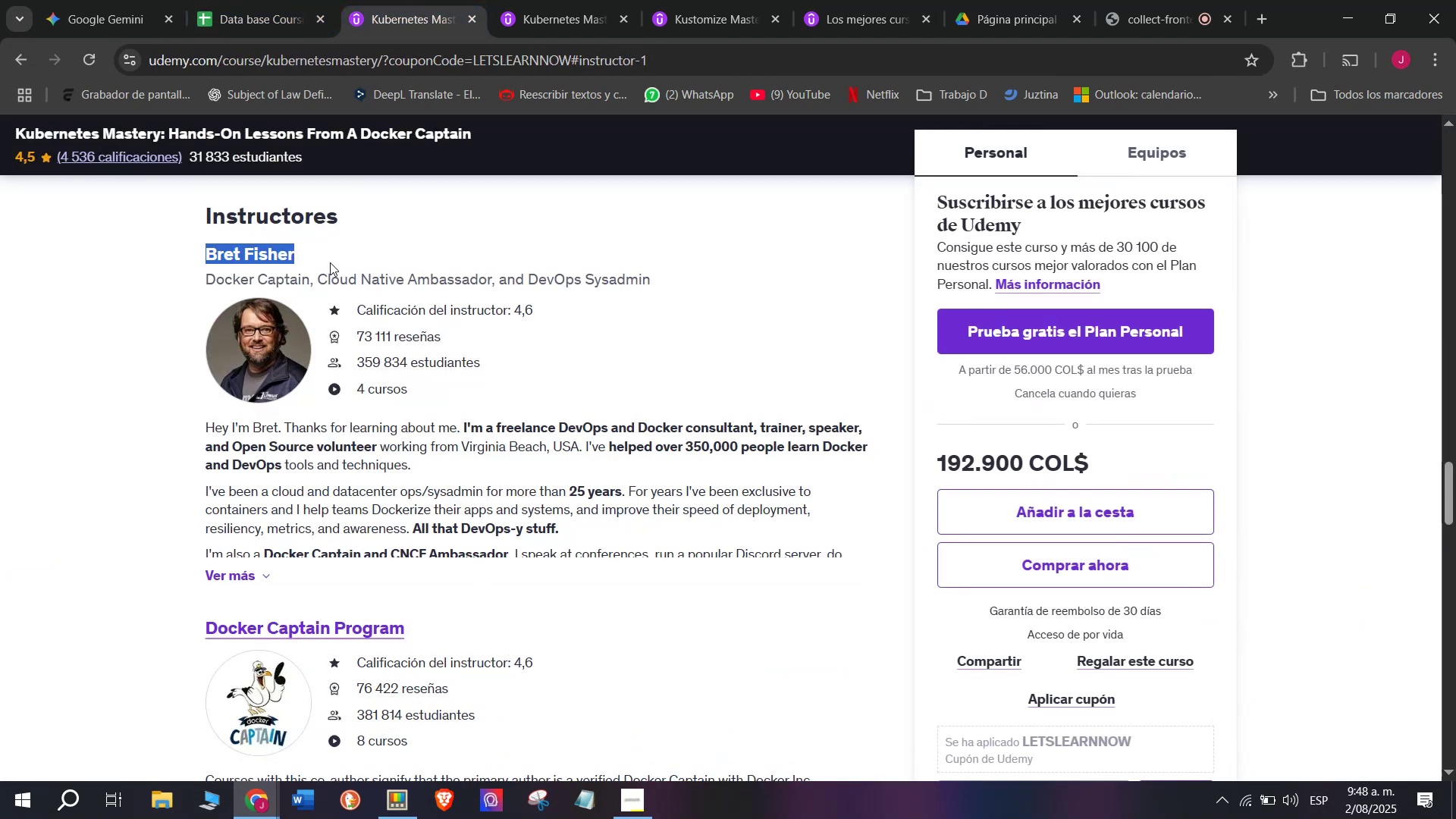 
key(Break)
 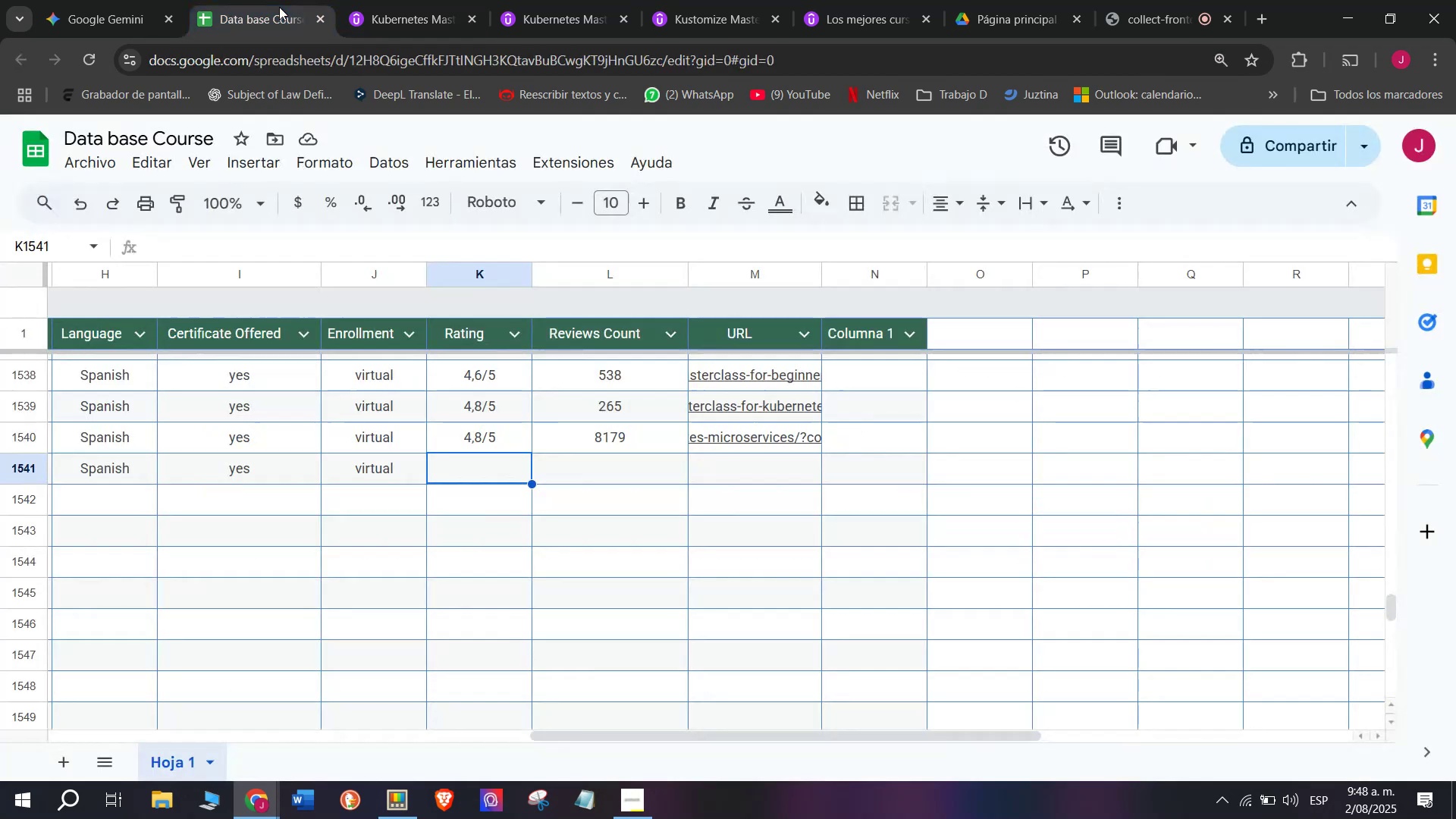 
key(Control+C)
 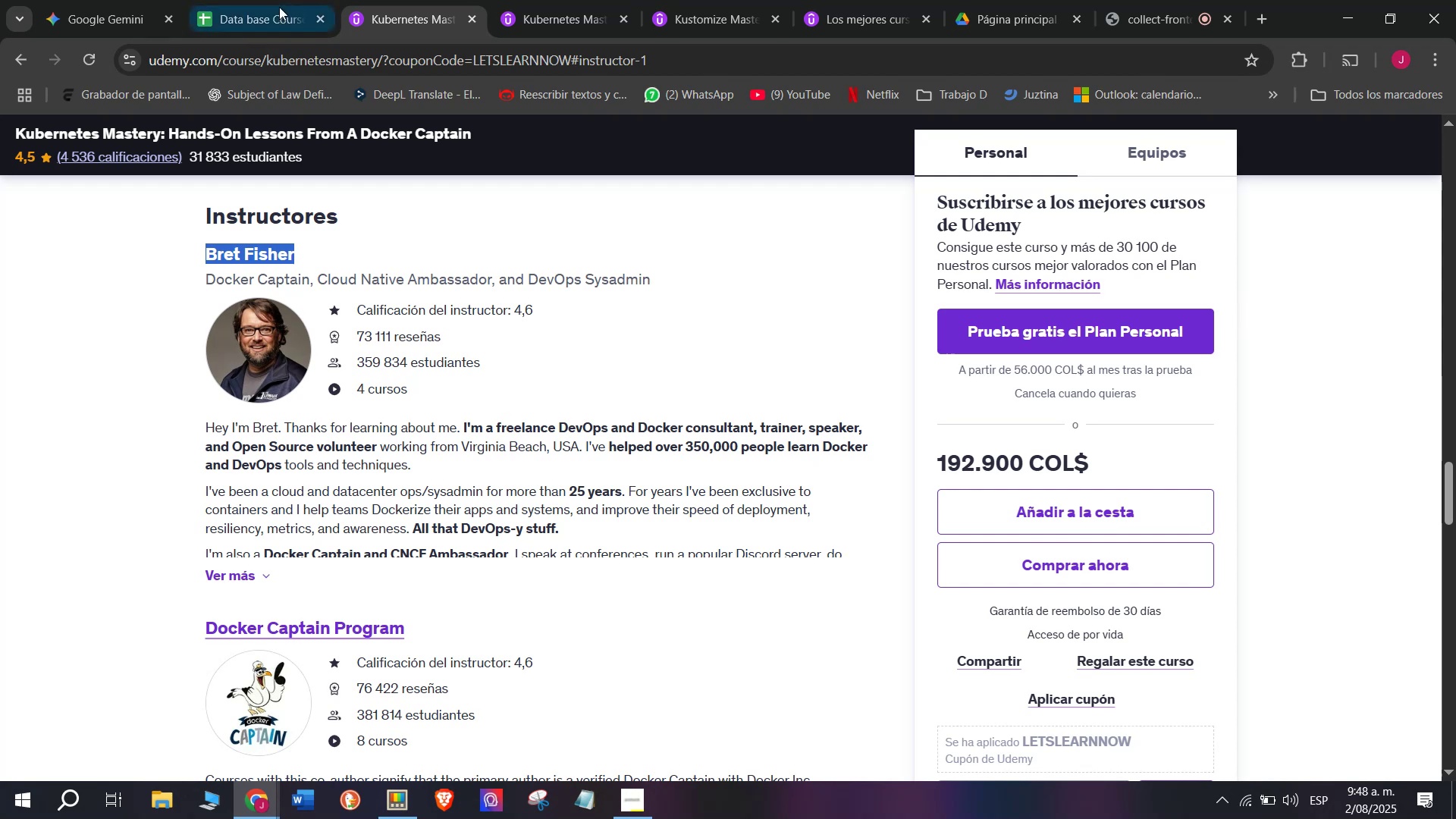 
left_click([279, 7])
 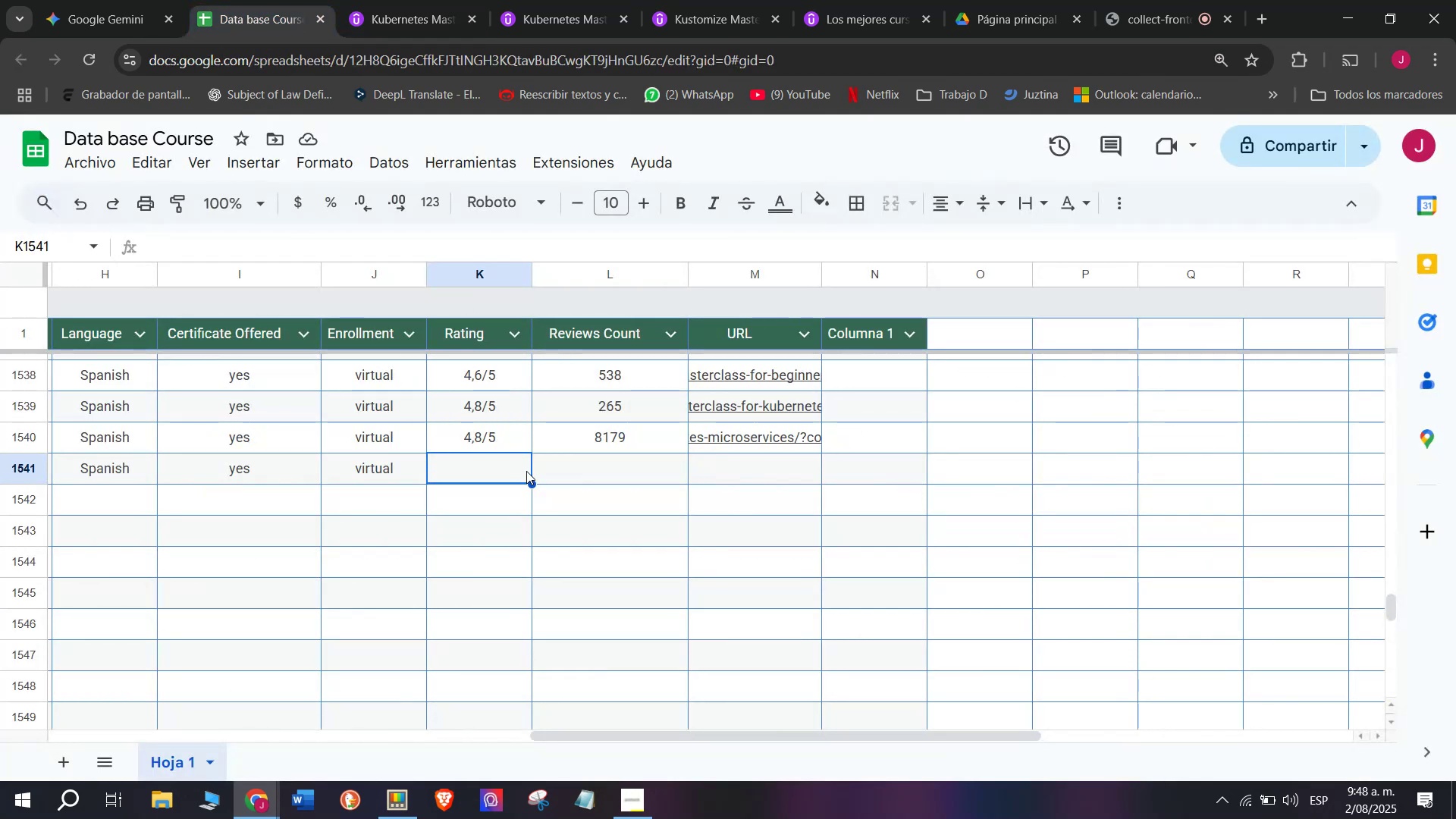 
key(Z)
 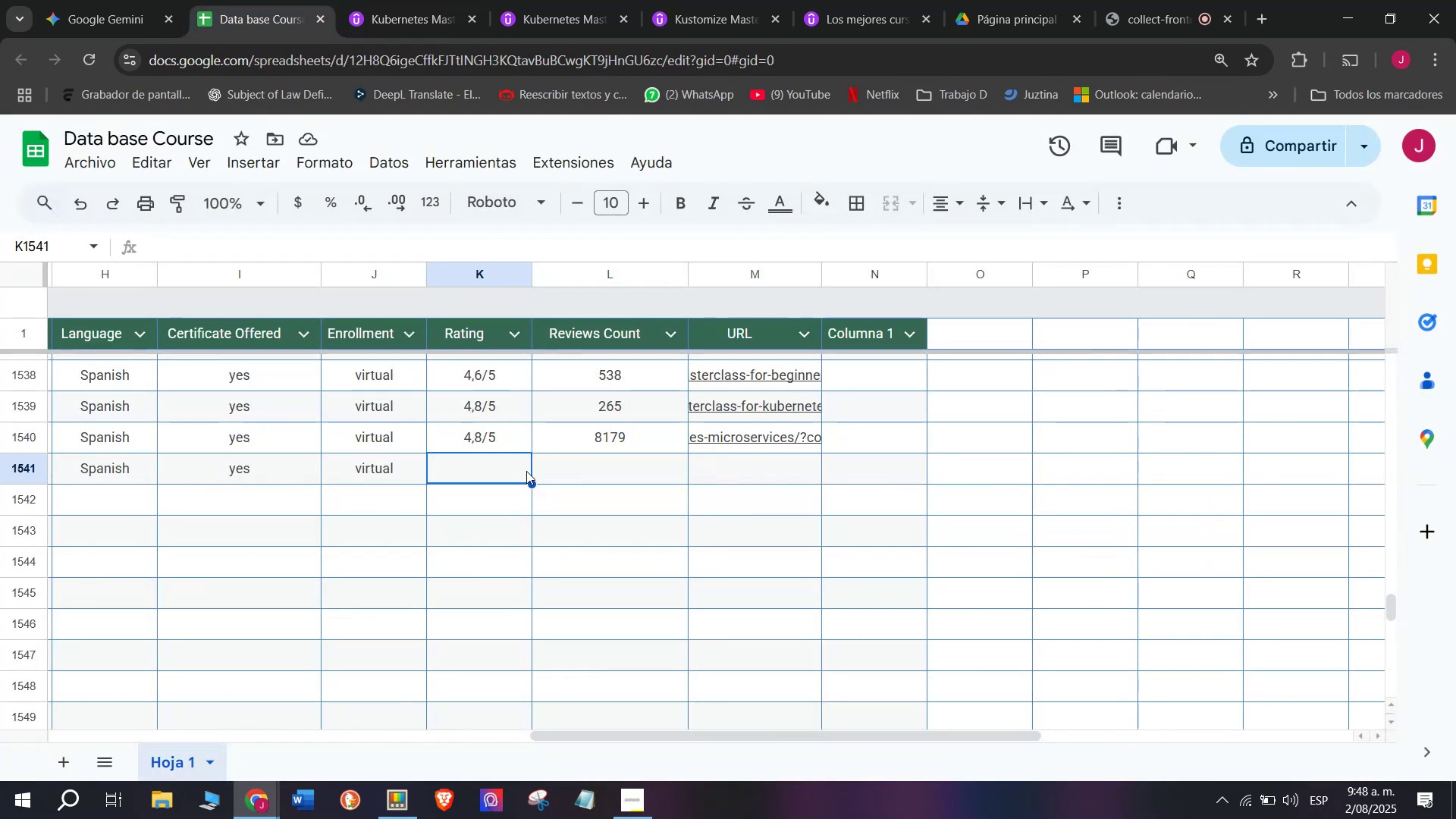 
key(Control+ControlLeft)
 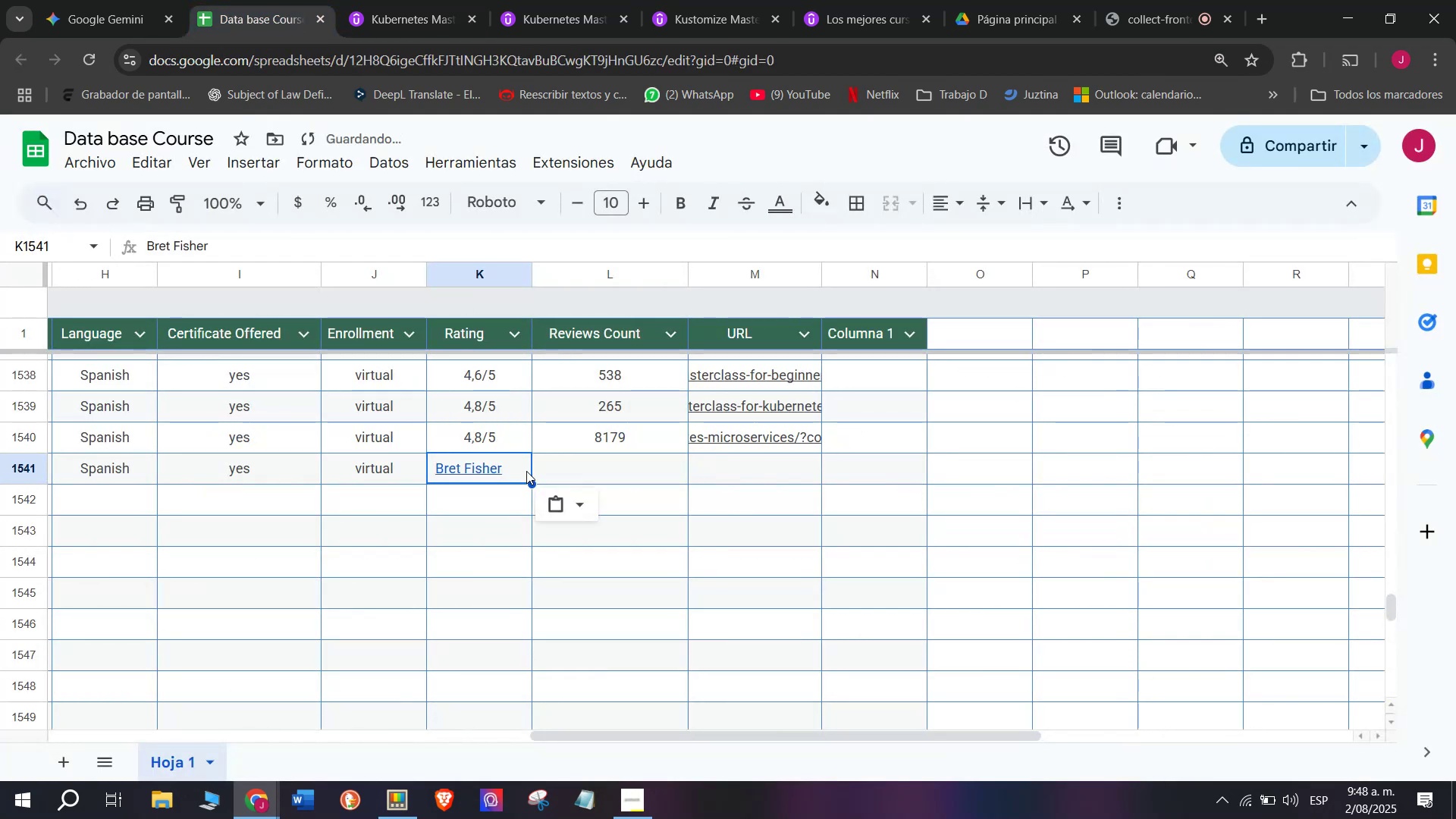 
key(Control+V)
 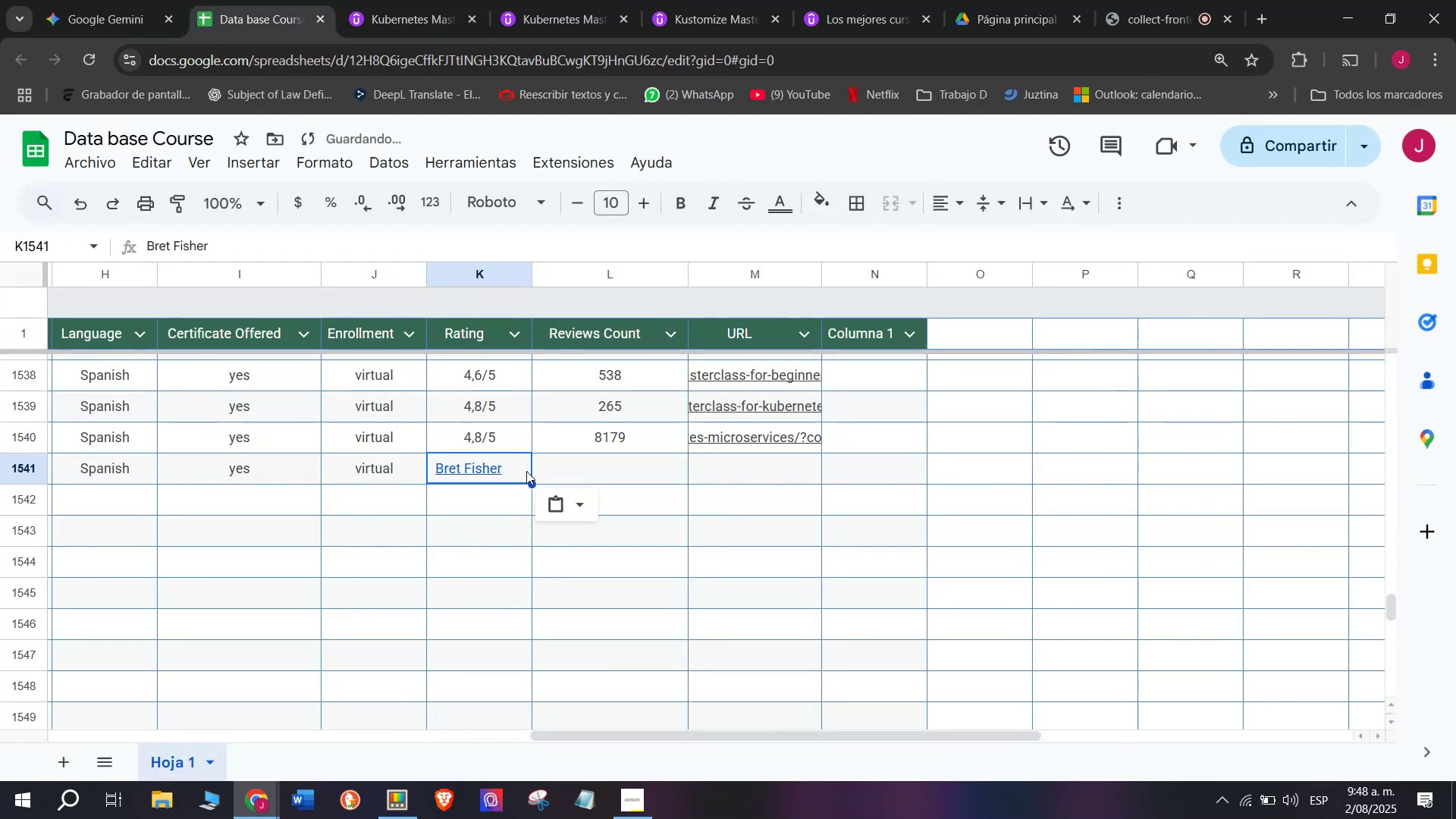 
key(Shift+ShiftLeft)
 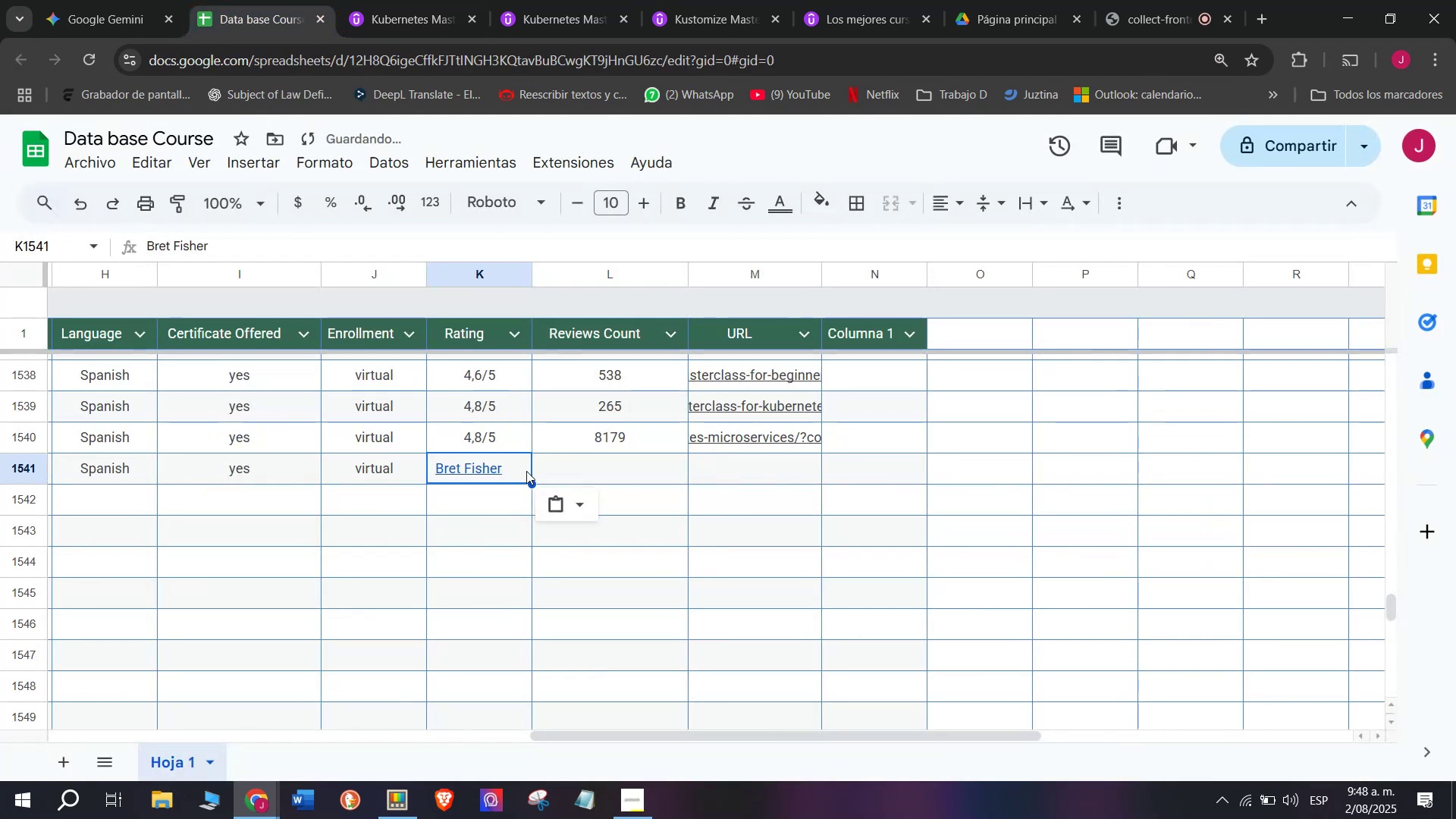 
key(Control+Shift+ControlLeft)
 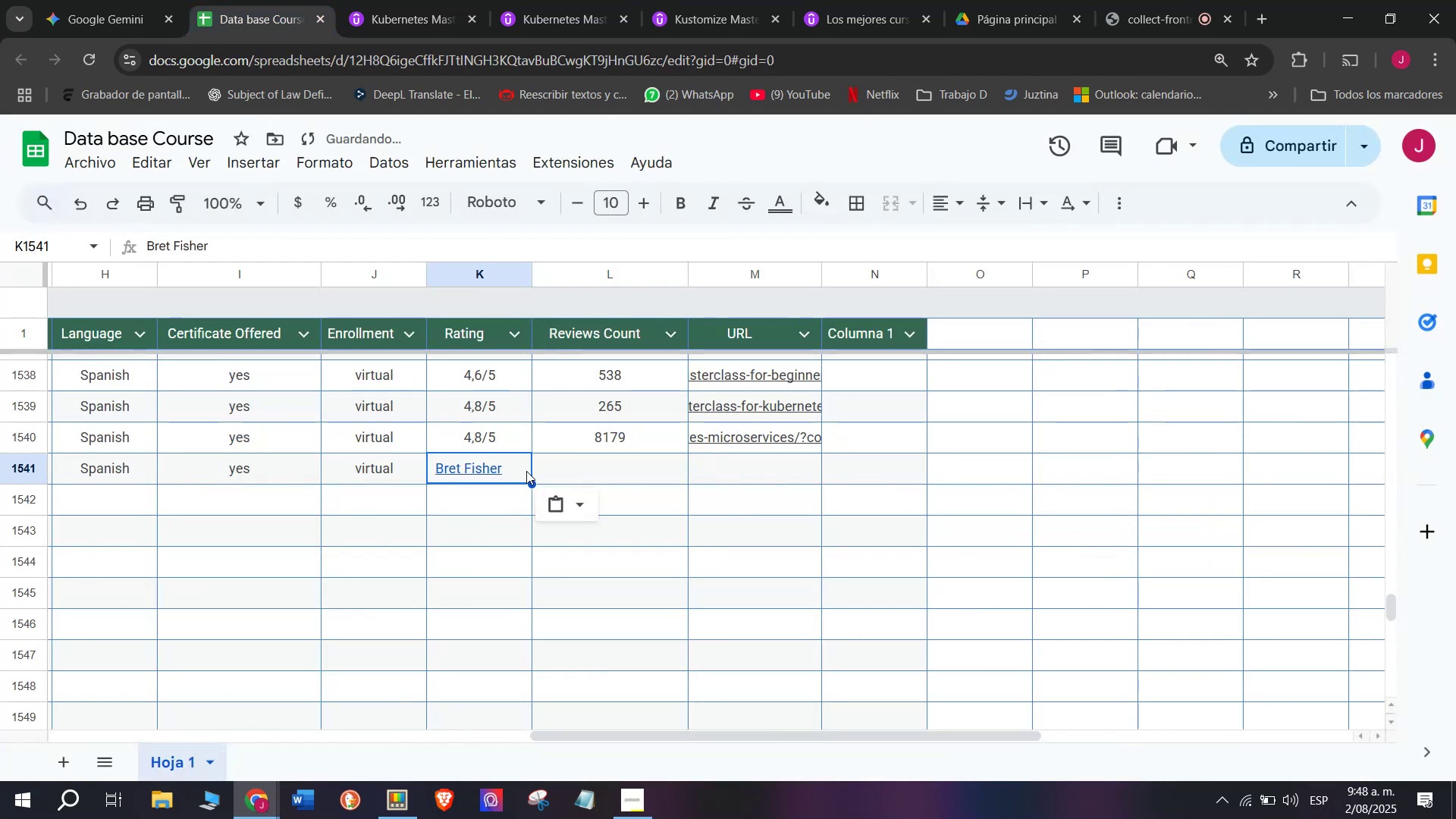 
key(Control+Shift+Z)
 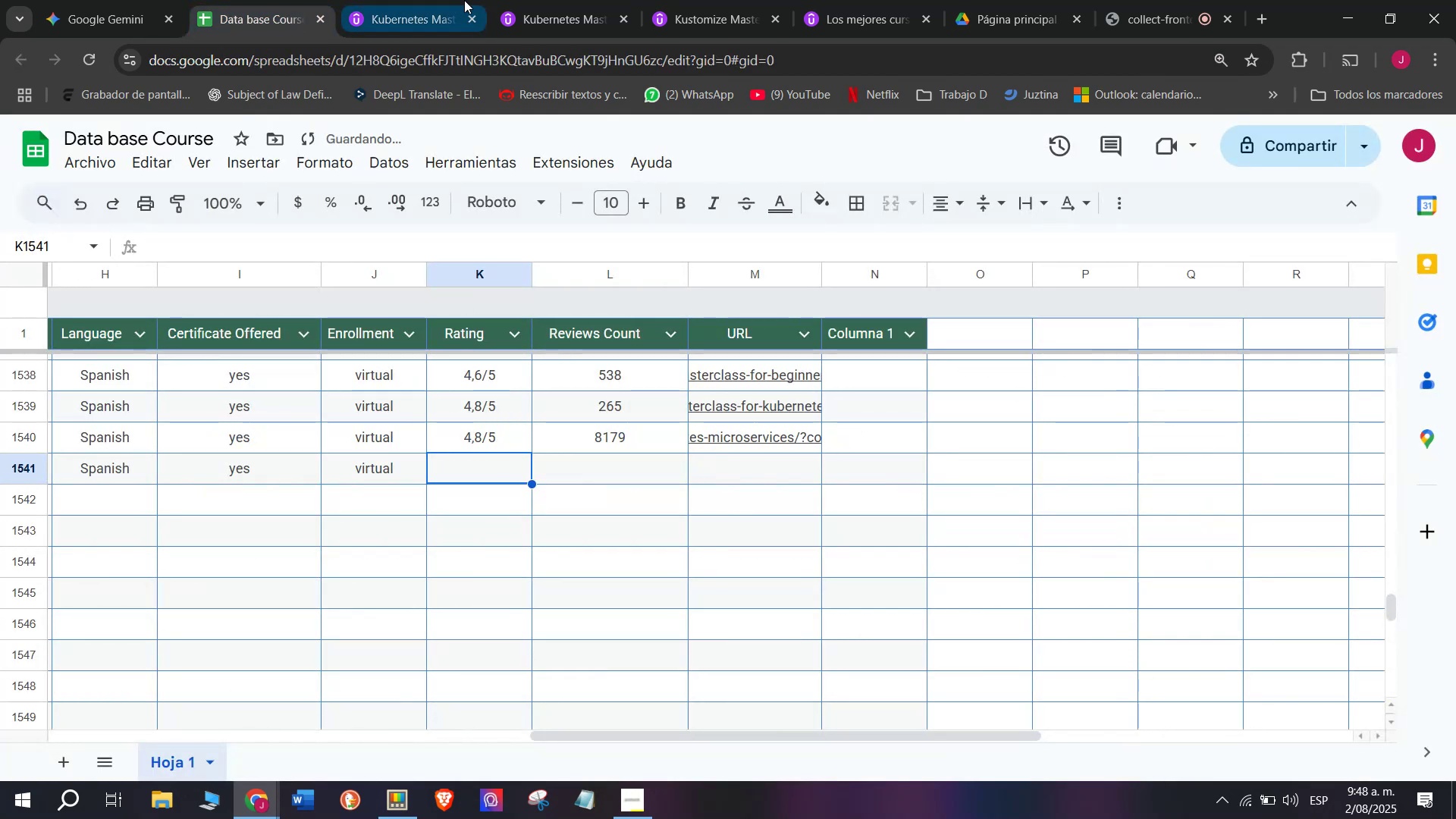 
left_click([425, 0])
 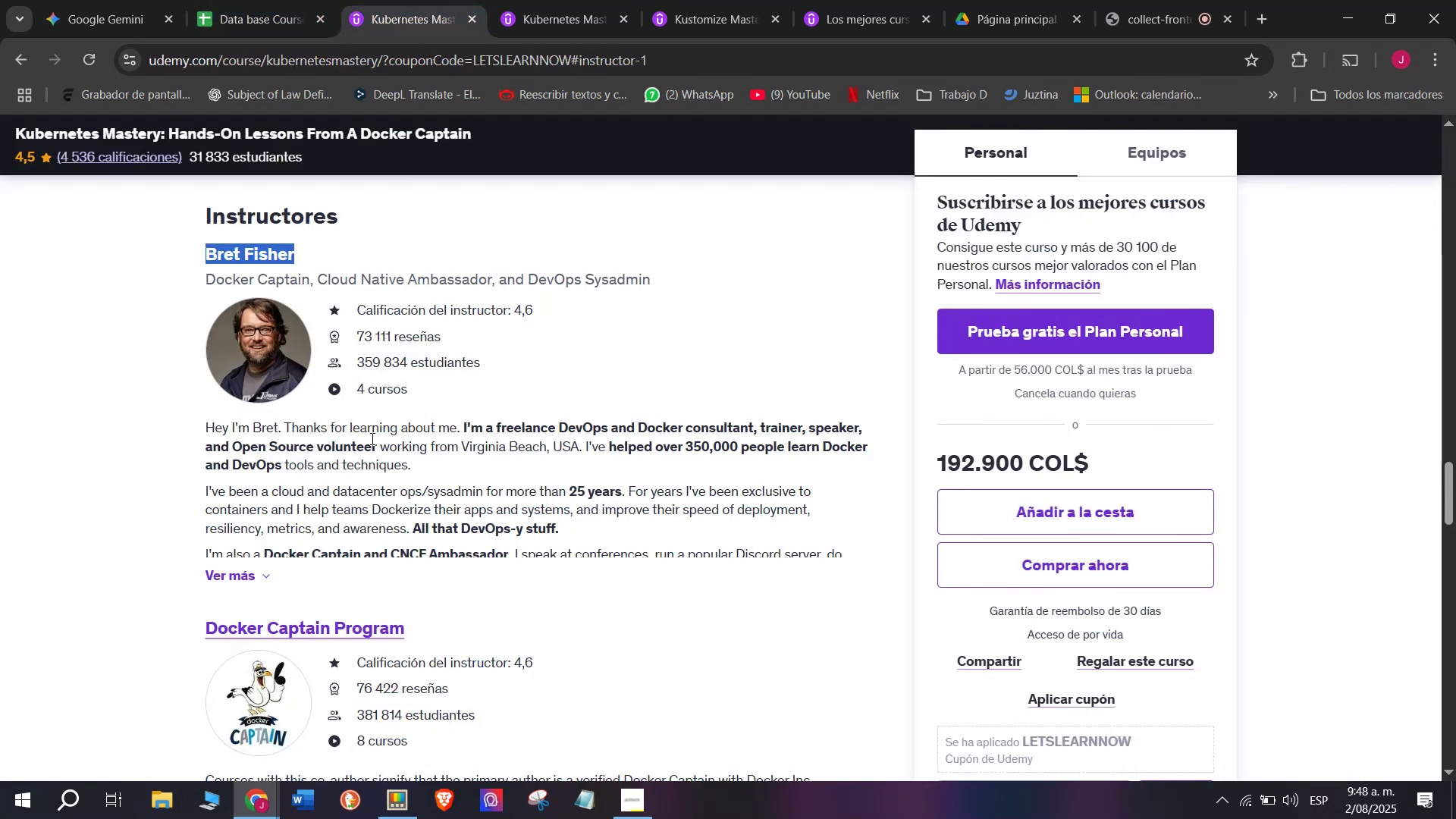 
scroll: coordinate [344, 472], scroll_direction: up, amount: 10.0
 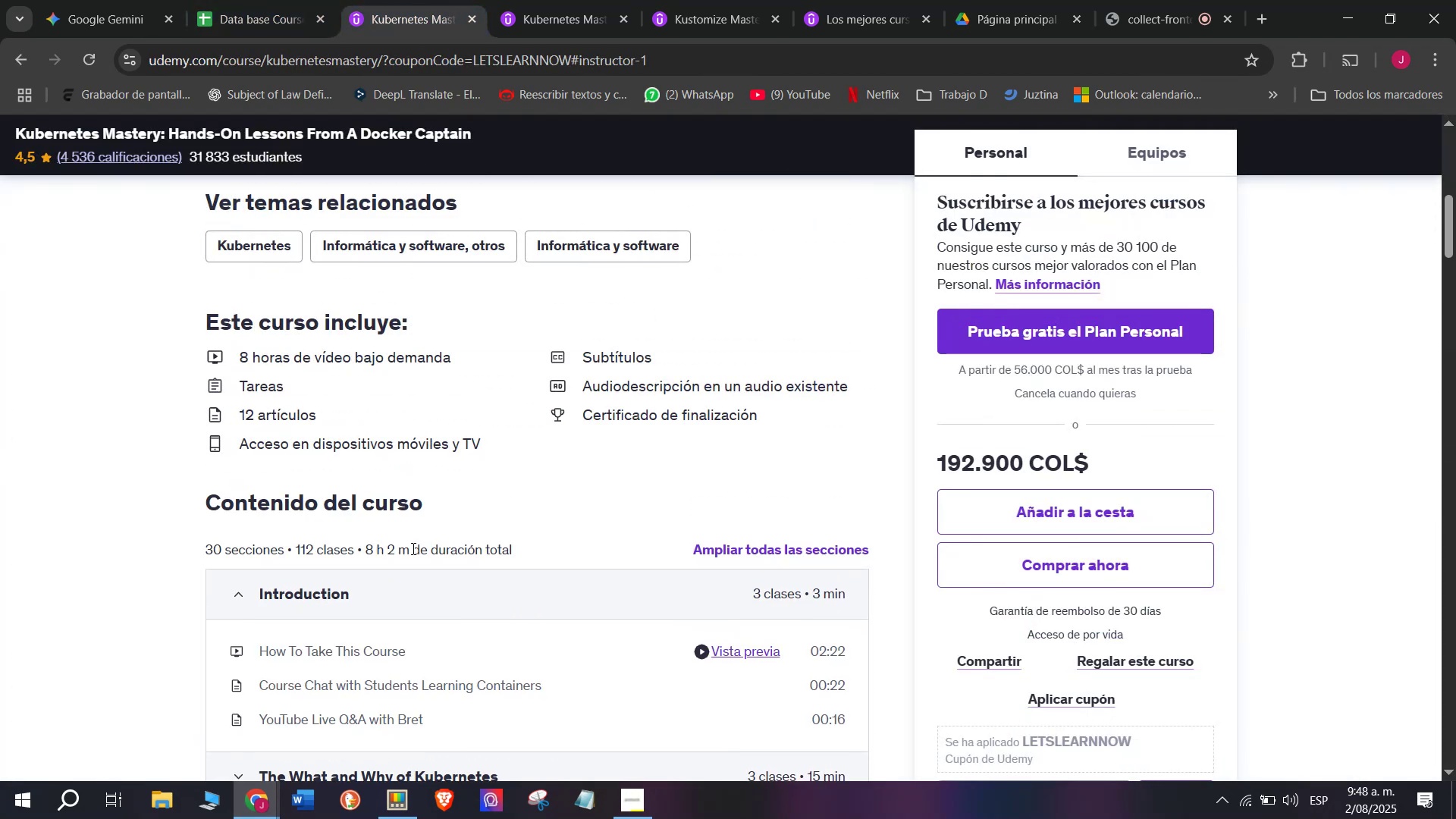 
left_click_drag(start_coordinate=[409, 548], to_coordinate=[367, 548])
 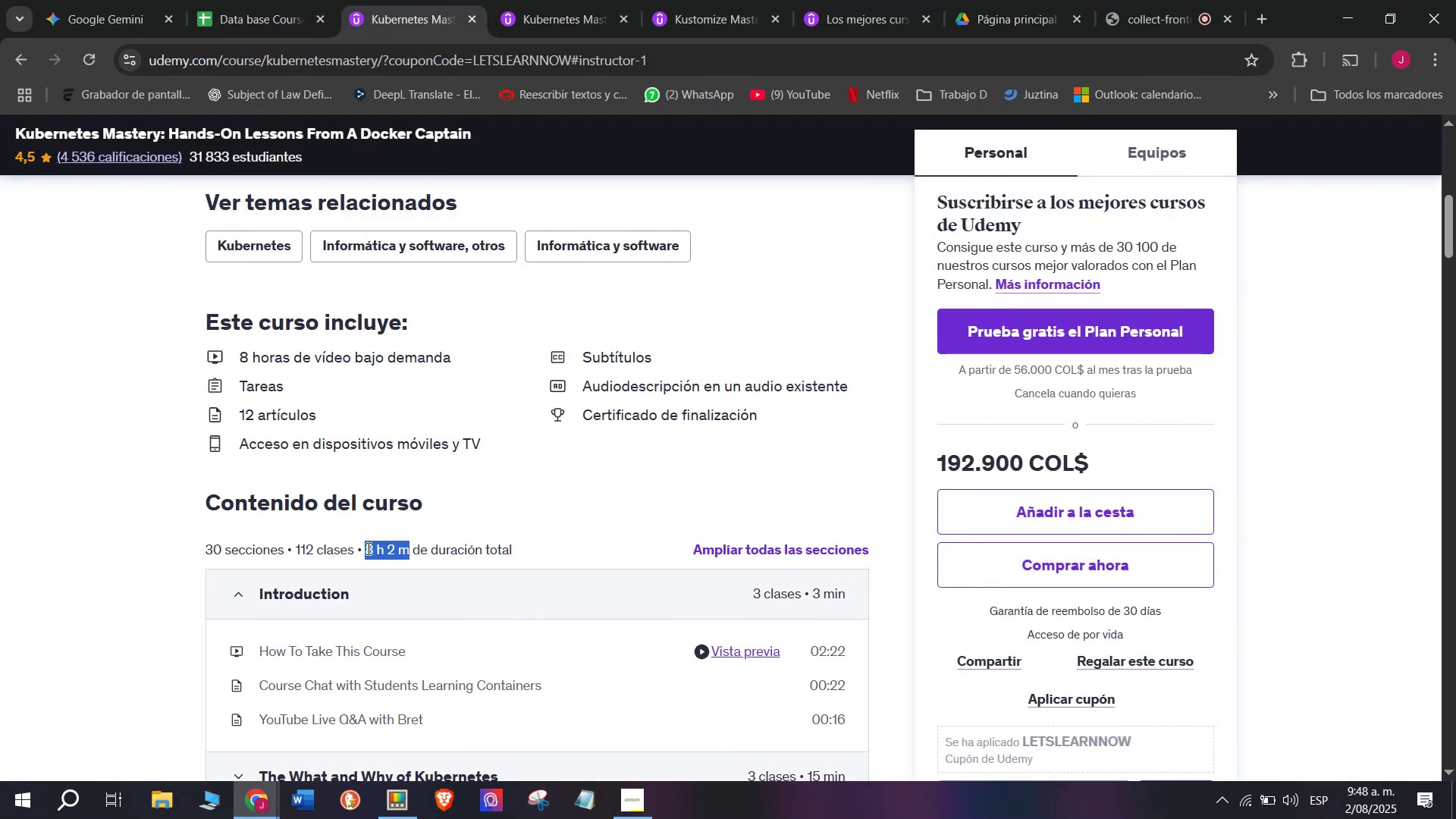 
key(Break)
 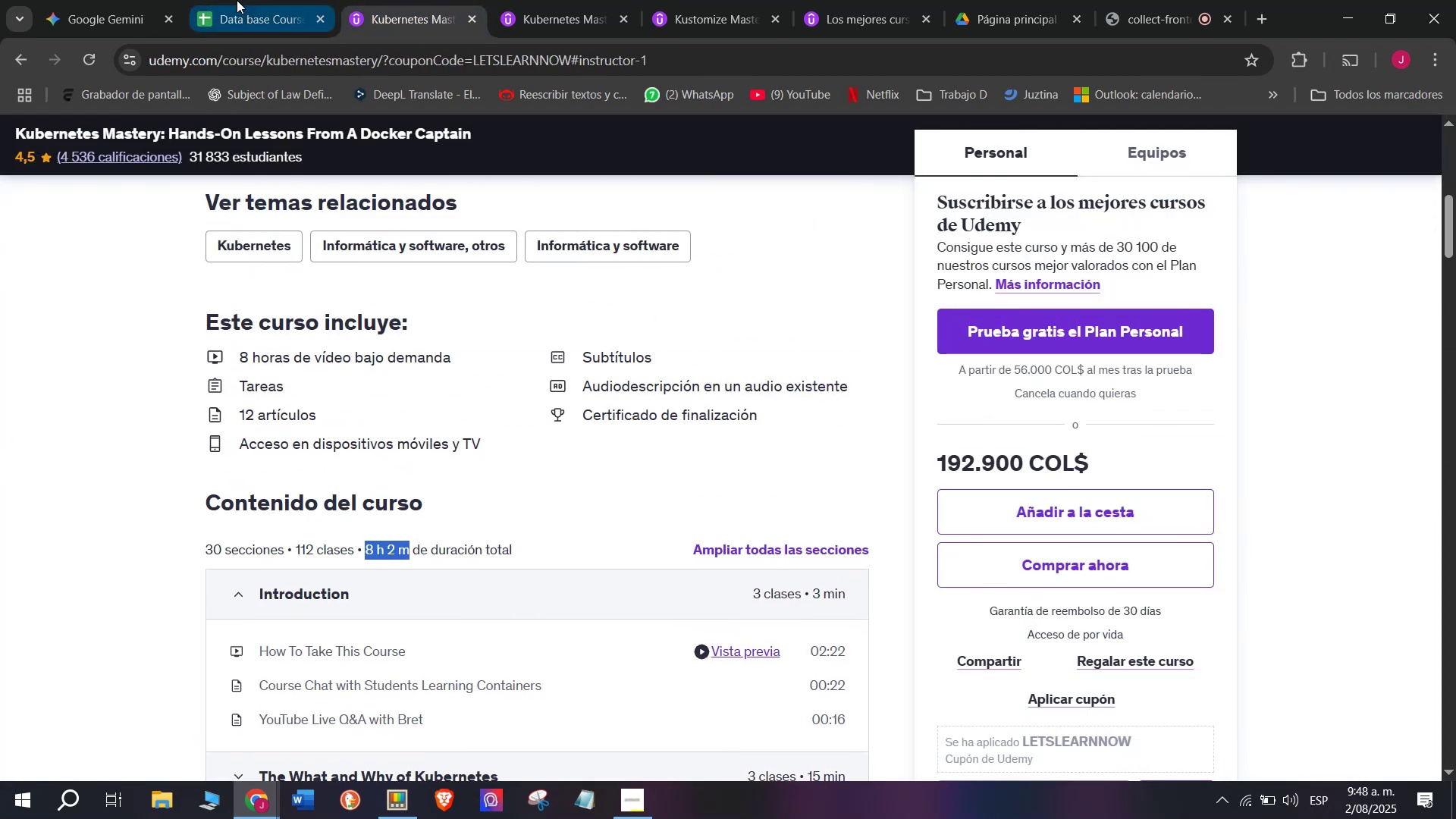 
key(Control+ControlLeft)
 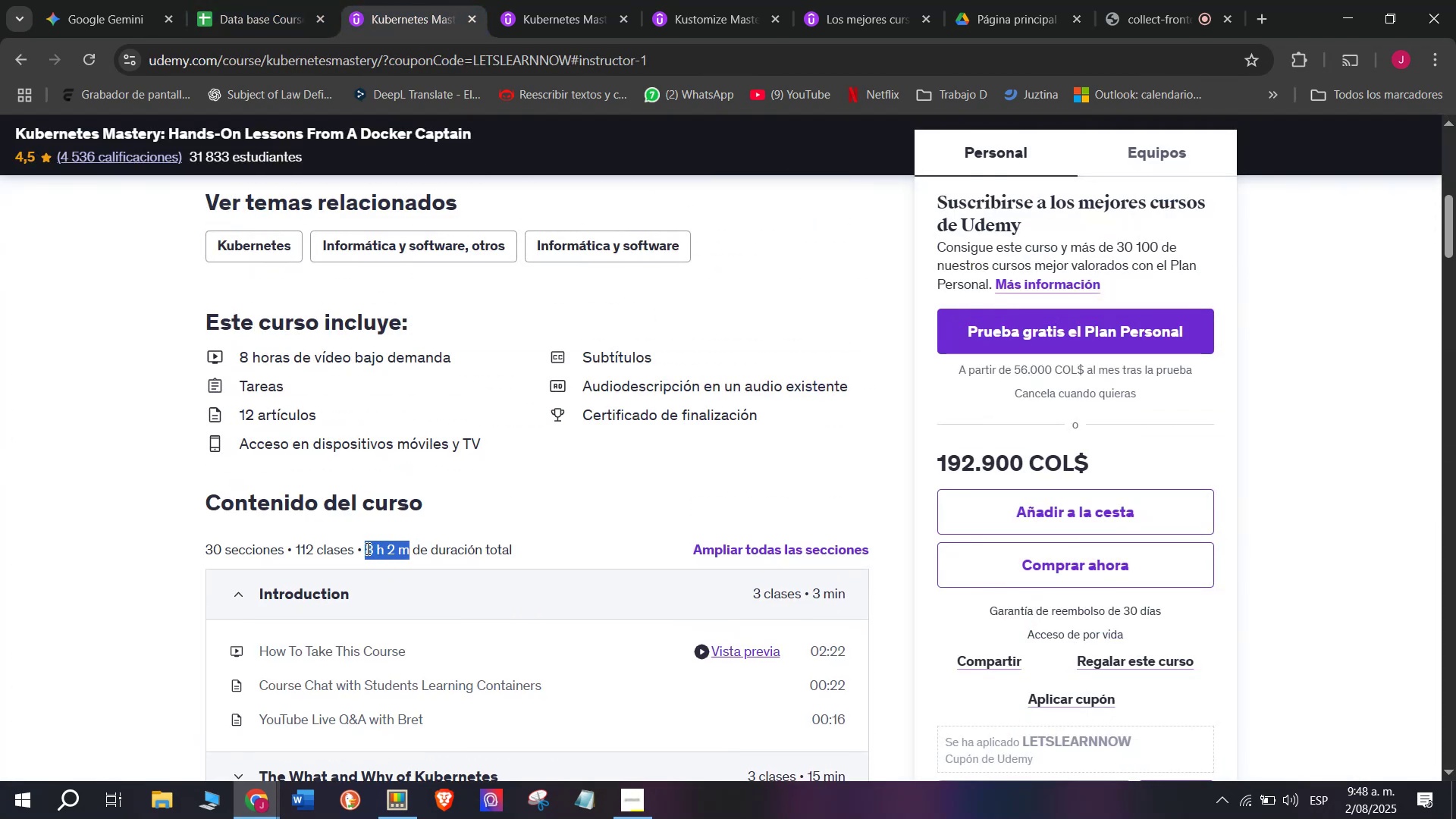 
key(Control+C)
 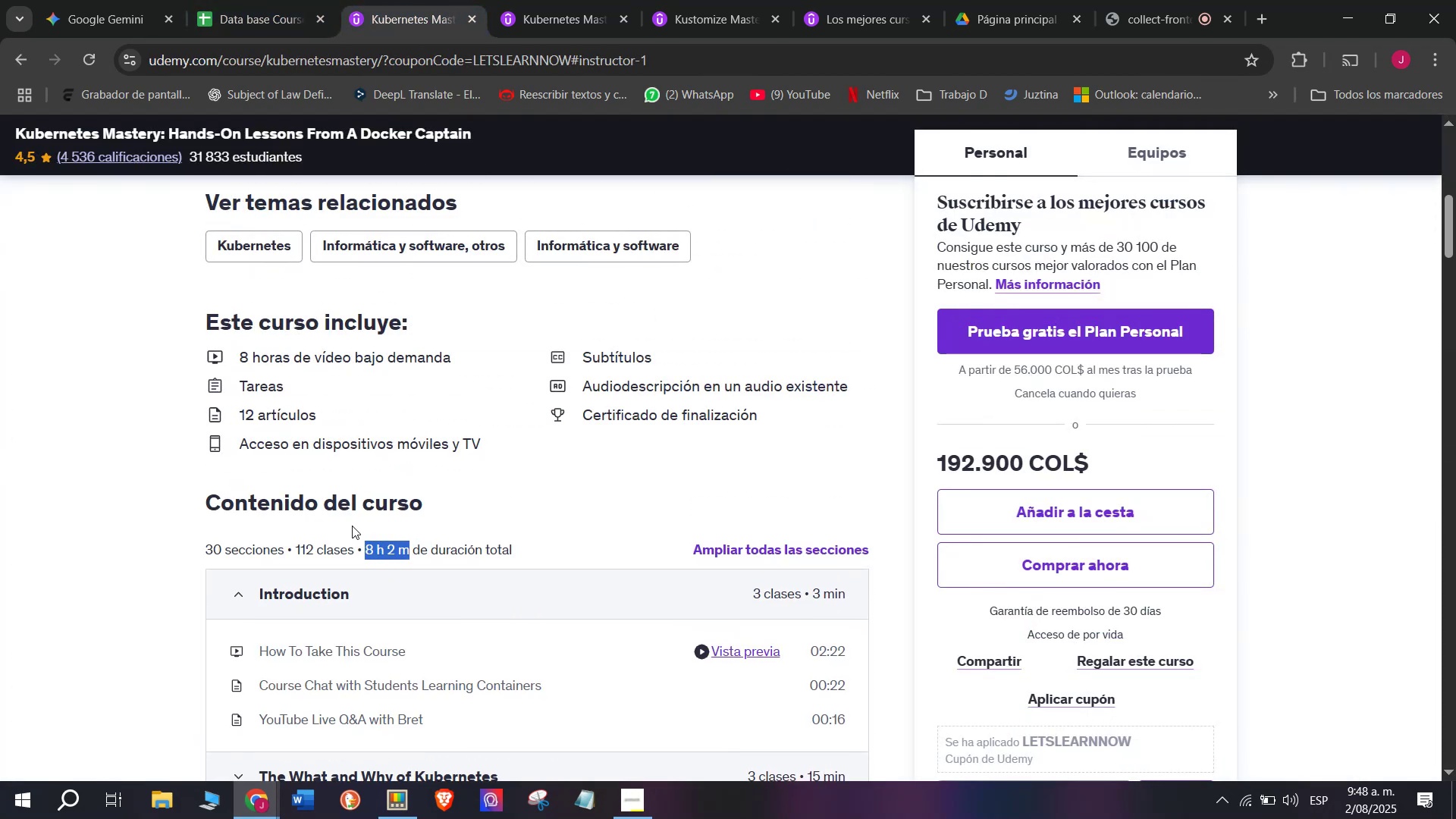 
key(Break)
 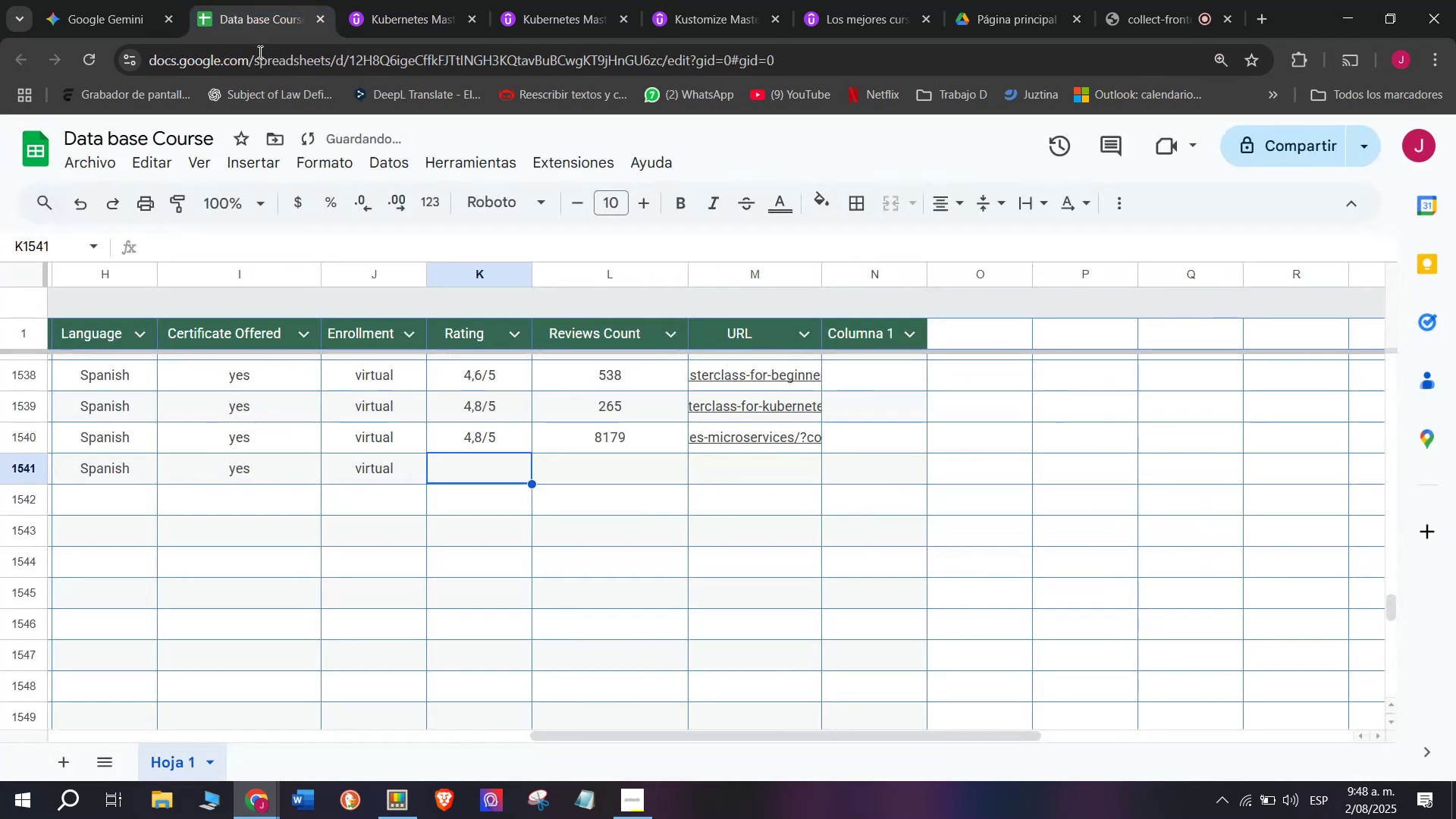 
key(Control+ControlLeft)
 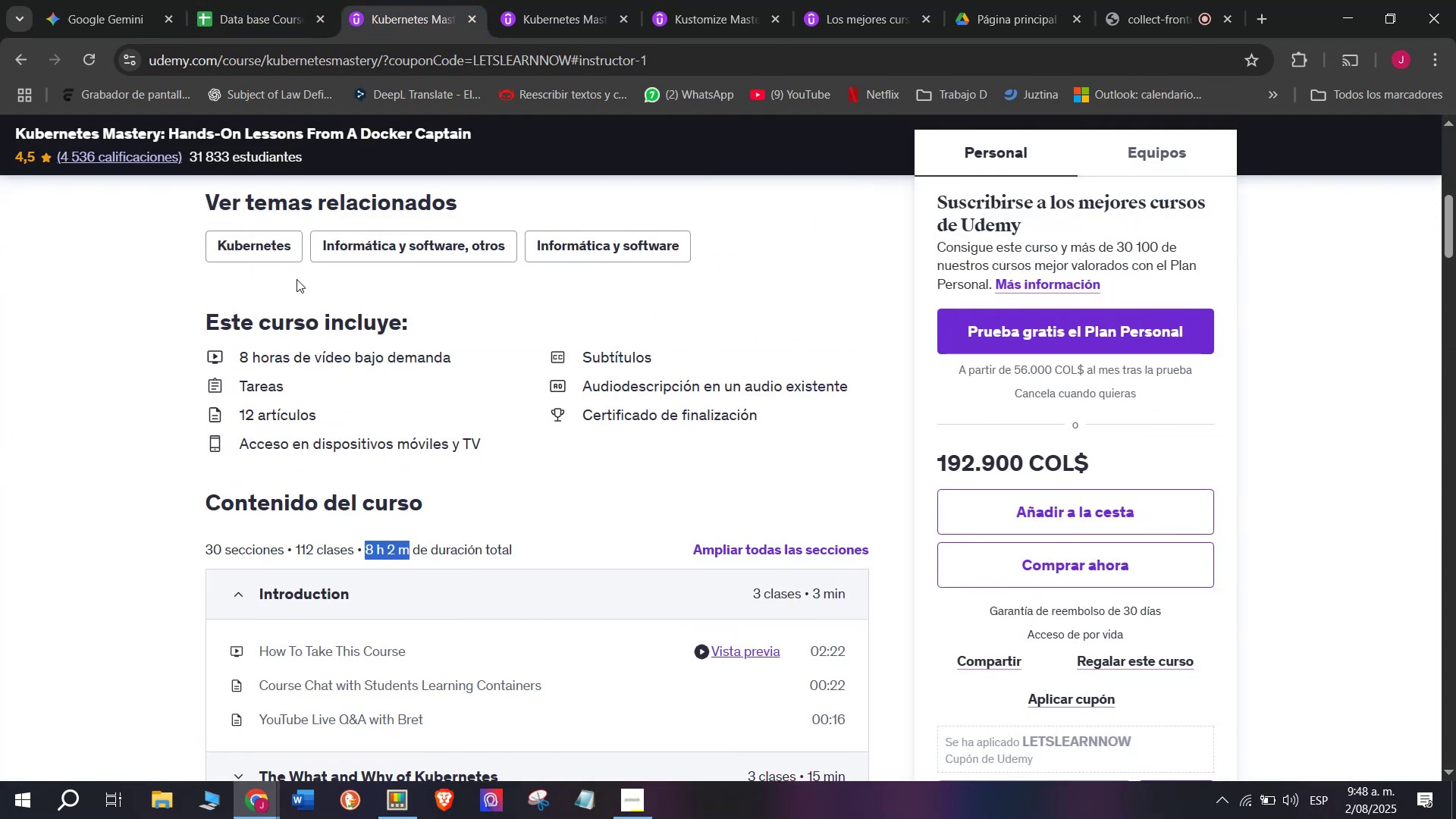 
key(Control+C)
 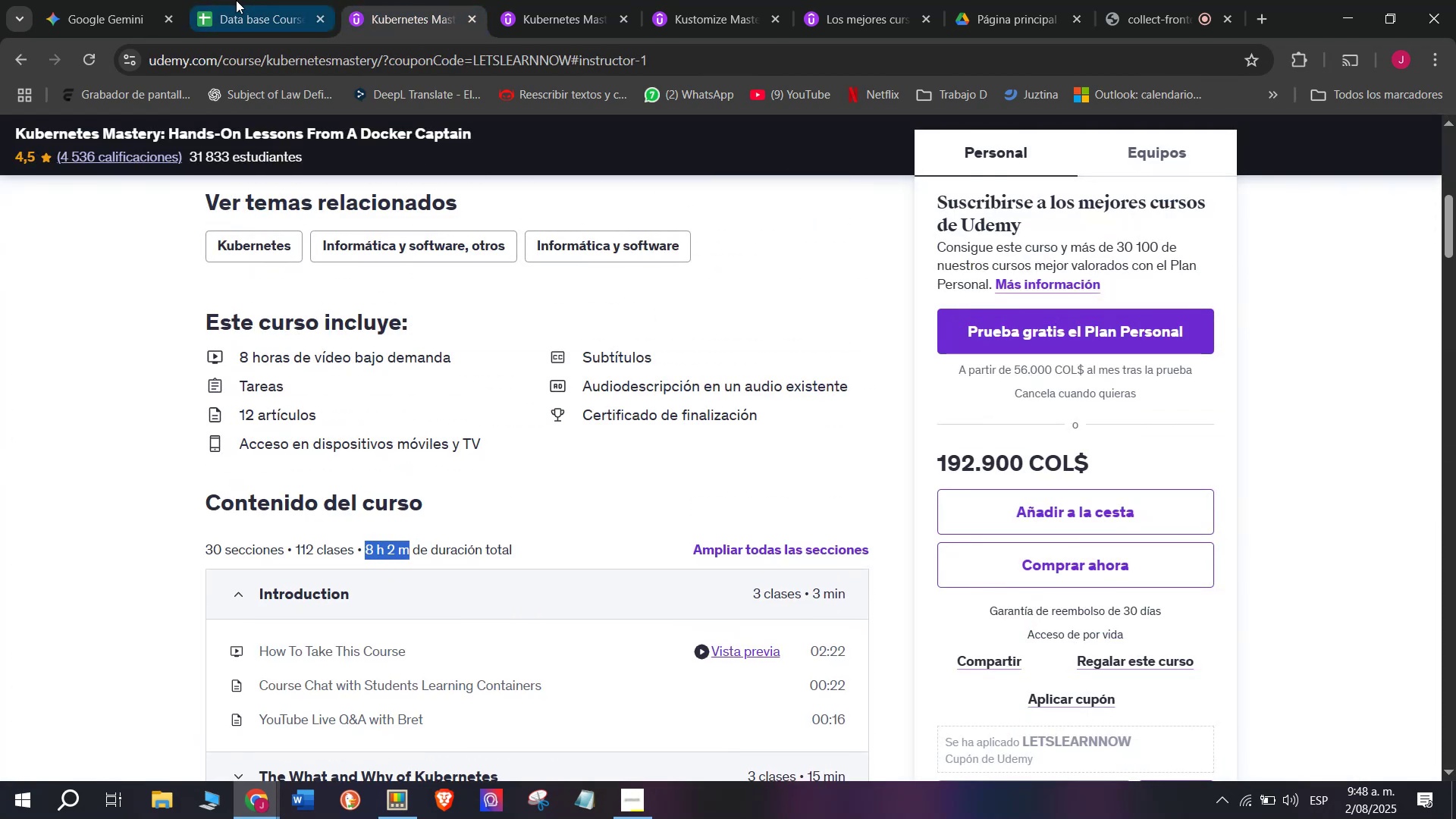 
left_click([237, 0])
 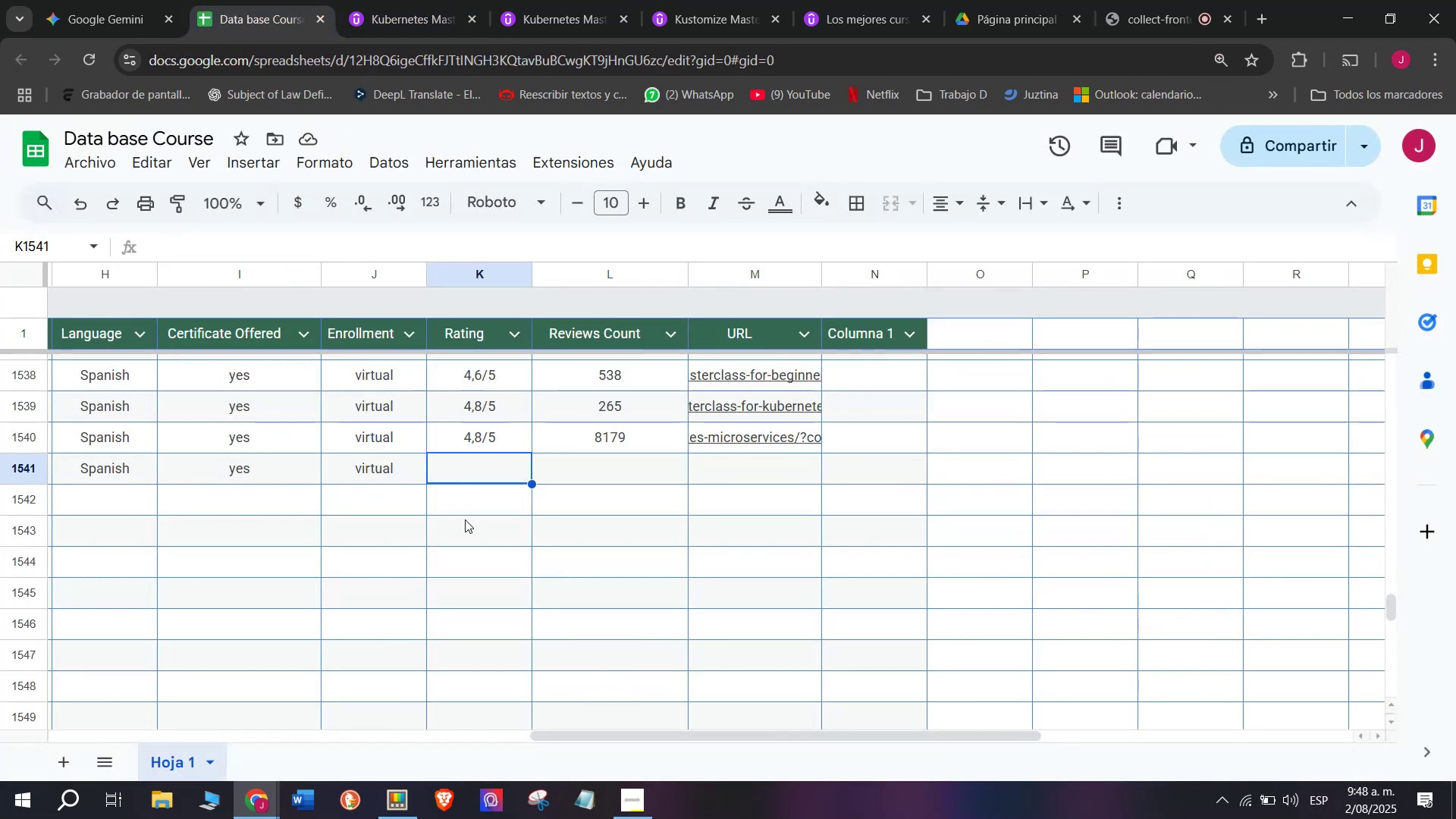 
key(Control+ControlLeft)
 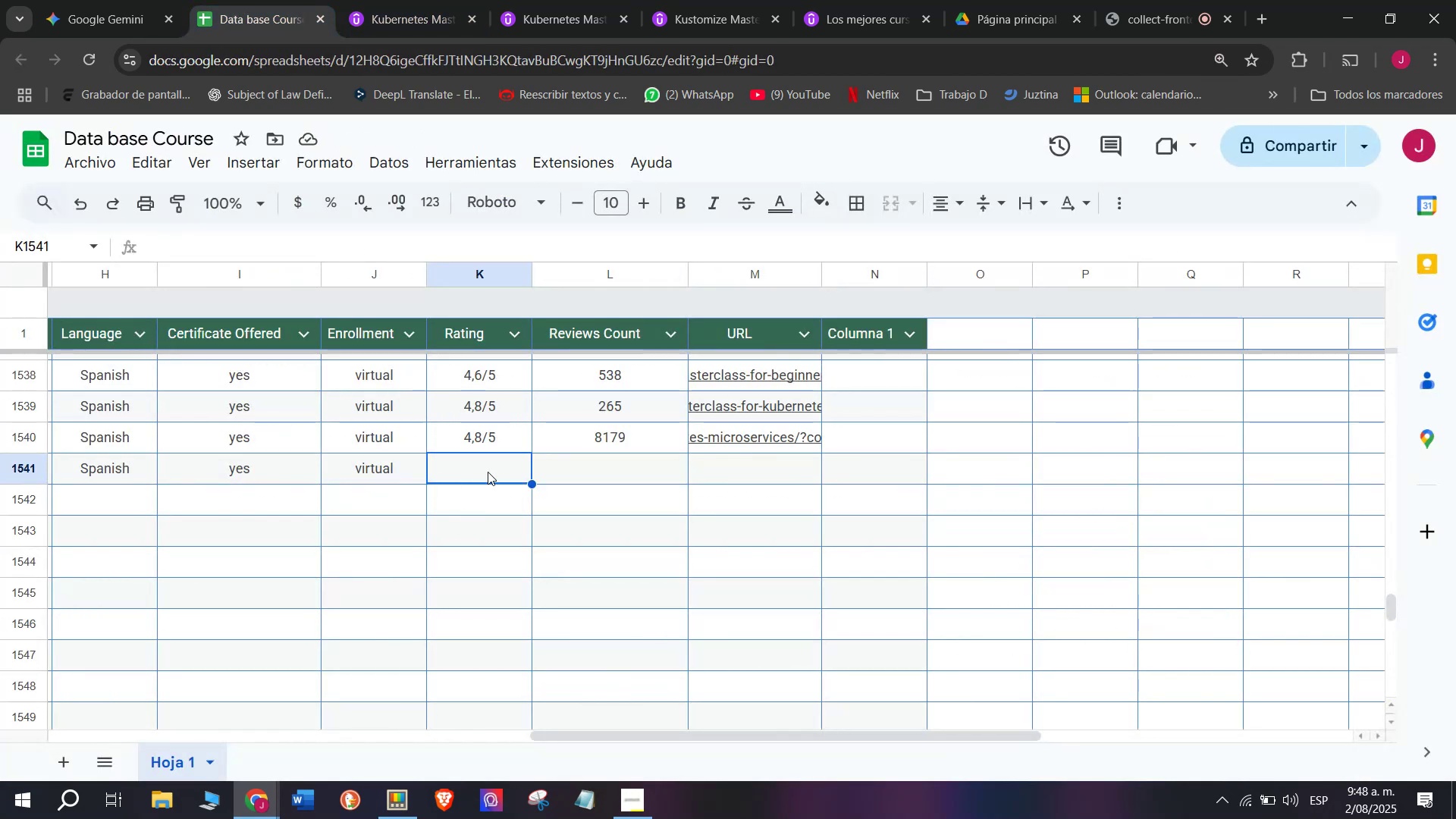 
key(Z)
 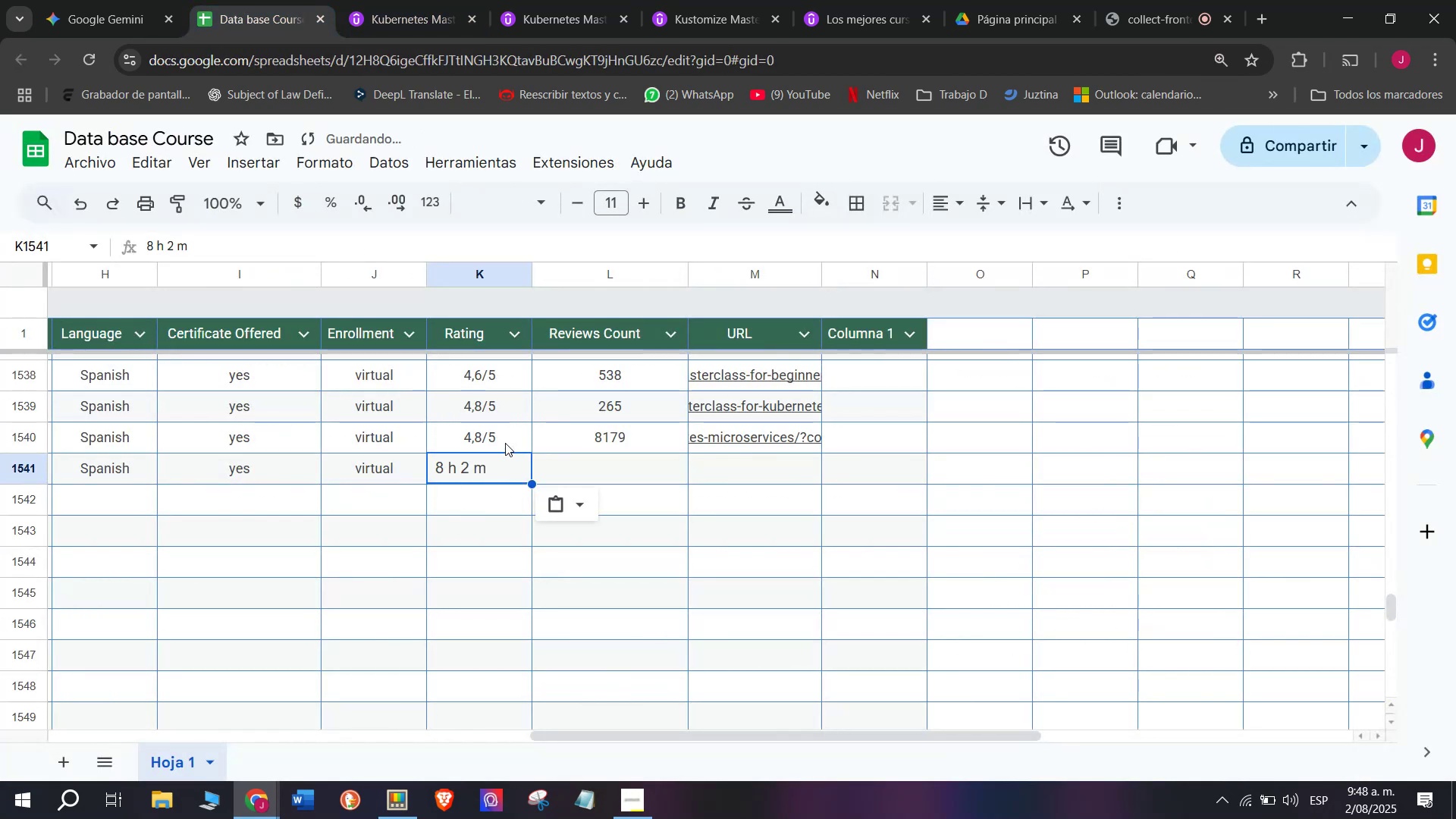 
key(Control+V)
 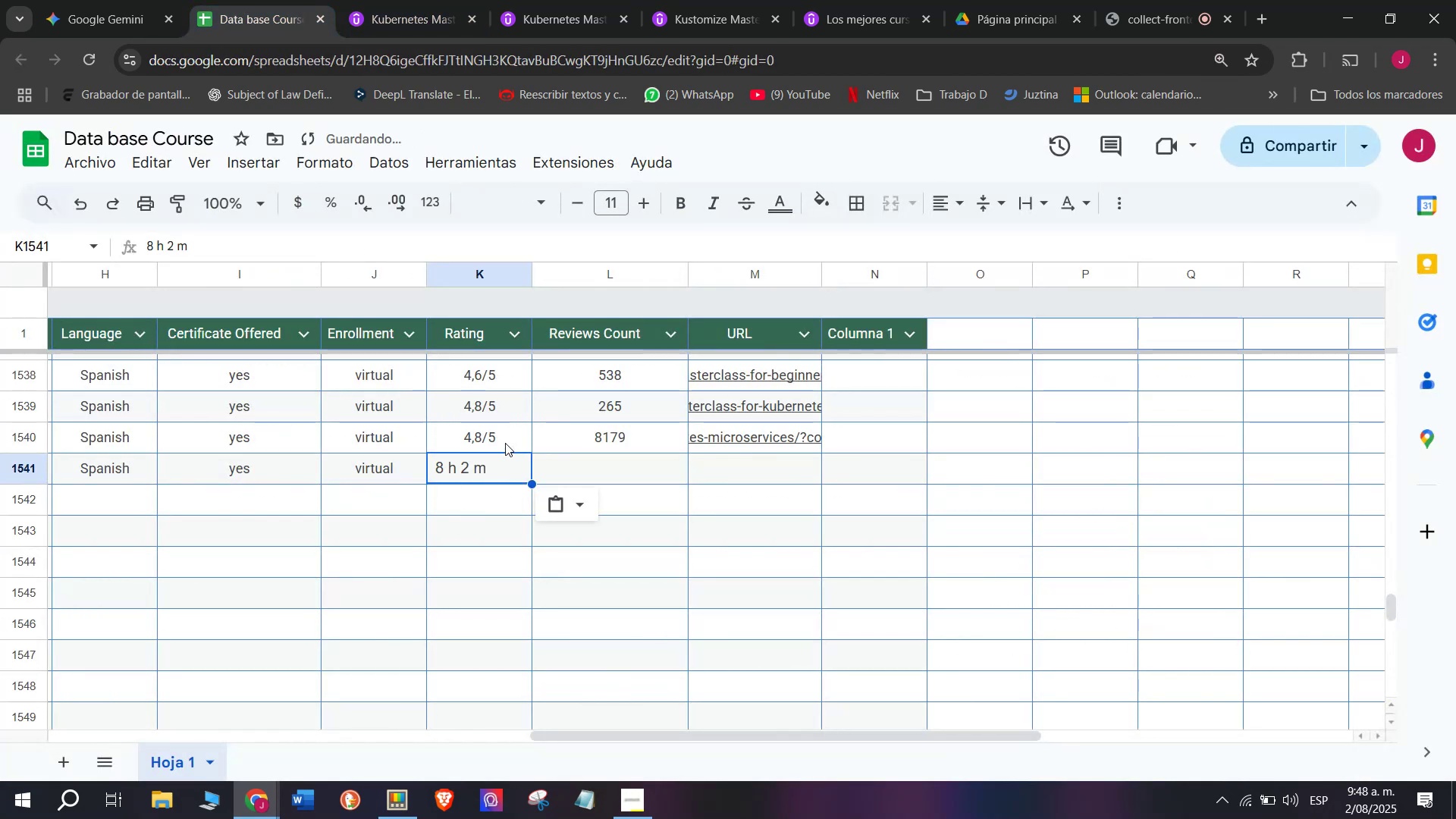 
key(Shift+ShiftLeft)
 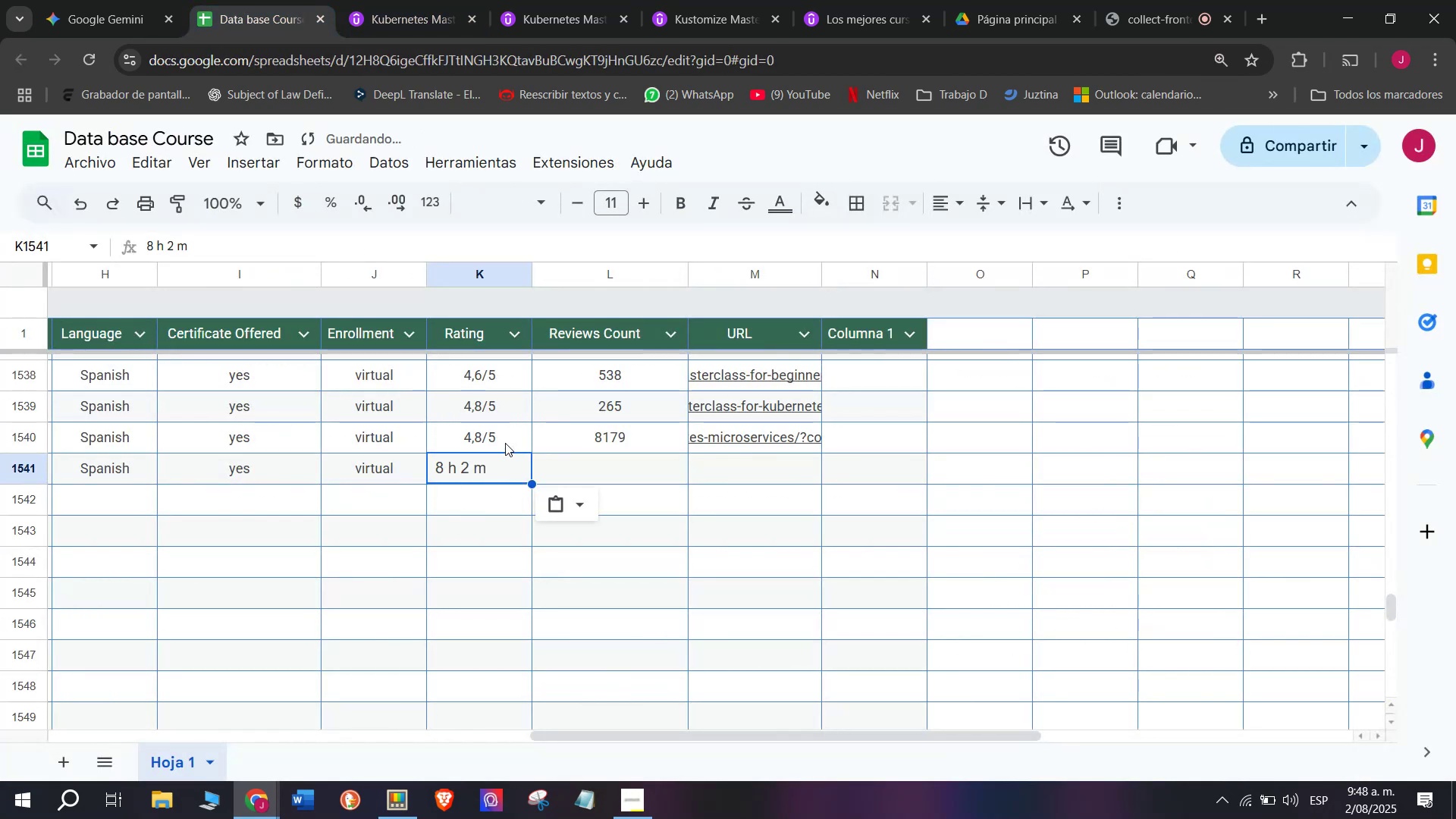 
key(Control+Shift+ControlLeft)
 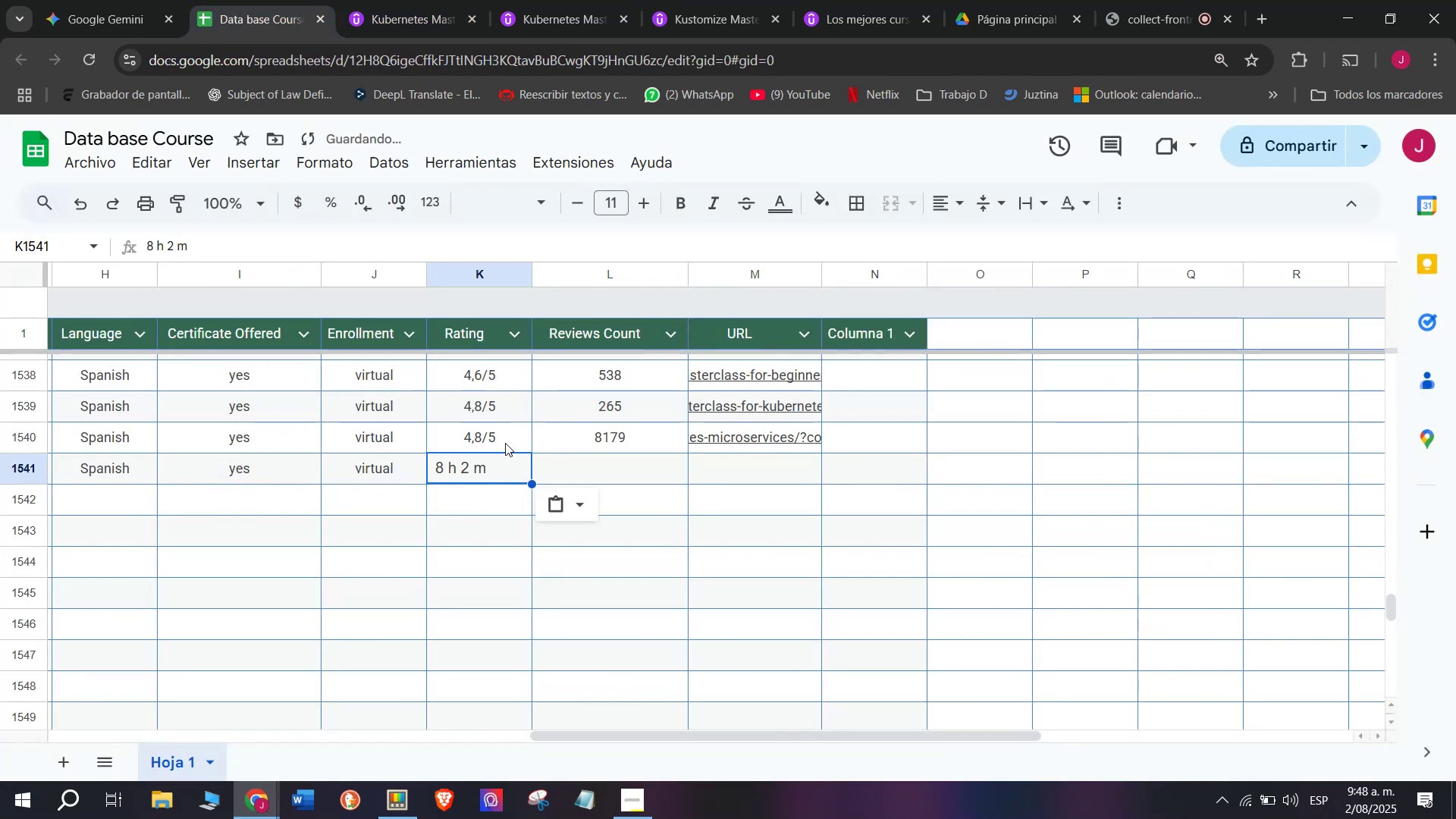 
key(Control+Shift+Z)
 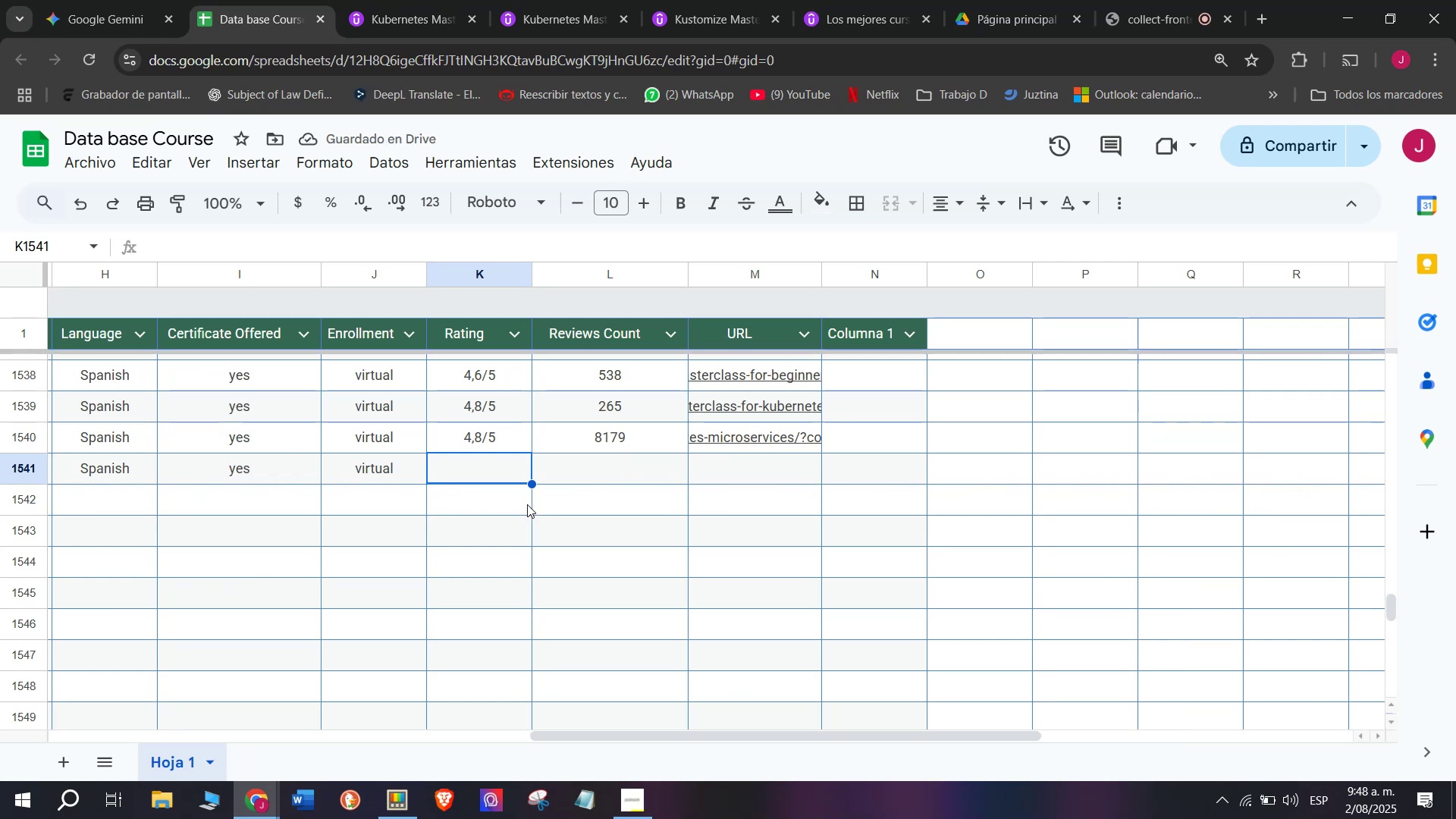 
left_click([394, 0])
 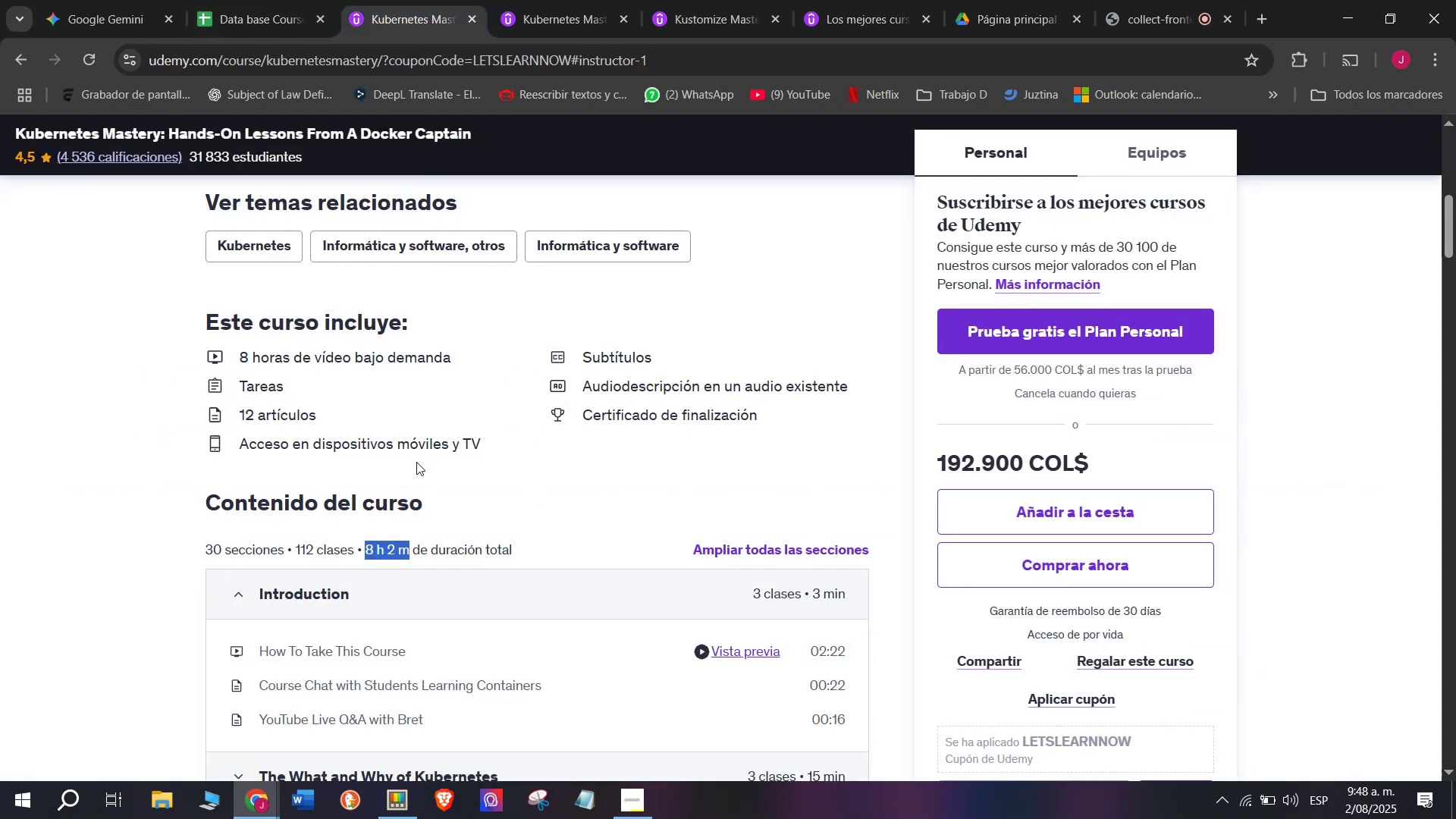 
scroll: coordinate [416, 462], scroll_direction: up, amount: 3.0
 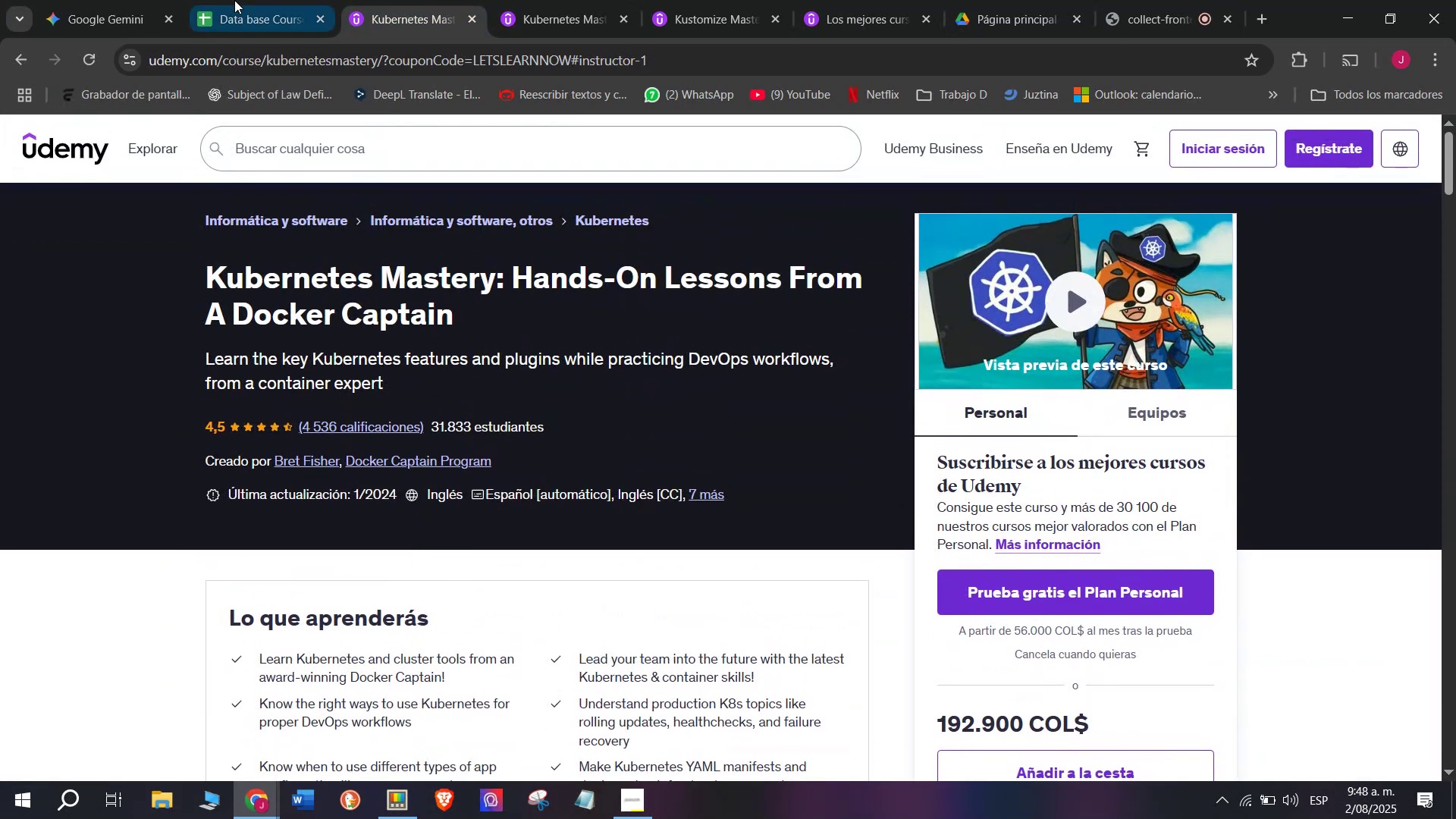 
left_click([232, 0])
 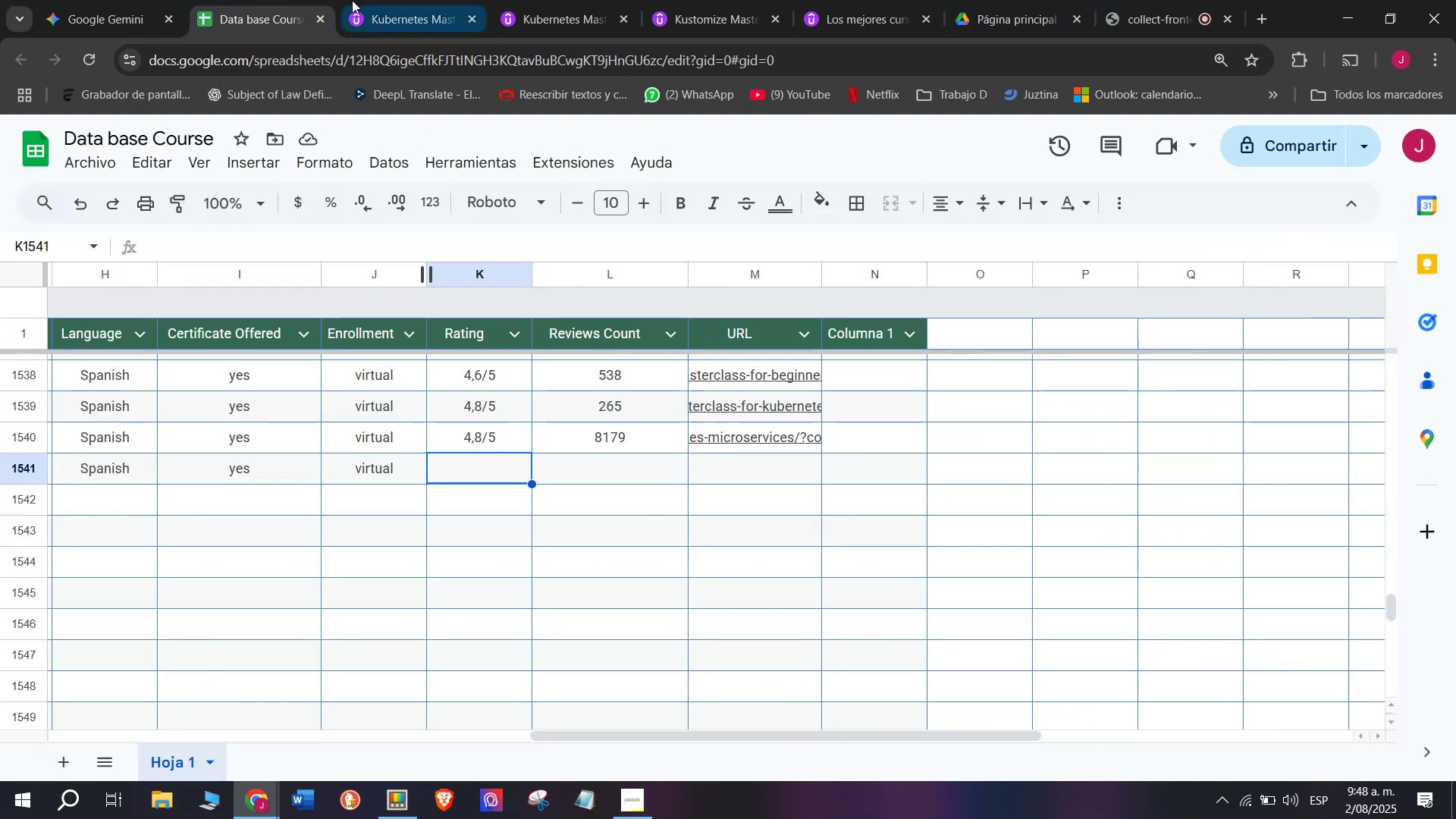 
left_click([388, 0])
 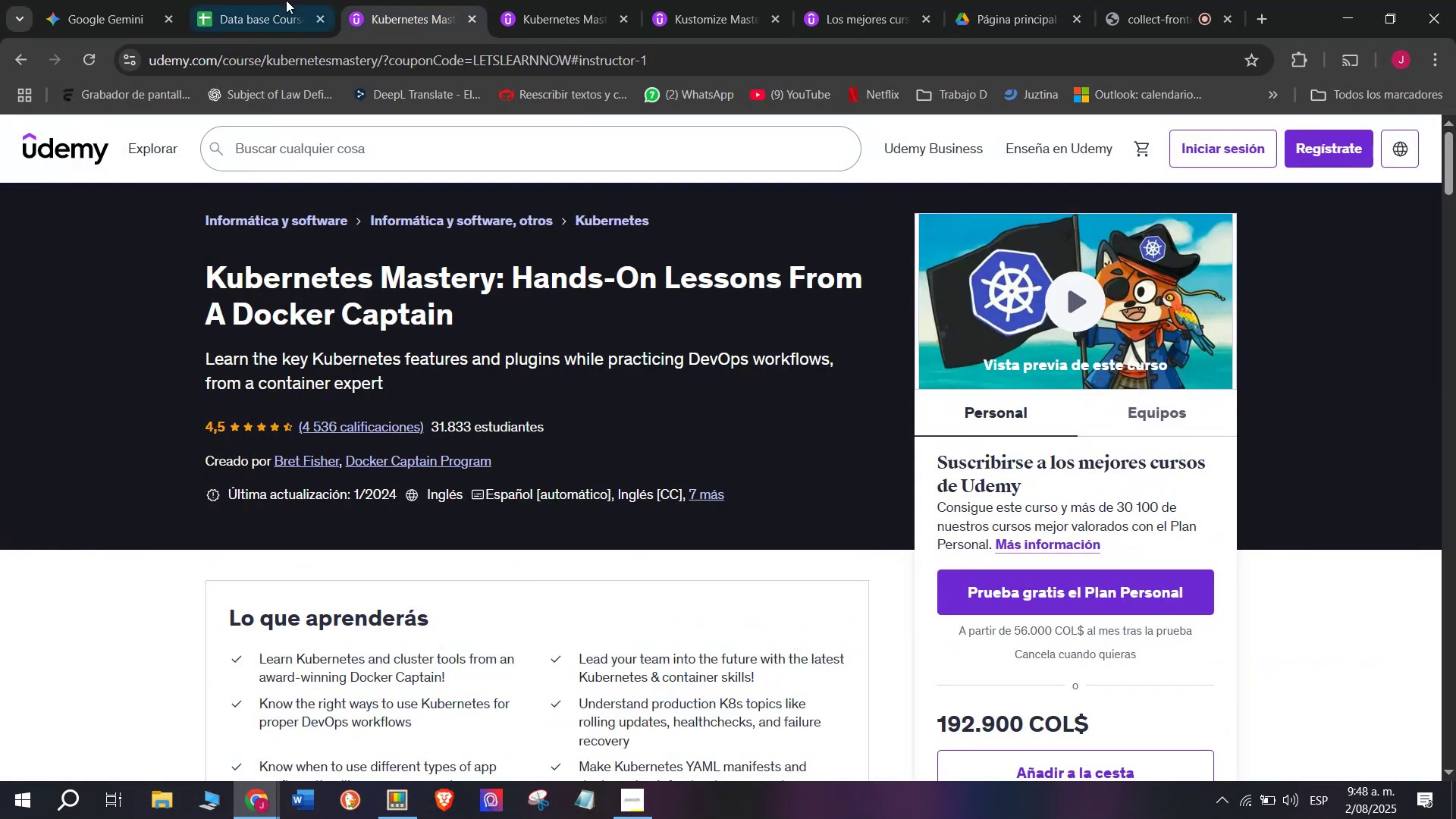 
left_click([289, 0])
 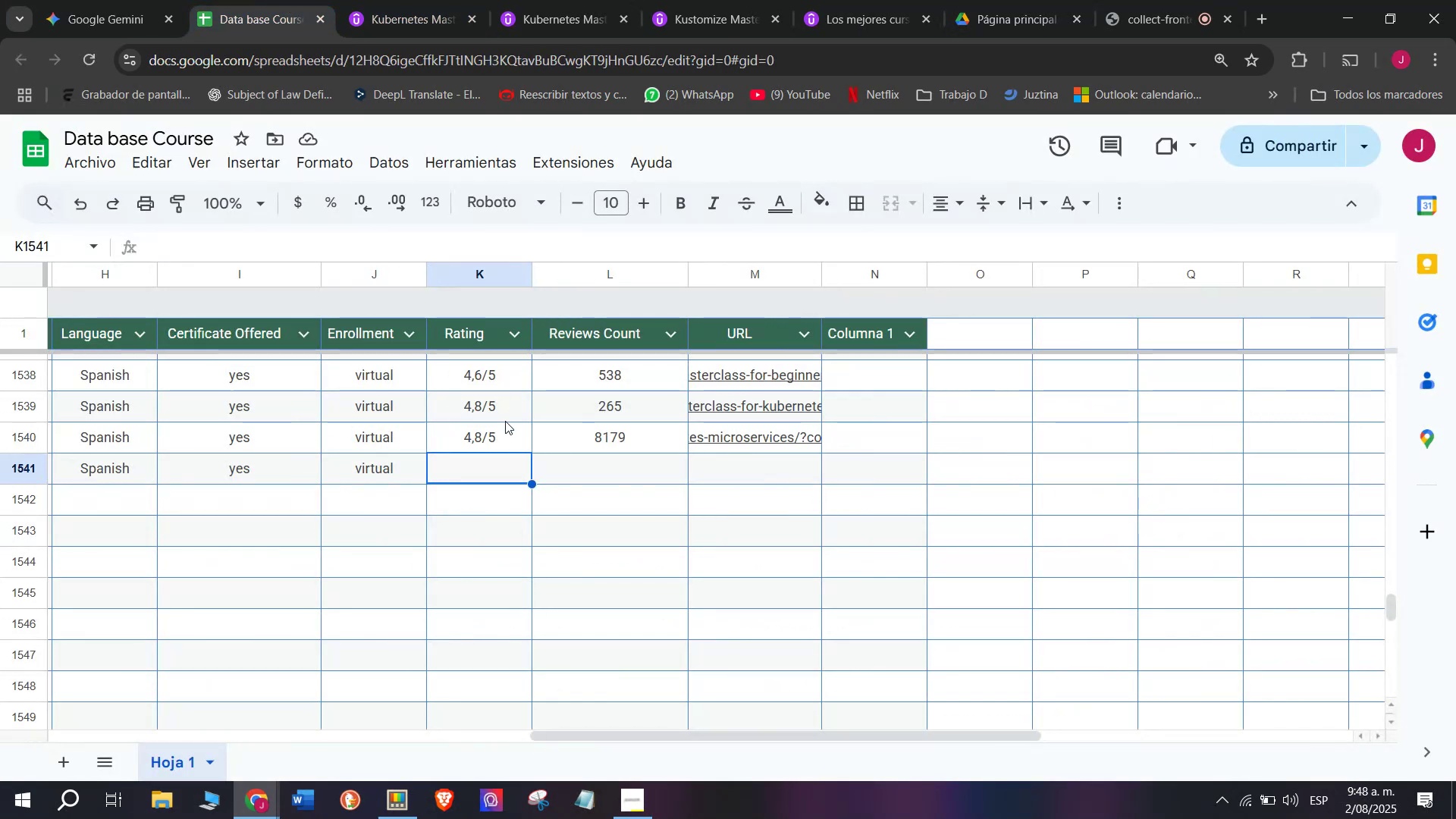 
left_click([505, 431])
 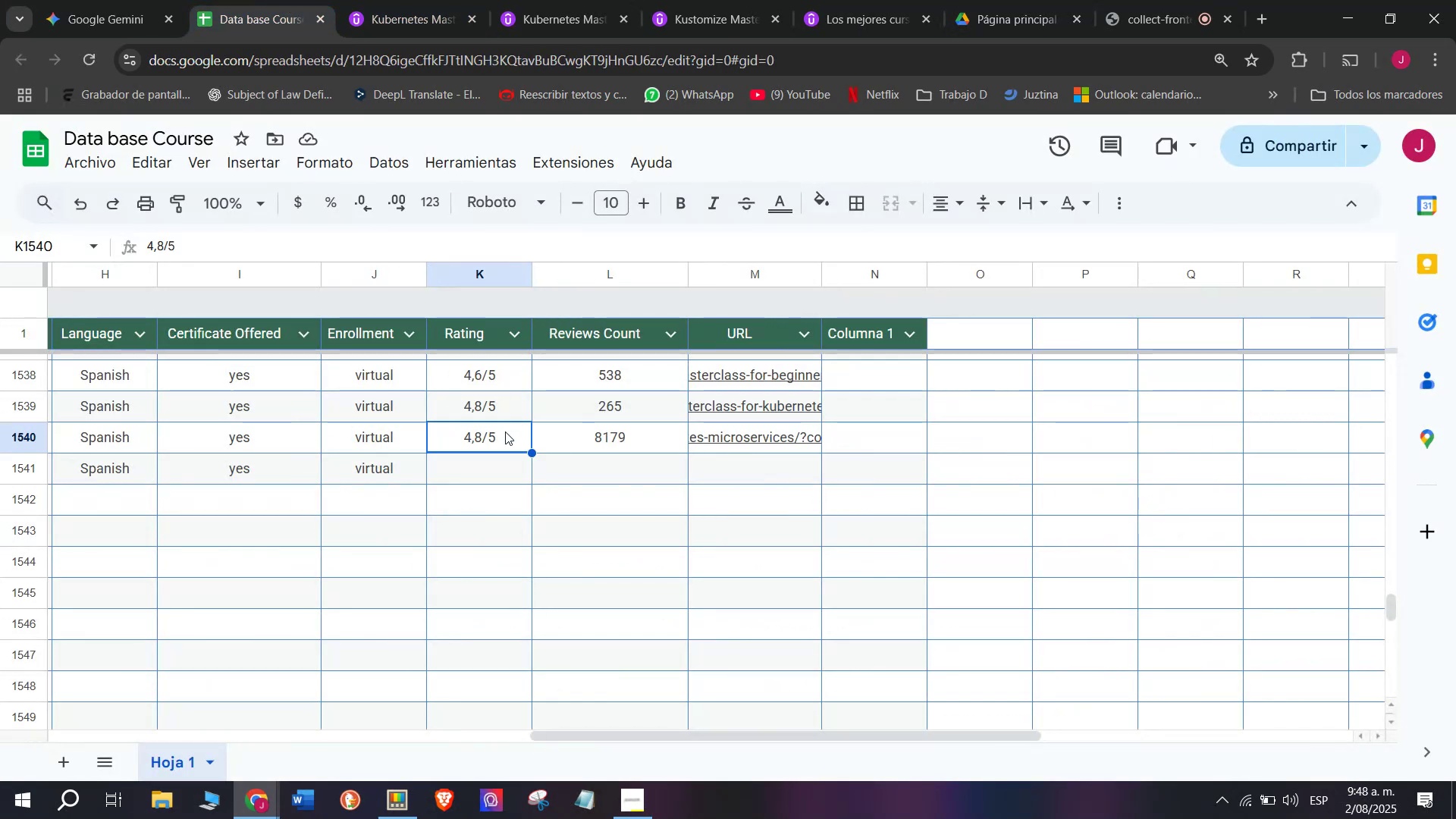 
key(Control+ControlLeft)
 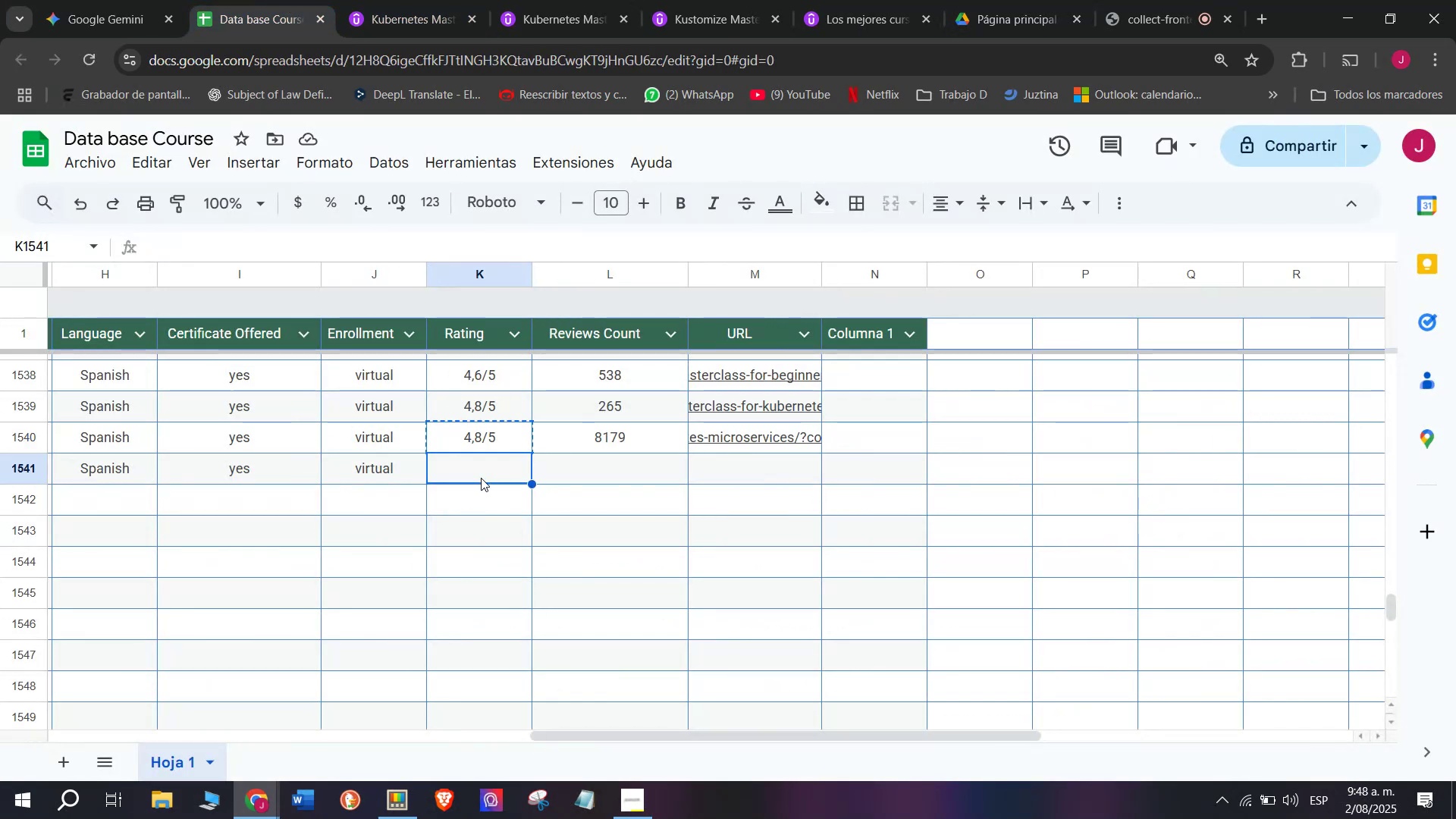 
key(Break)
 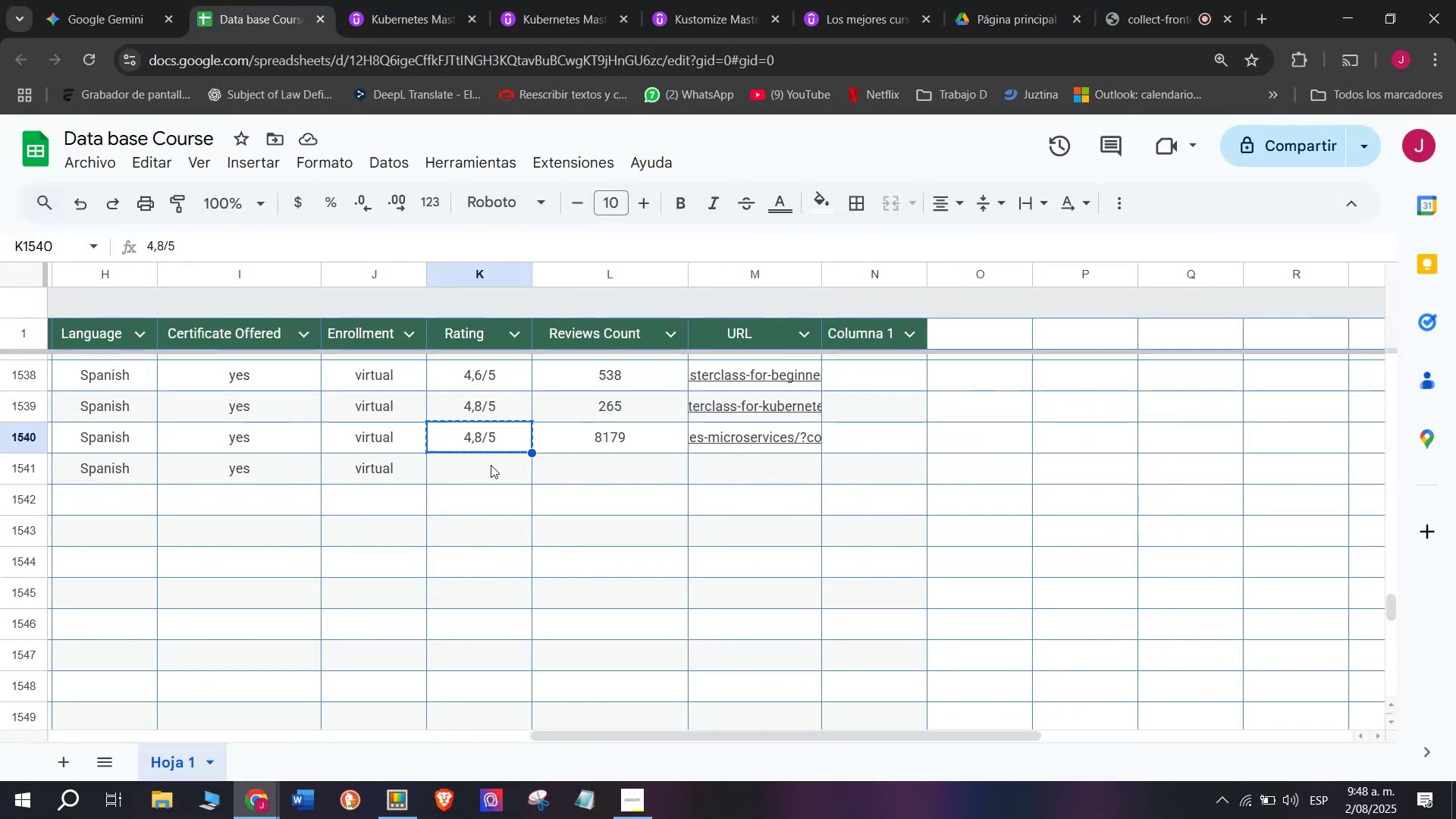 
key(Control+C)
 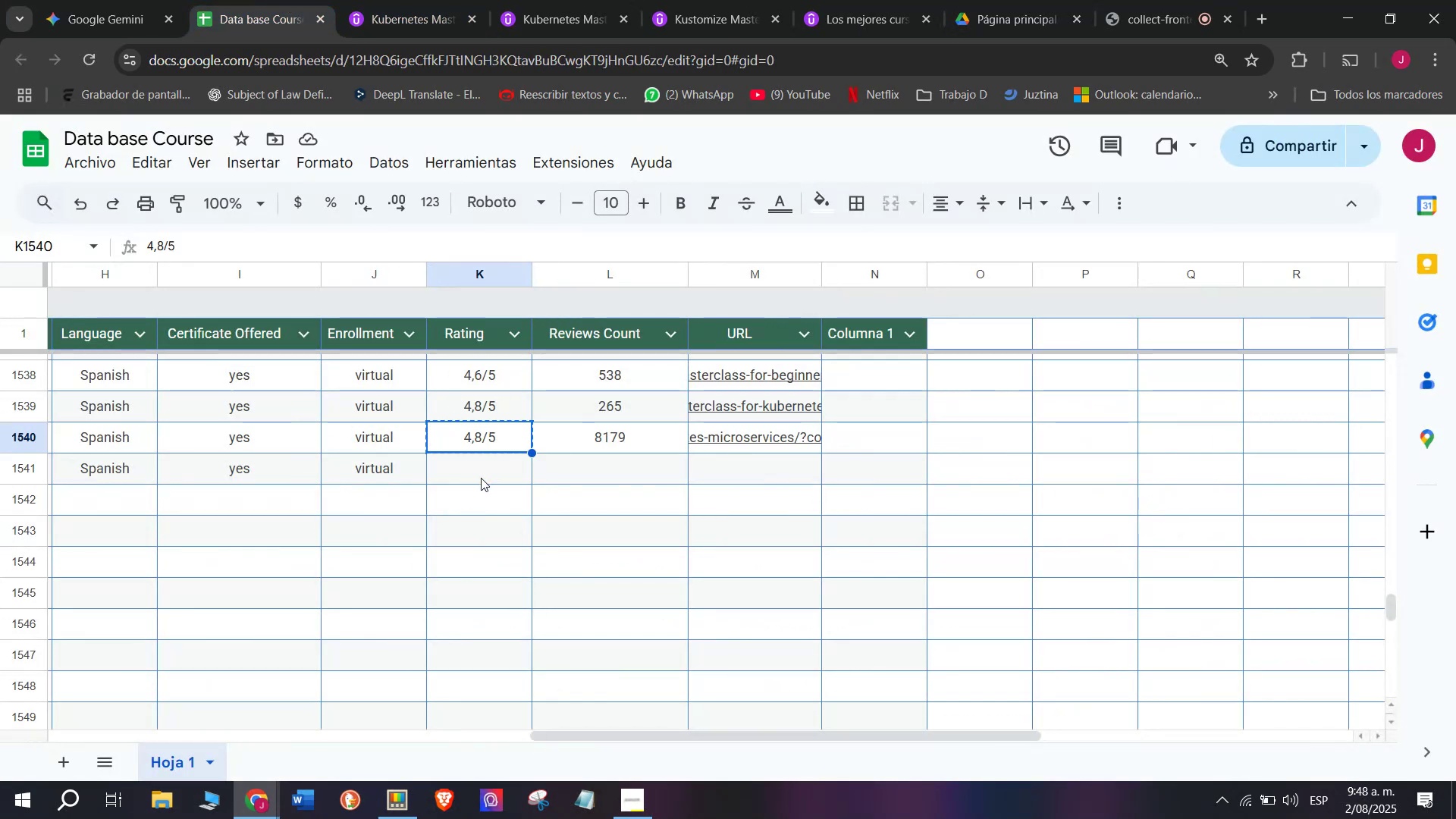 
double_click([481, 478])
 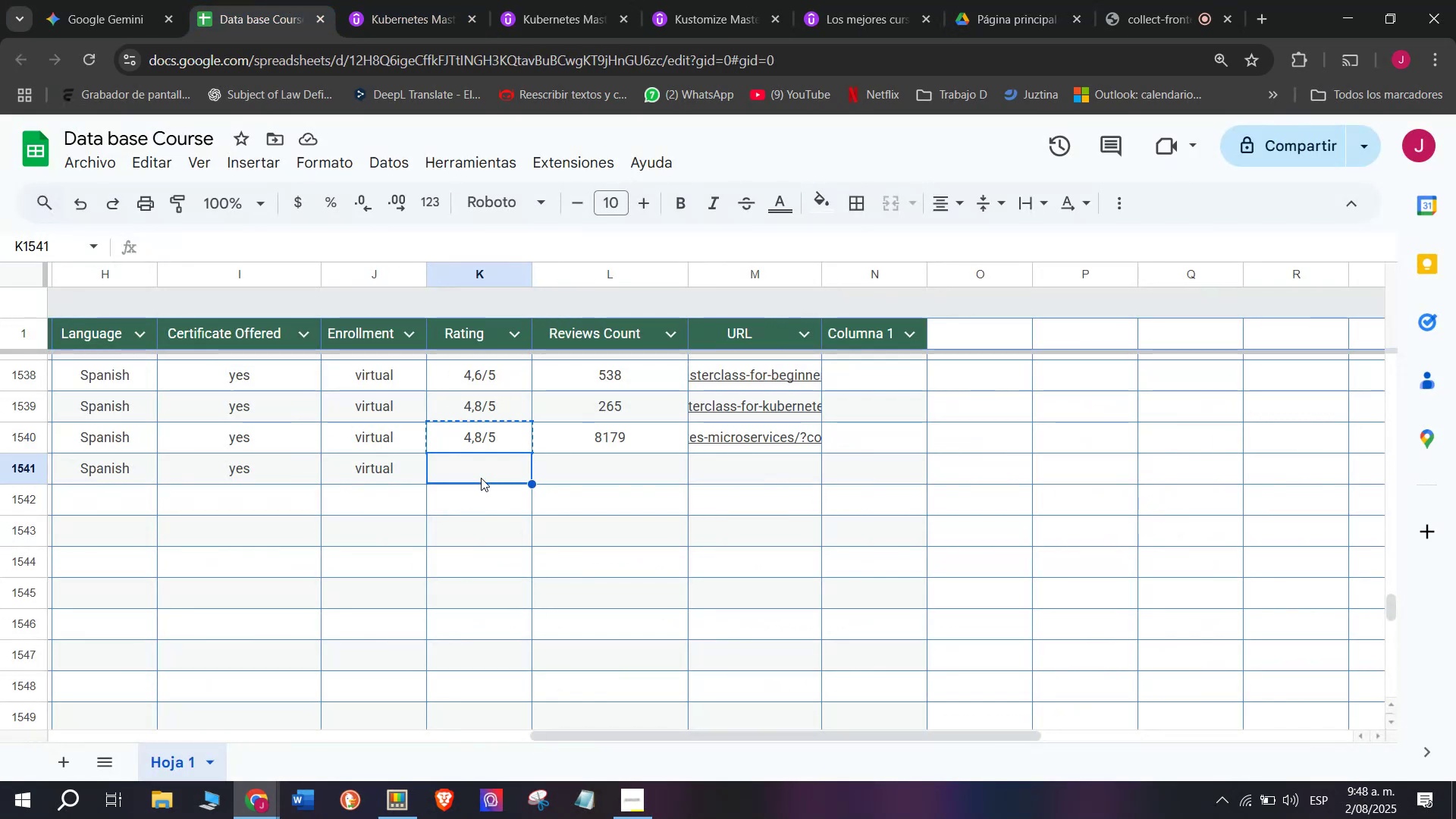 
key(Z)
 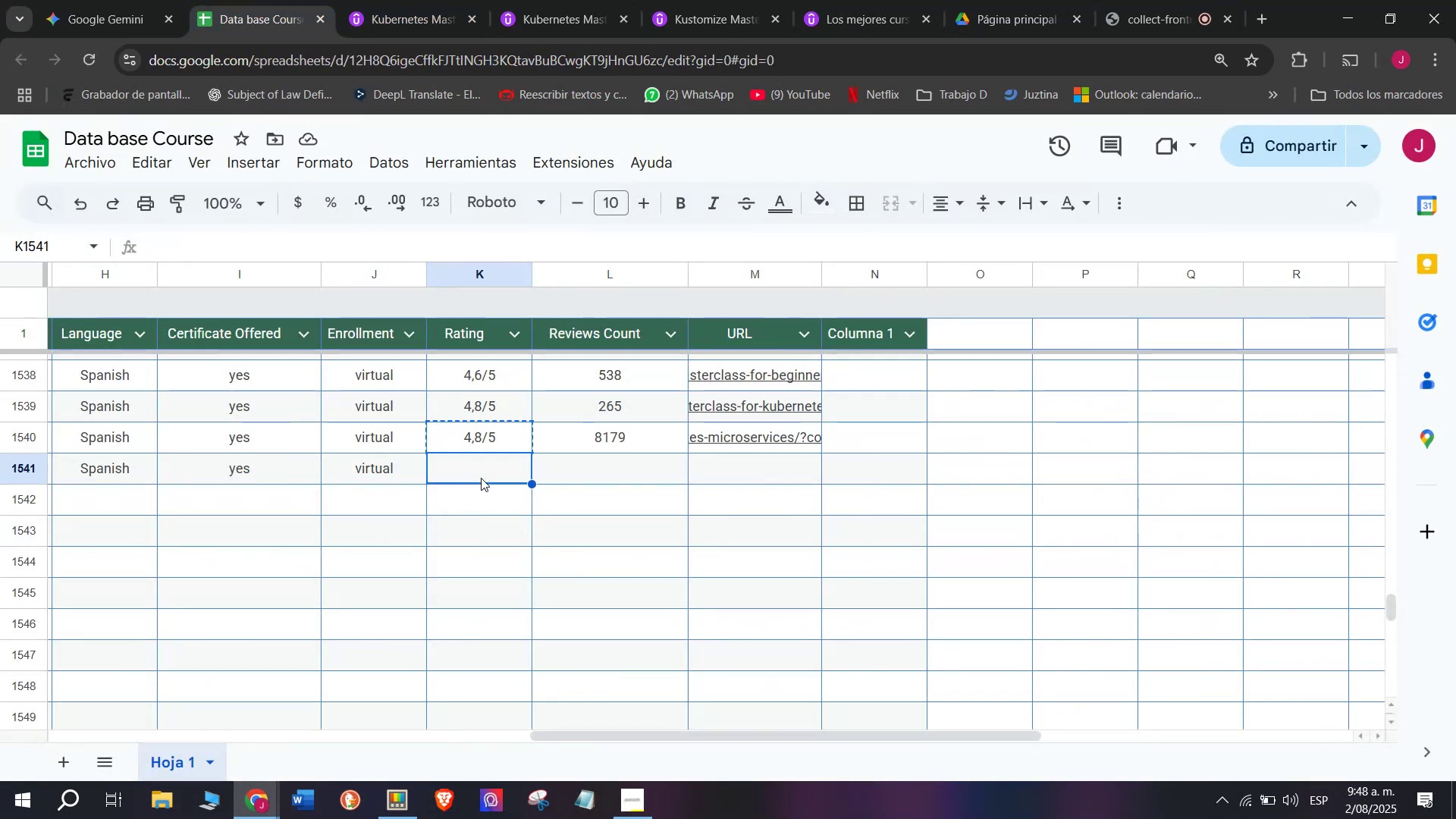 
key(Control+ControlLeft)
 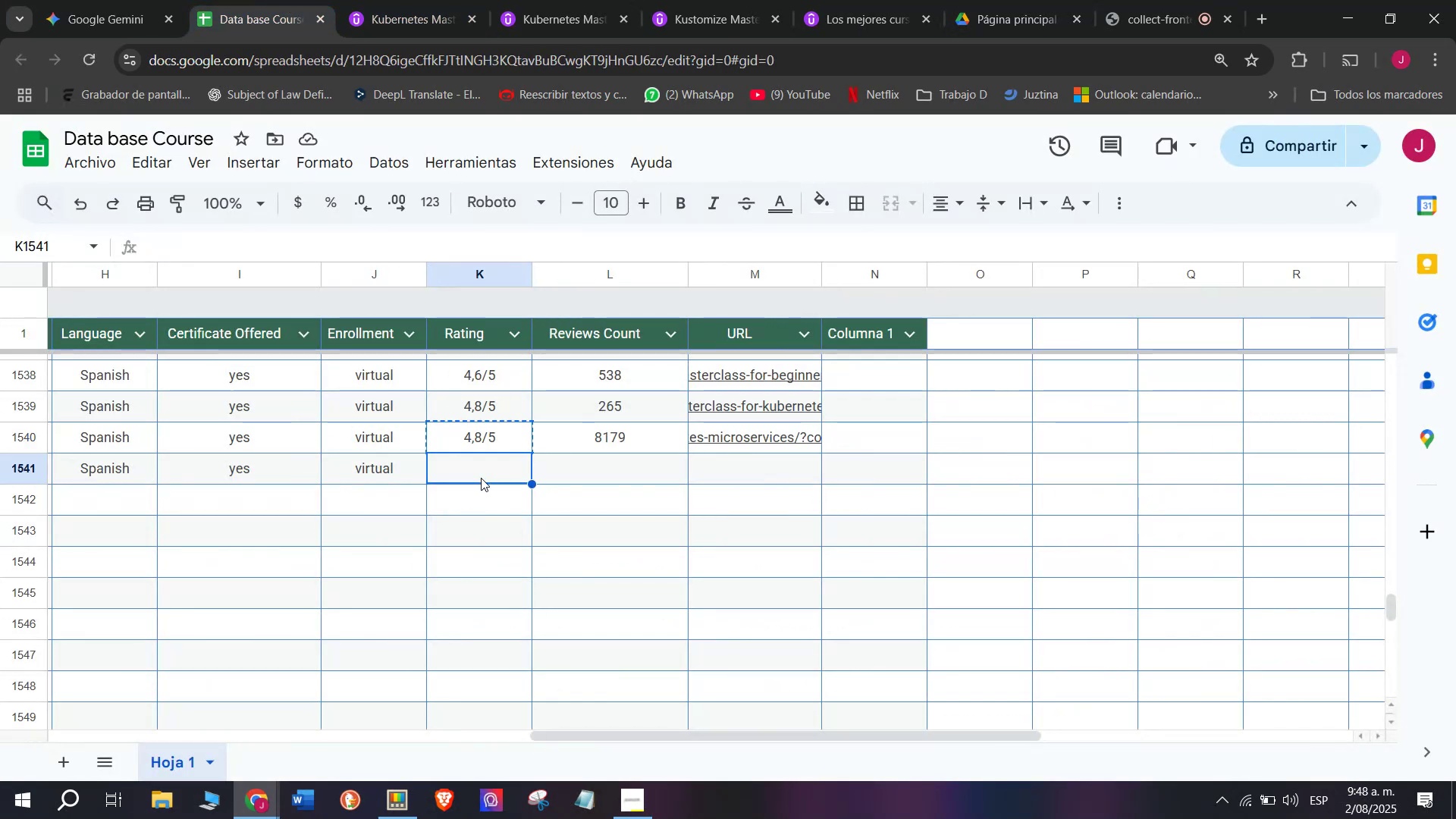 
key(Control+V)
 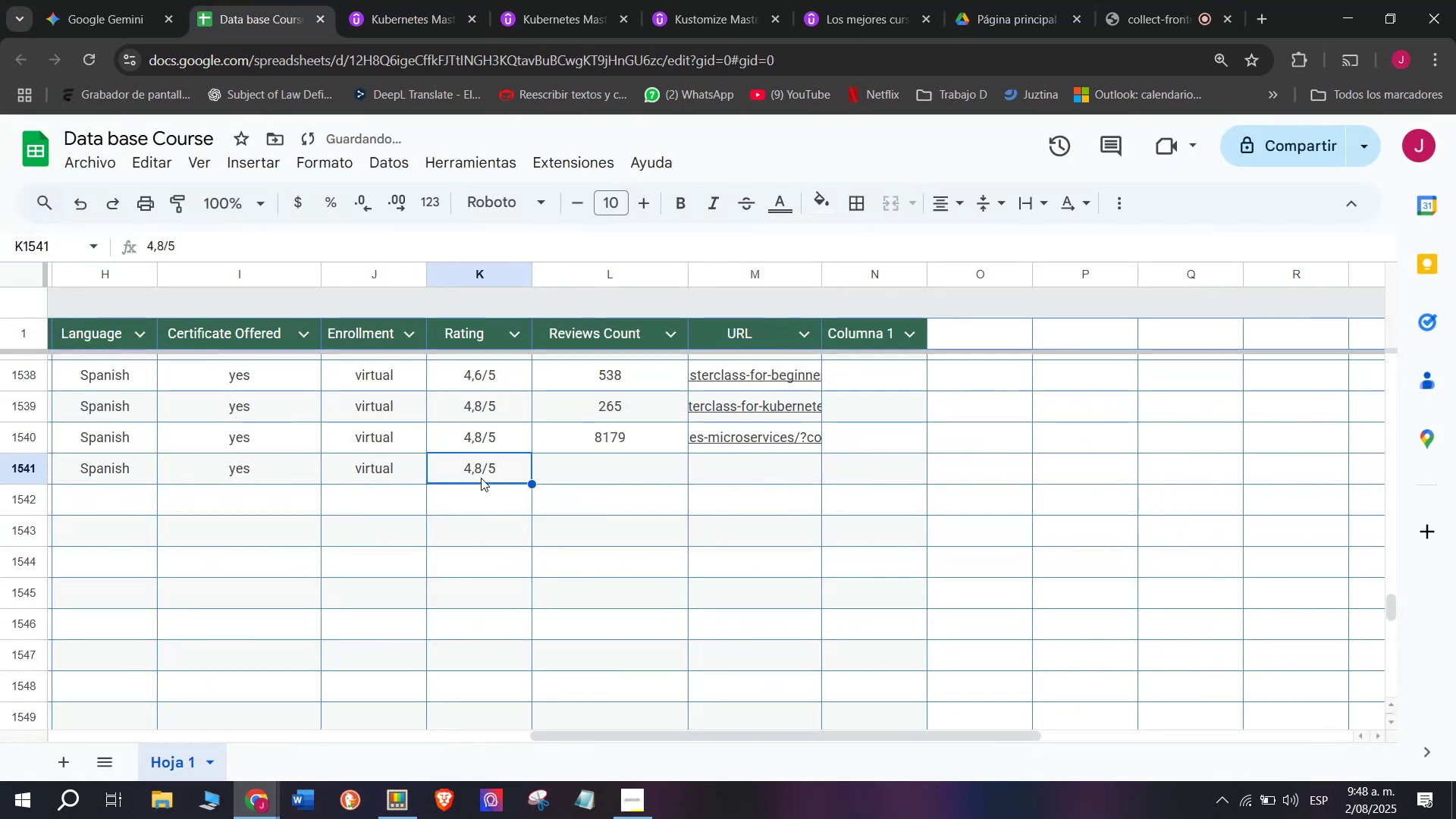 
double_click([481, 478])
 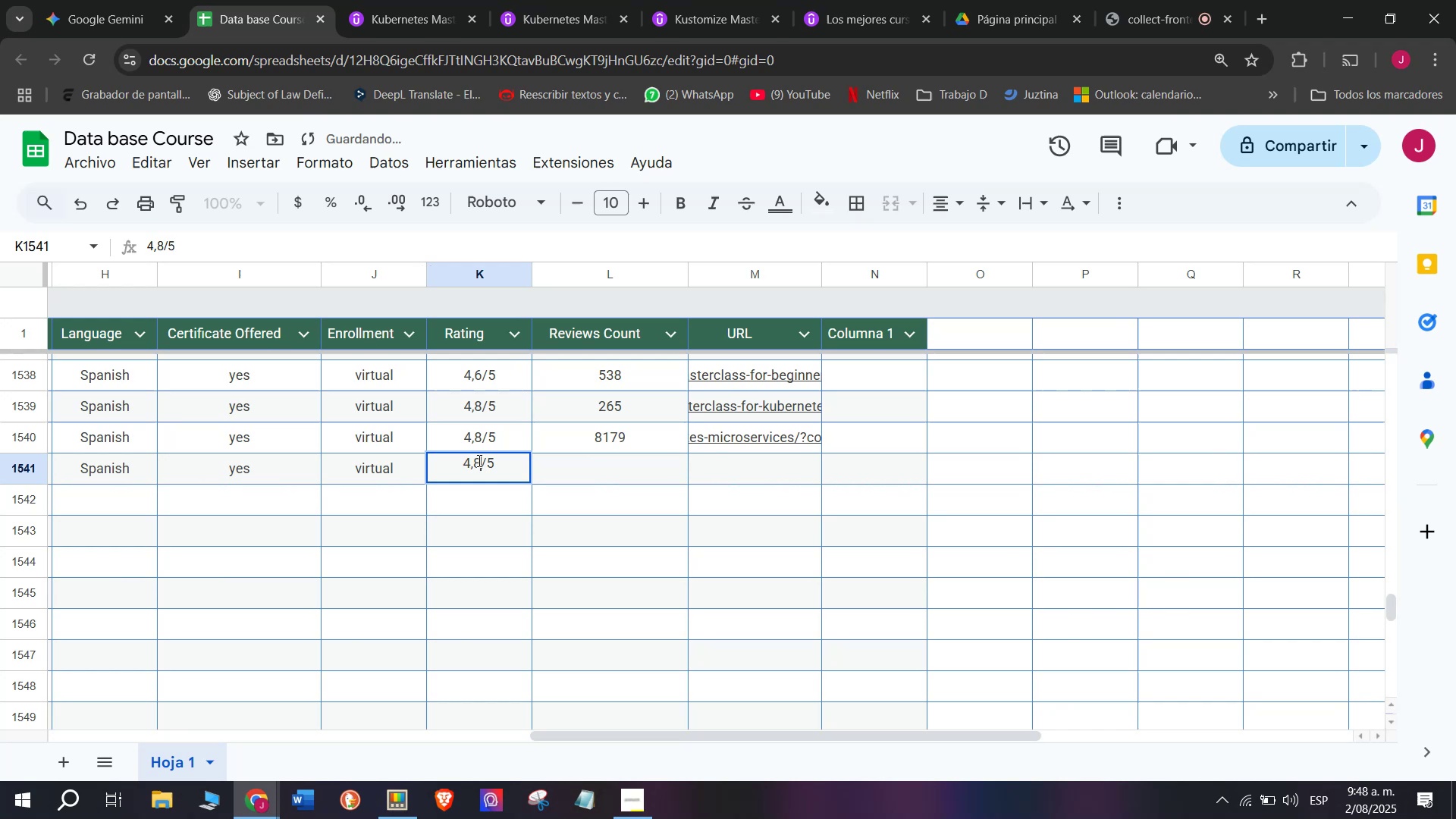 
key(Backspace)
type(q5)
 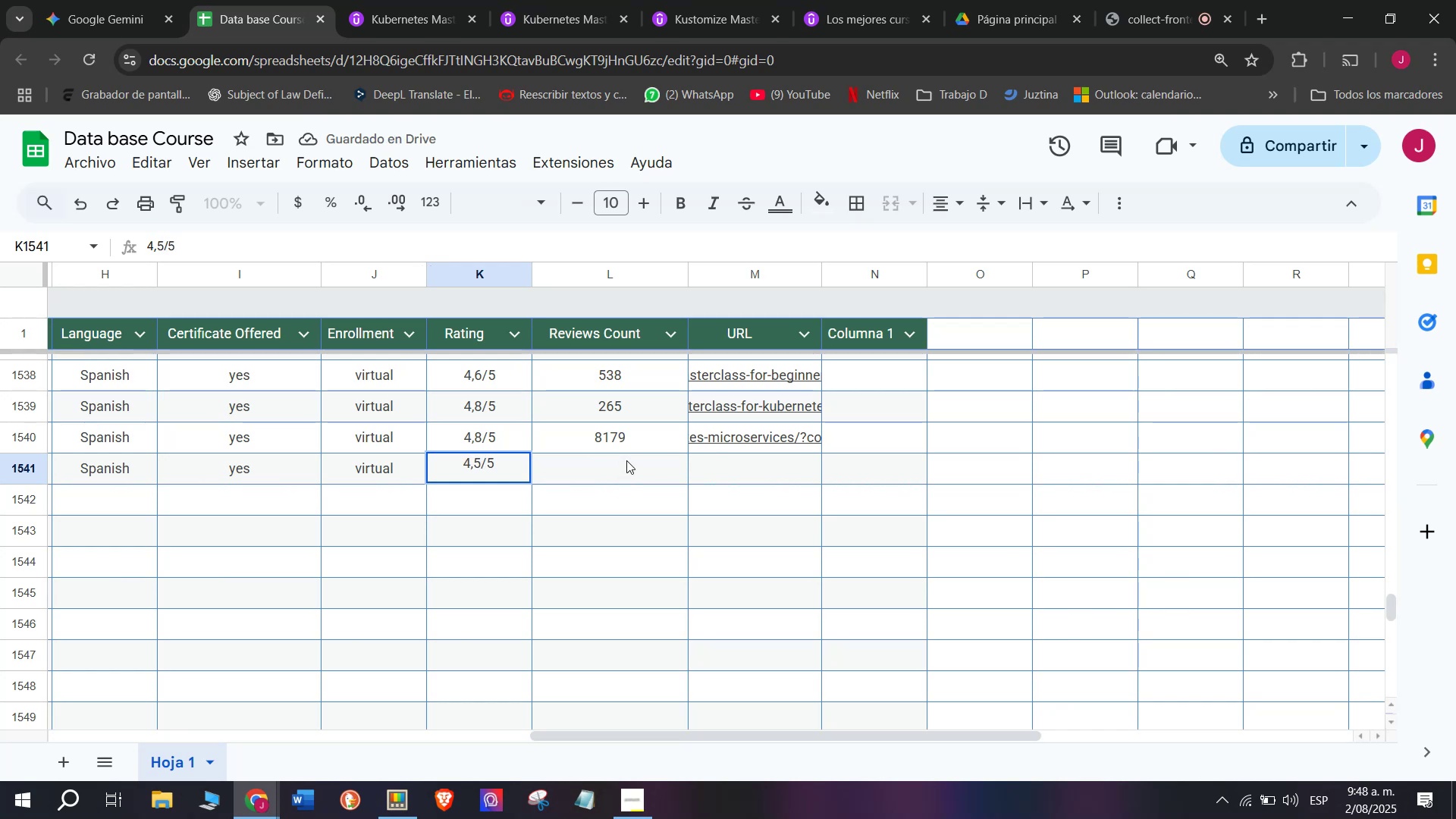 
left_click([626, 460])
 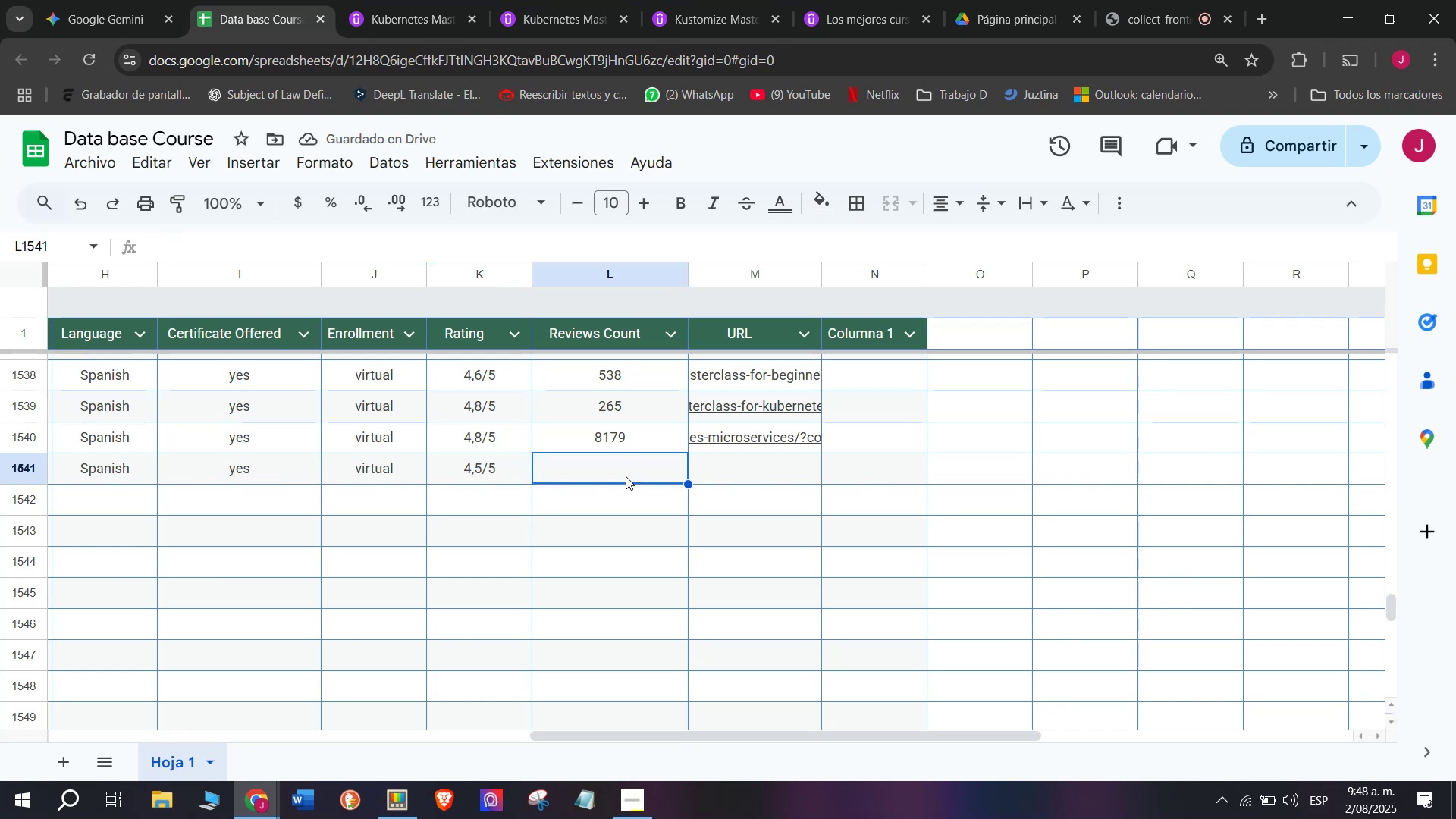 
wait(9.93)
 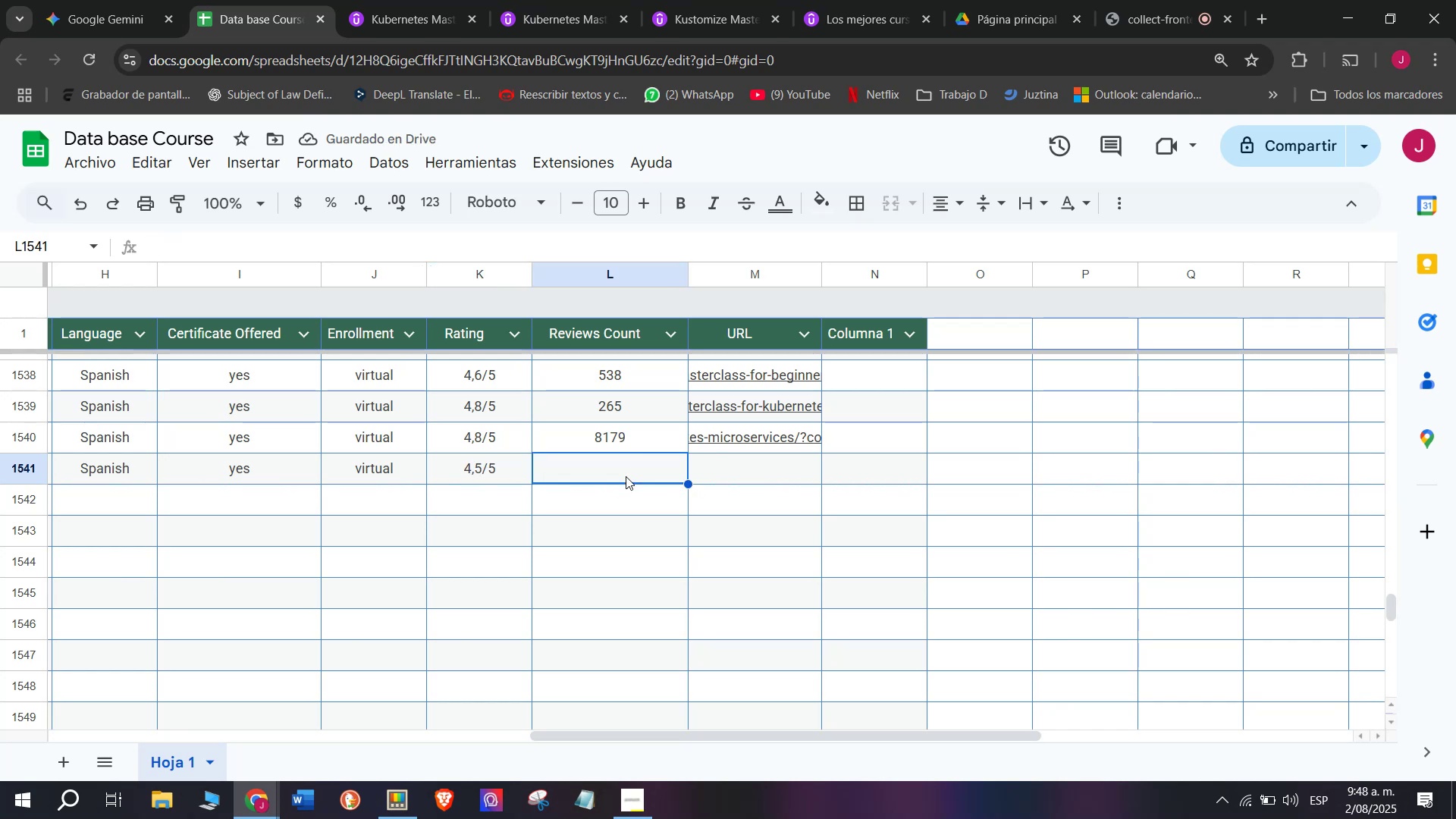 
left_click([415, 0])
 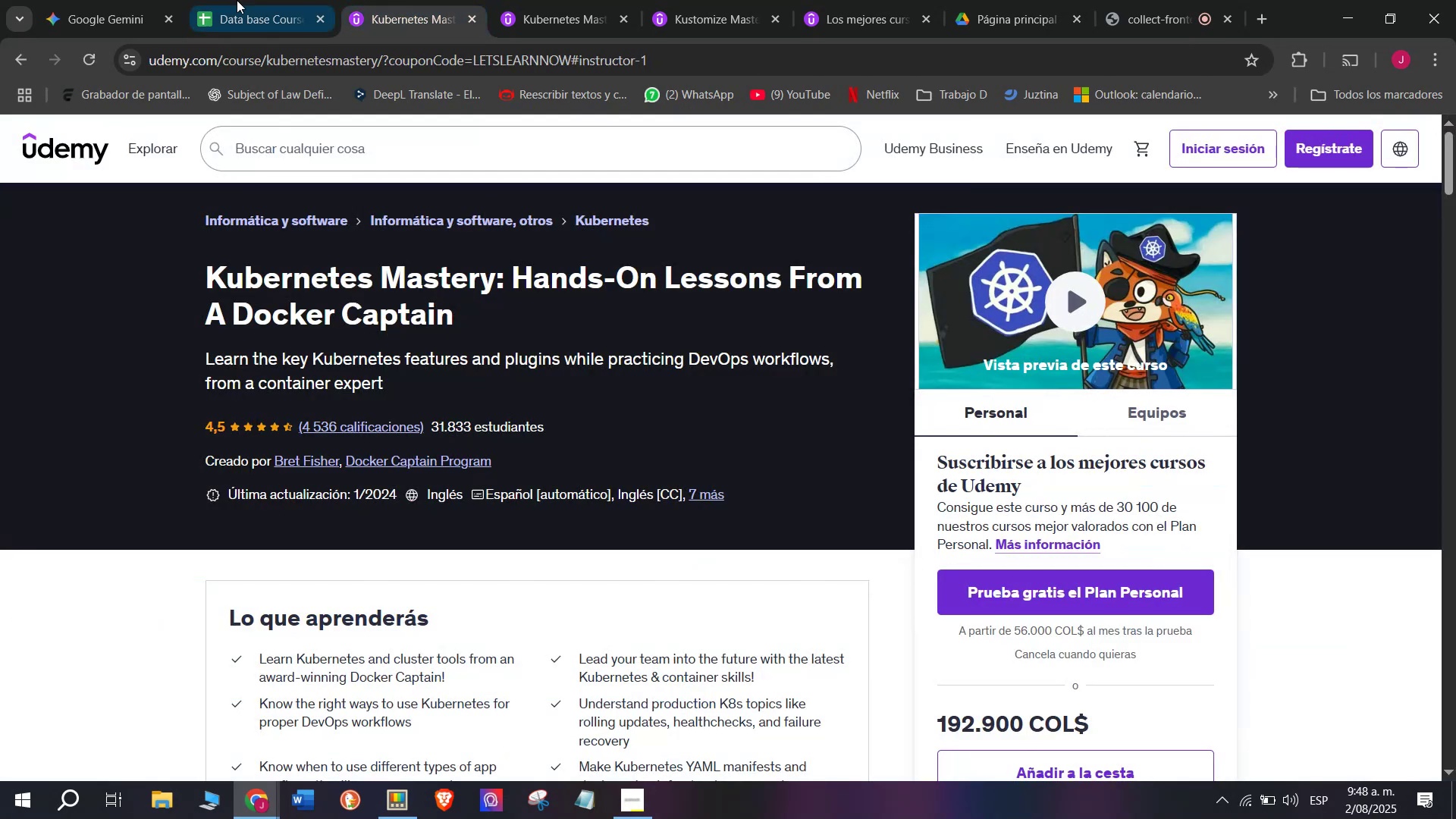 
left_click([264, 0])
 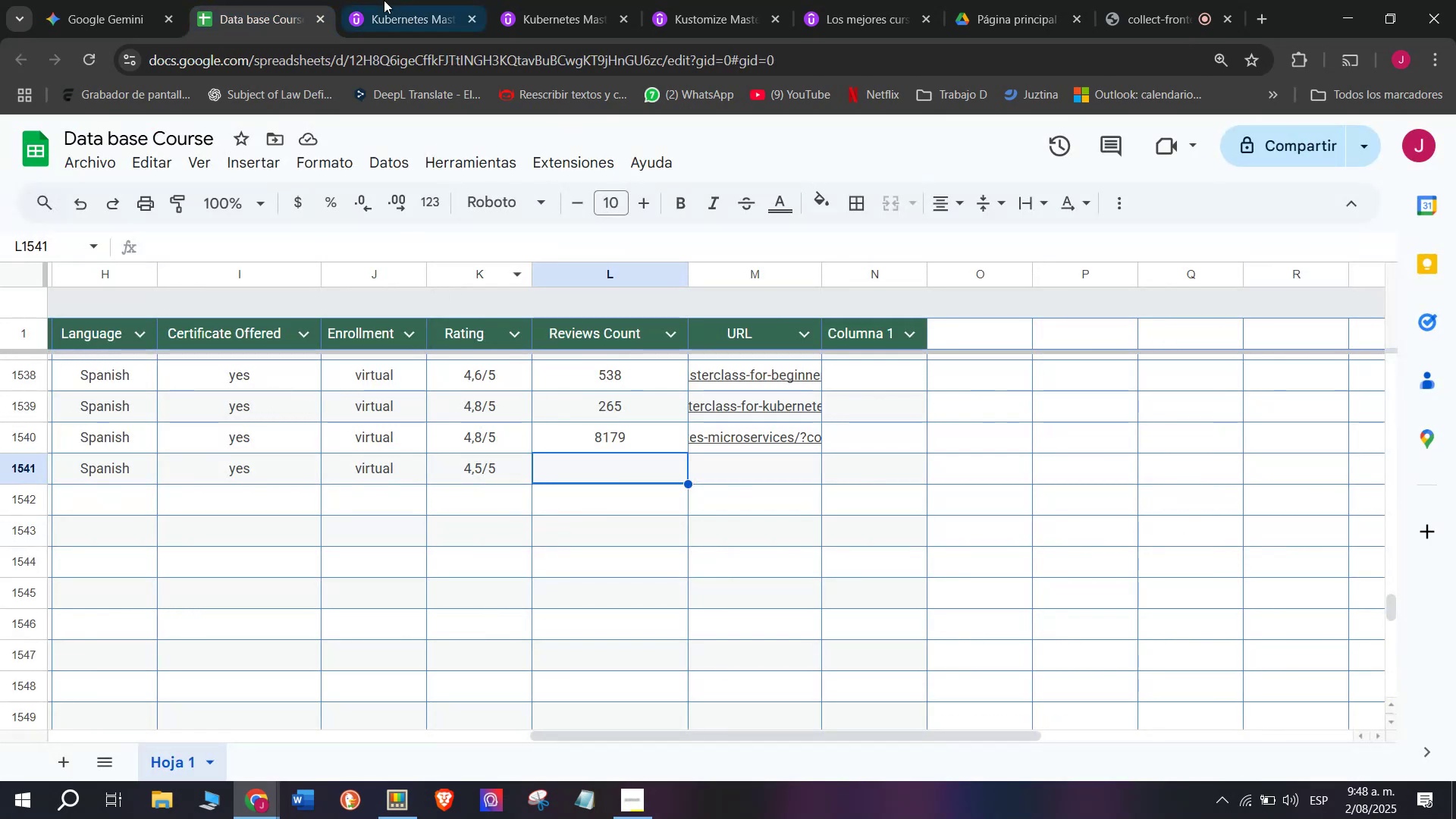 
left_click([360, 0])
 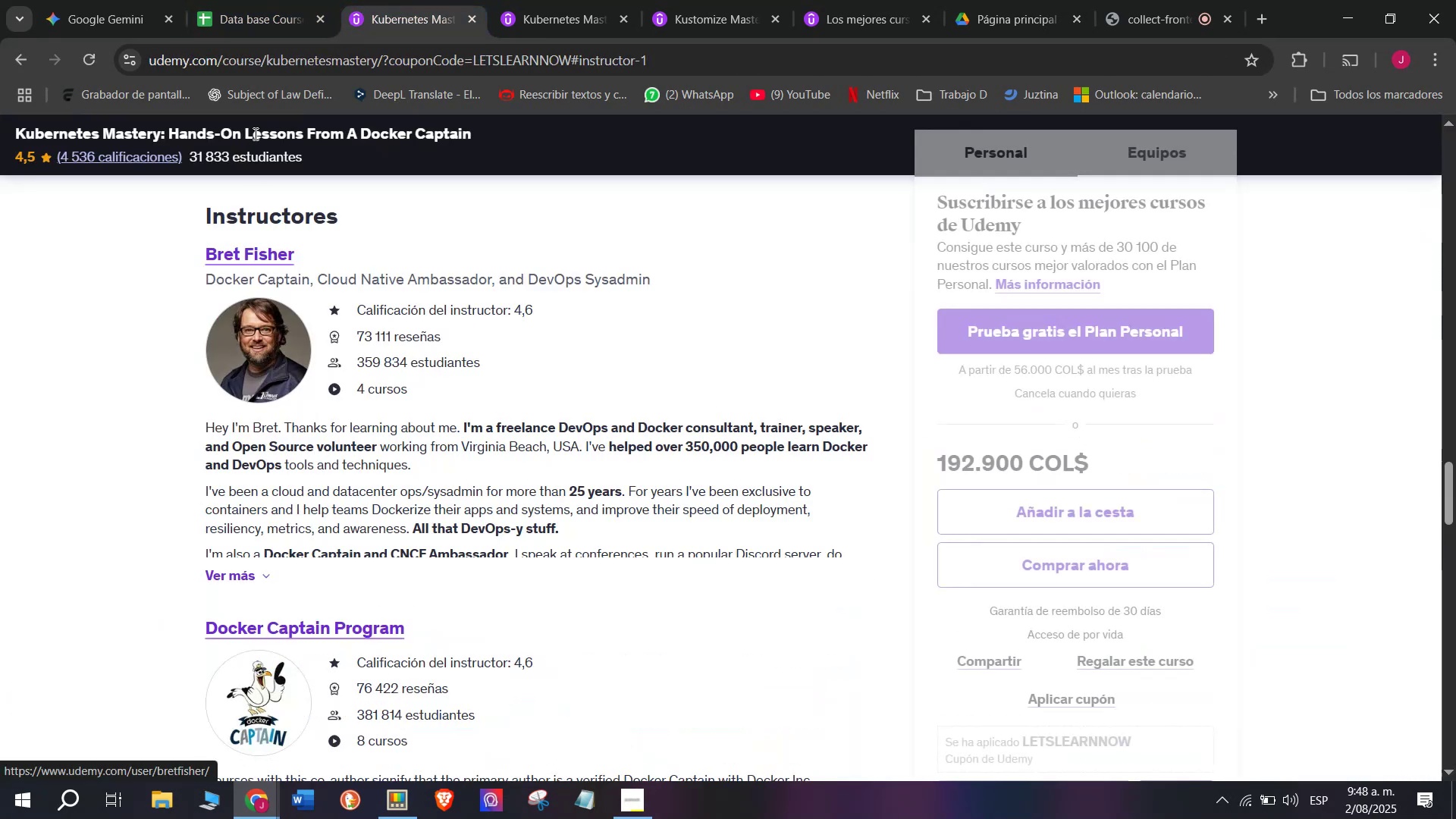 
left_click([256, 0])
 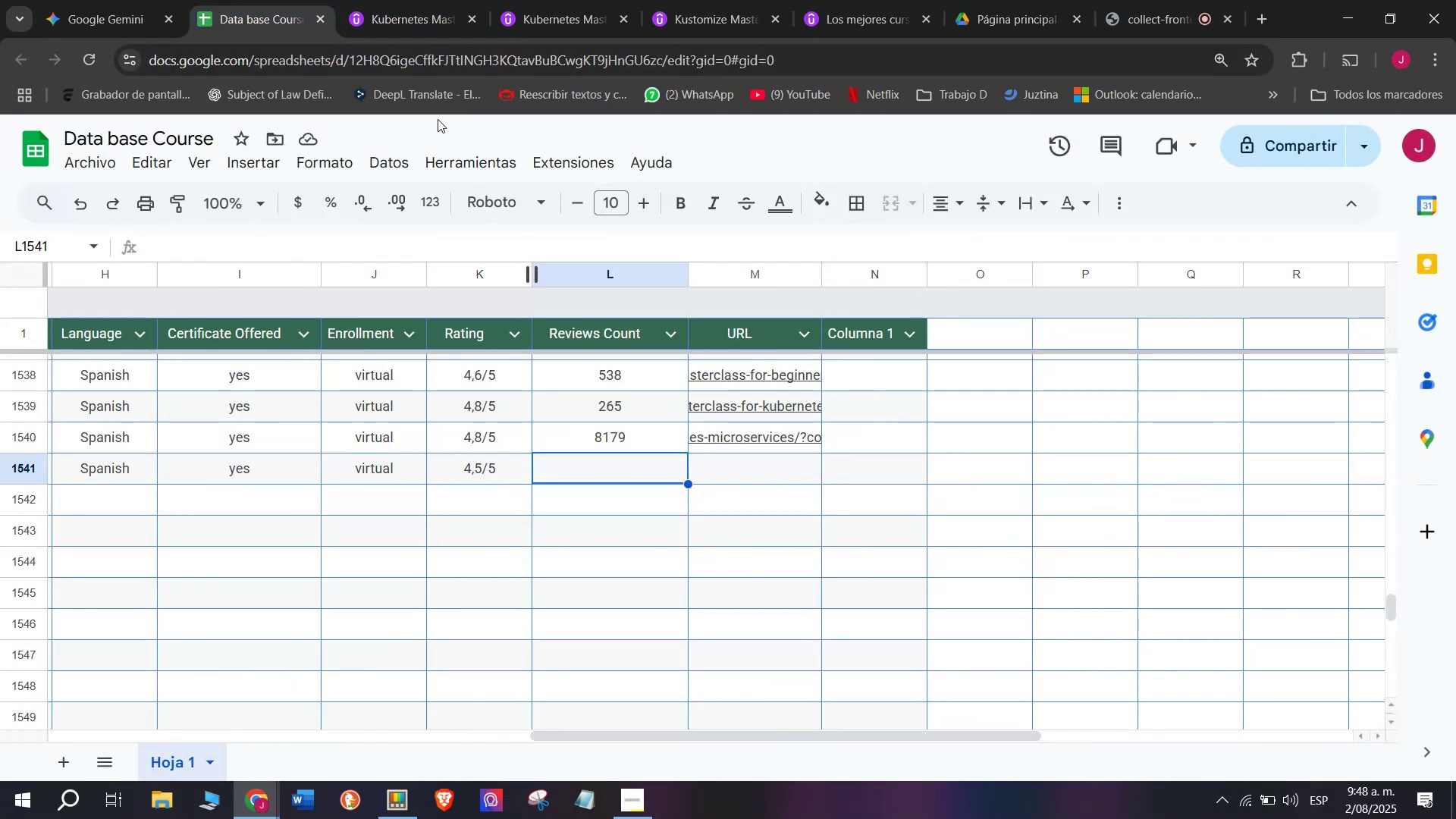 
left_click([408, 0])
 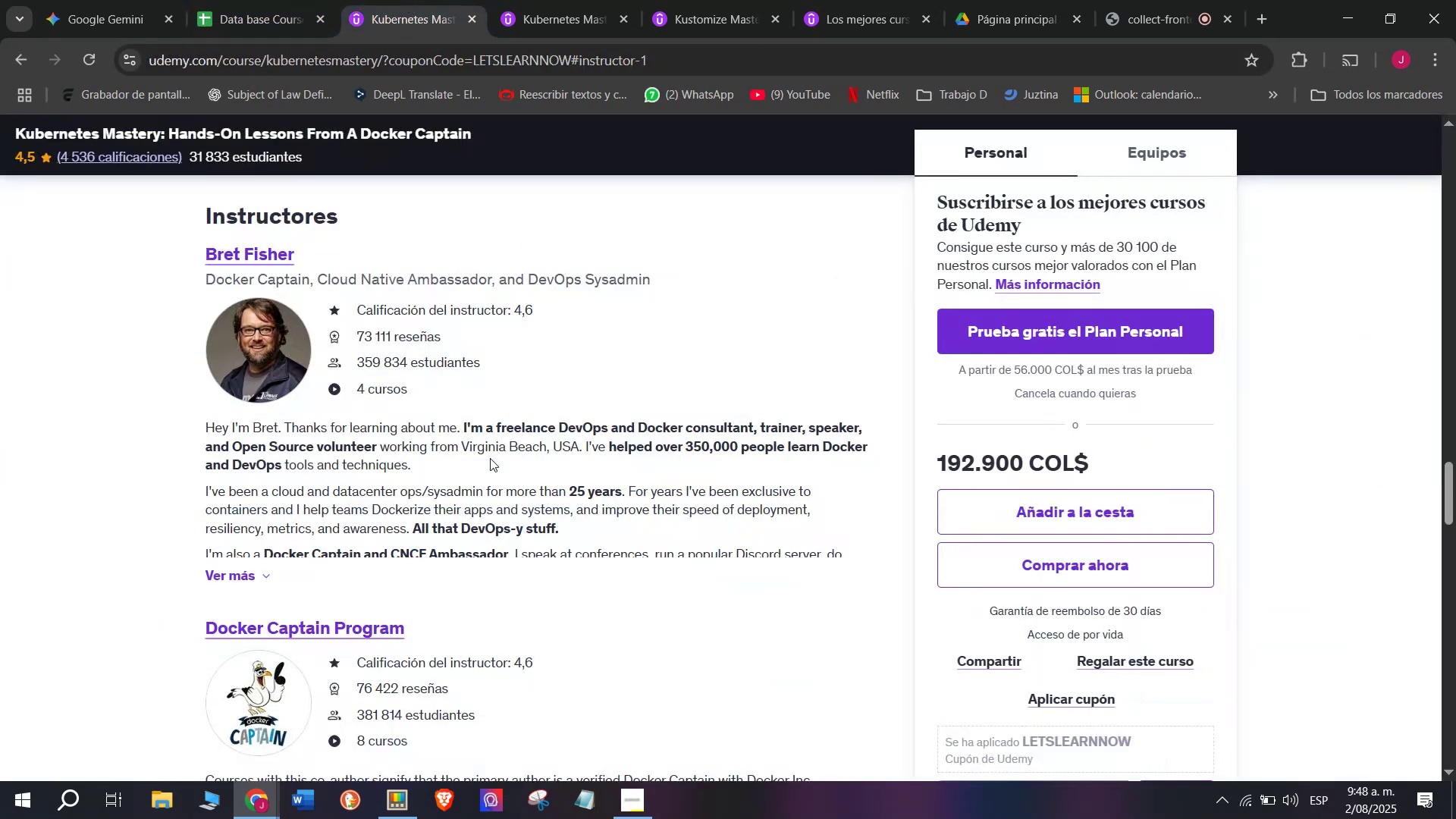 
scroll: coordinate [491, 466], scroll_direction: up, amount: 9.0
 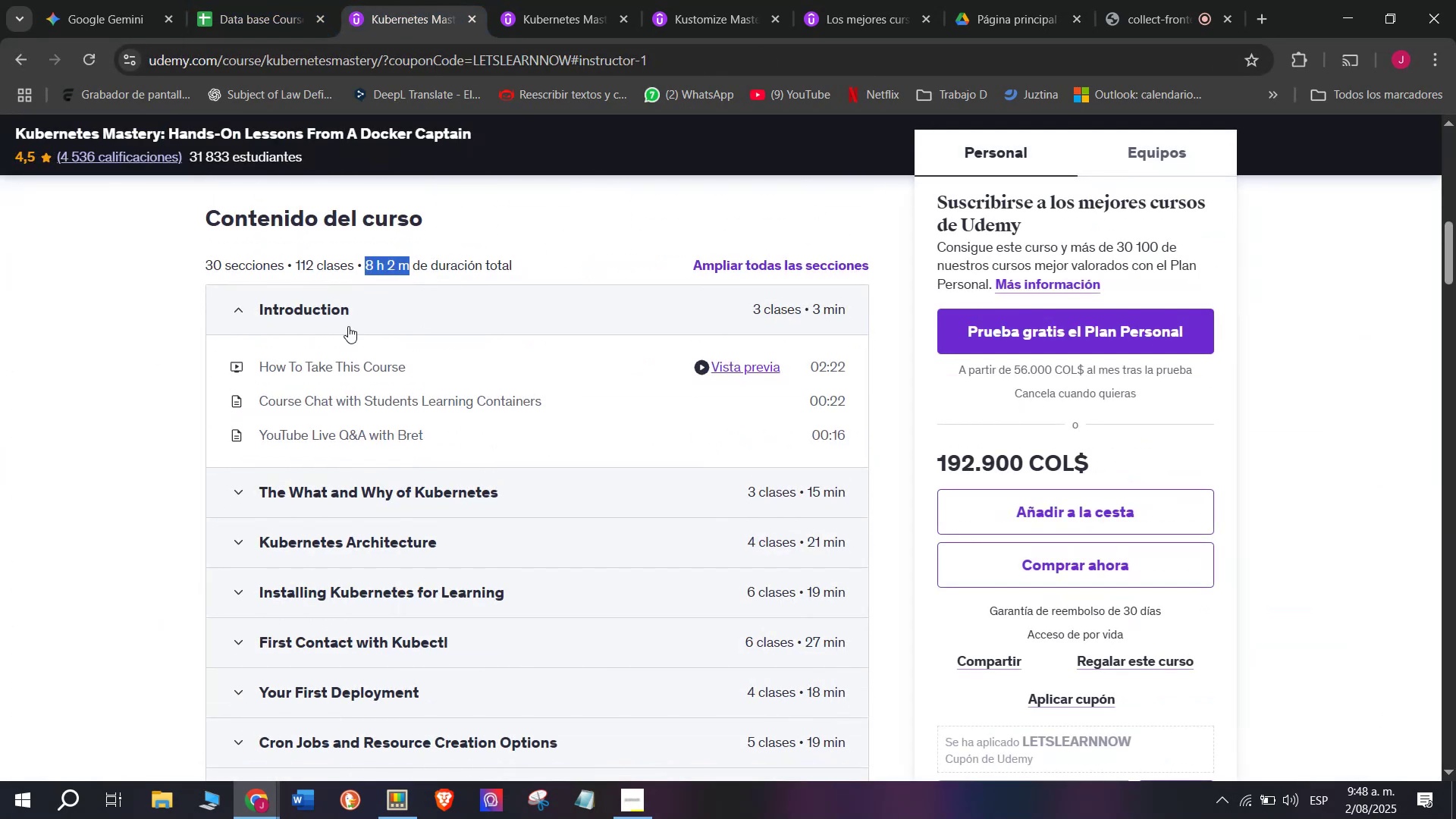 
key(Control+ControlLeft)
 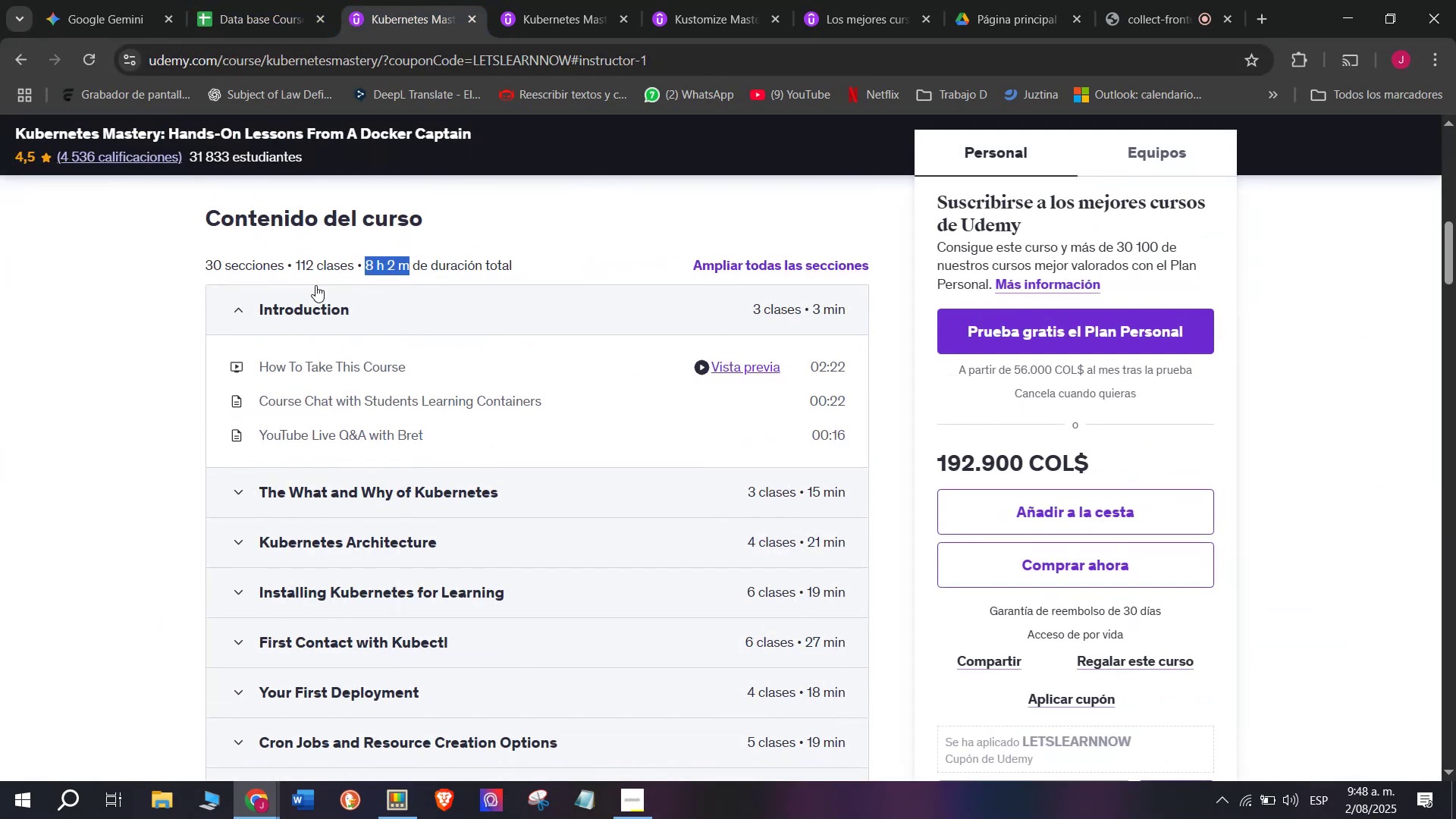 
key(Break)
 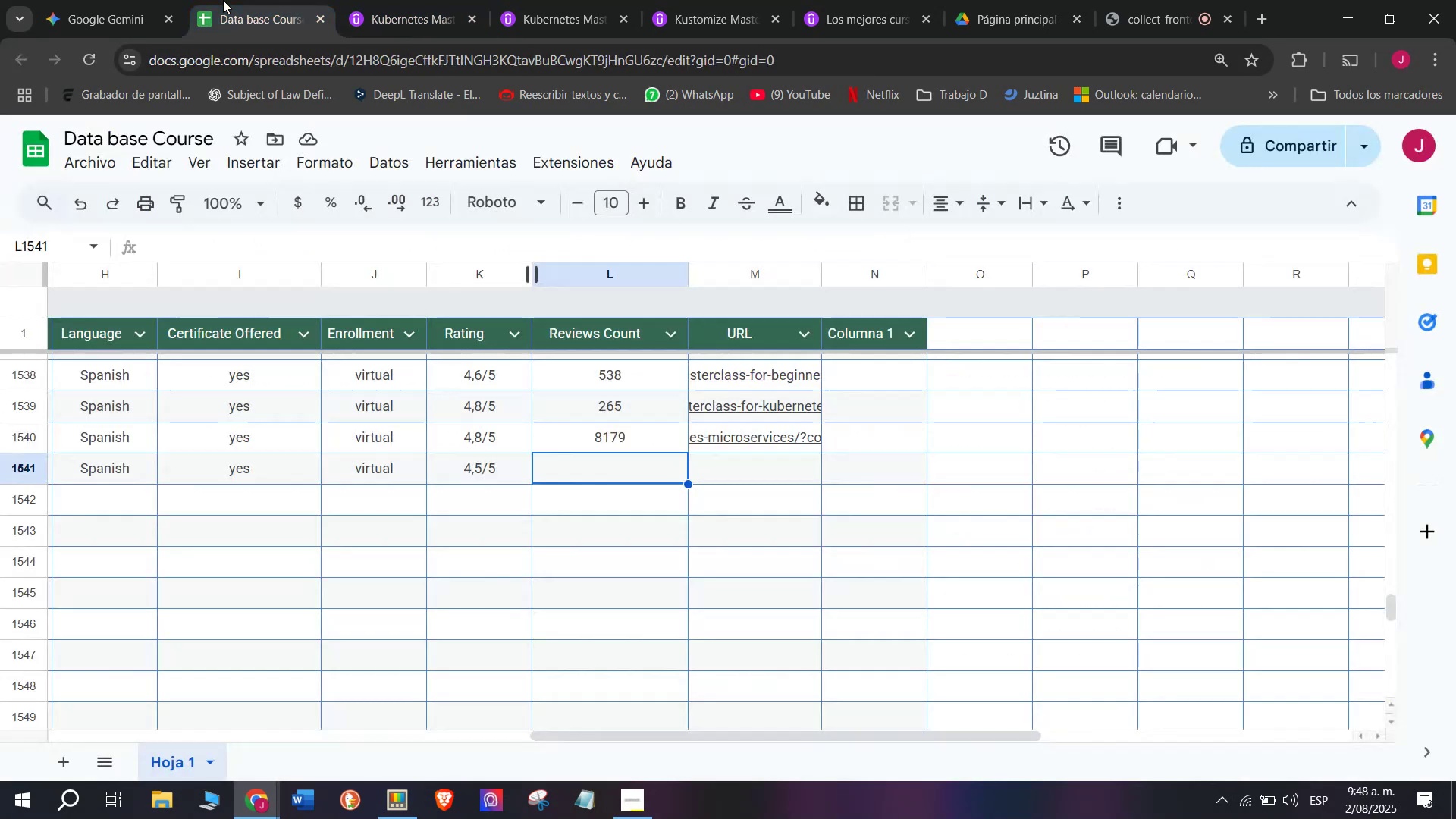 
key(Control+C)
 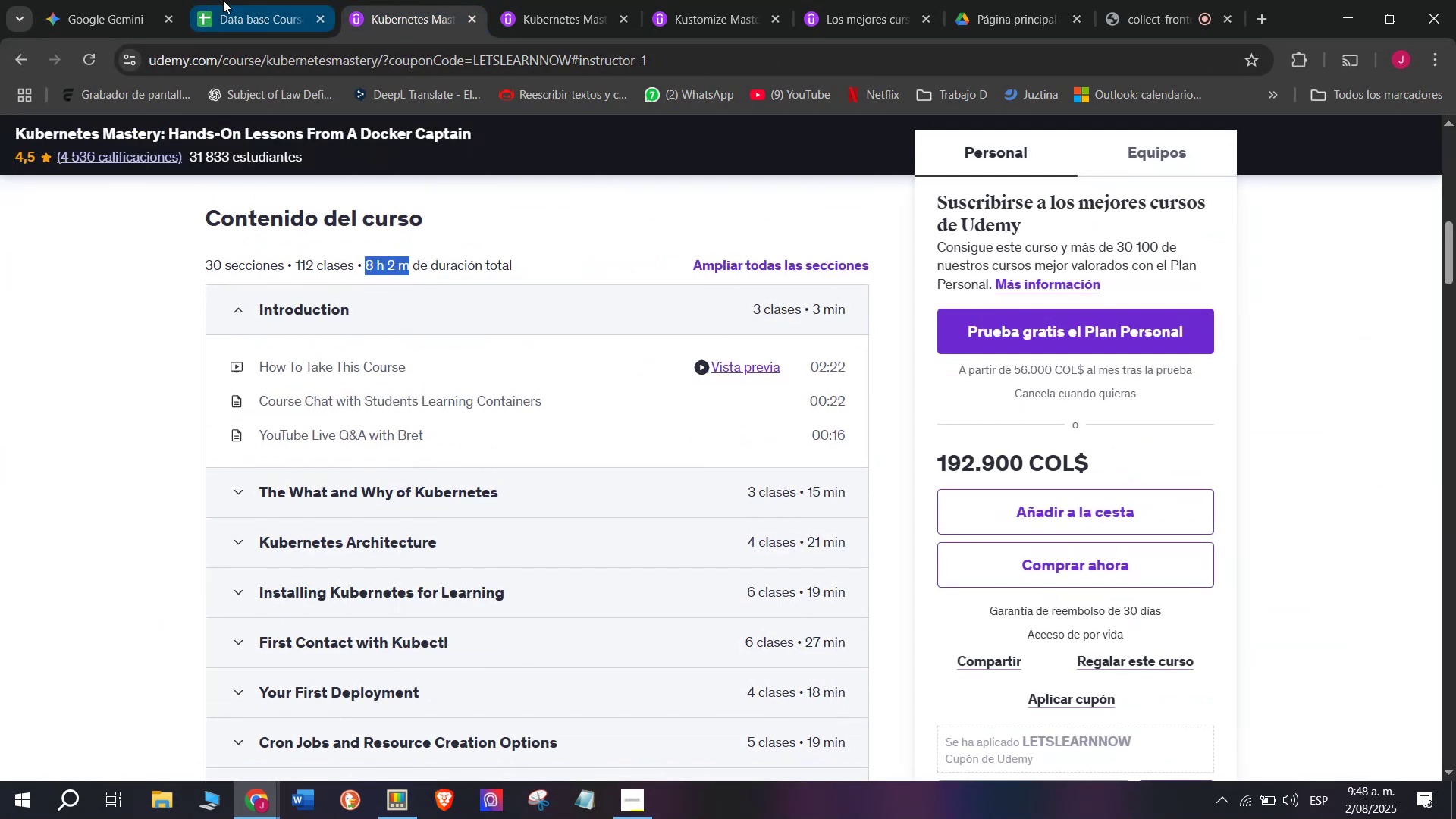 
left_click([223, 0])
 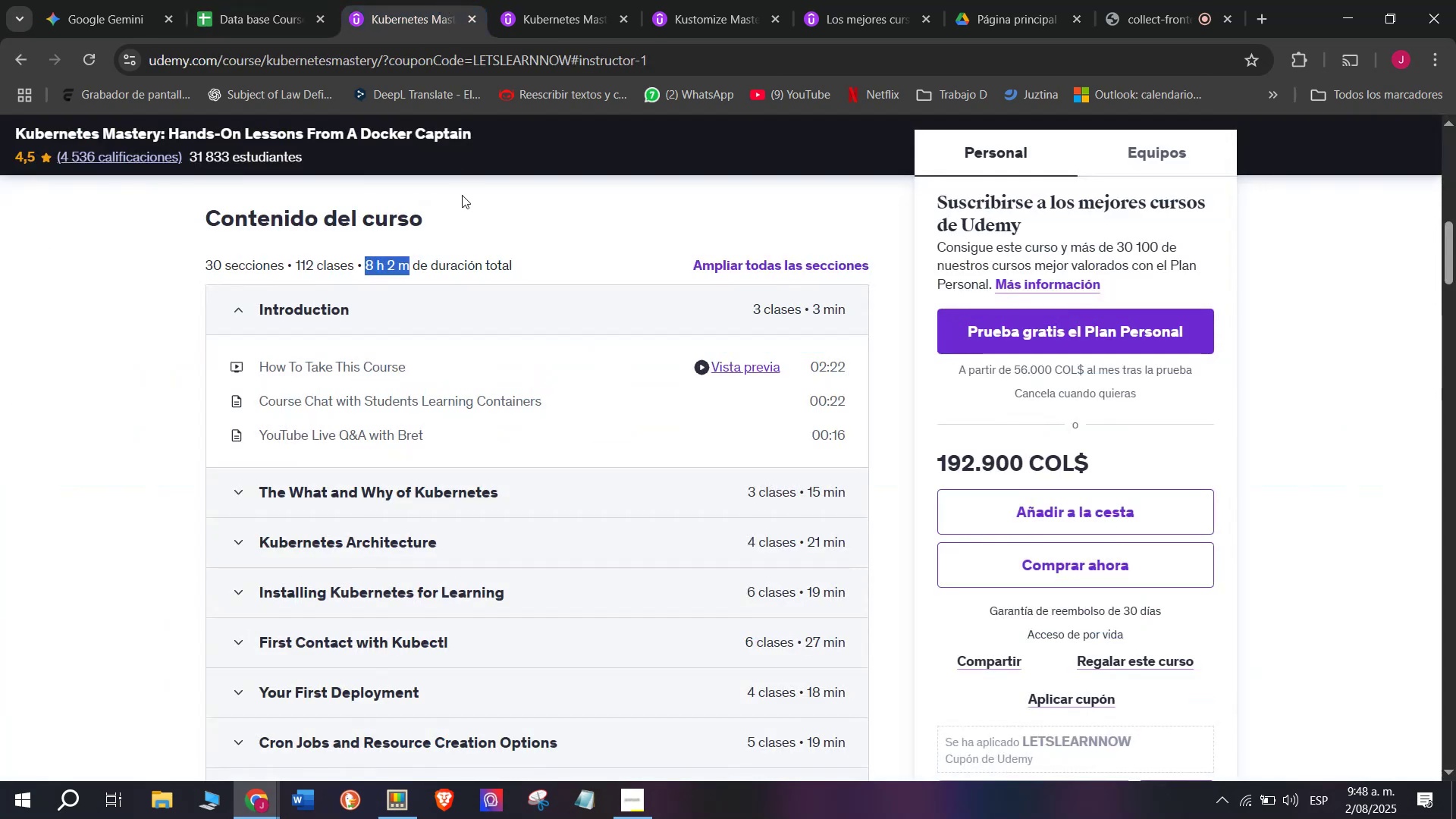 
scroll: coordinate [472, 395], scroll_direction: up, amount: 3.0
 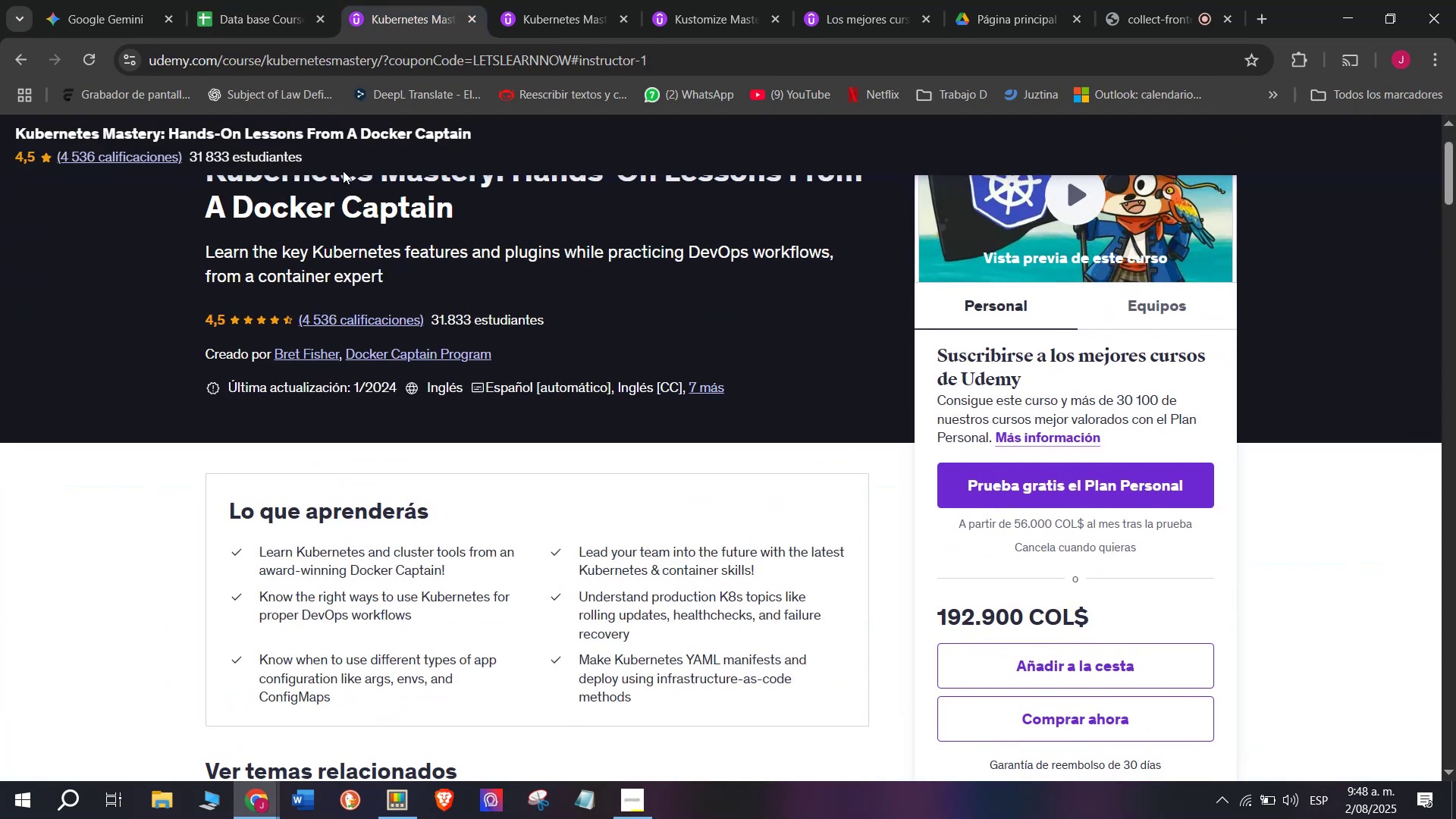 
left_click([250, 0])
 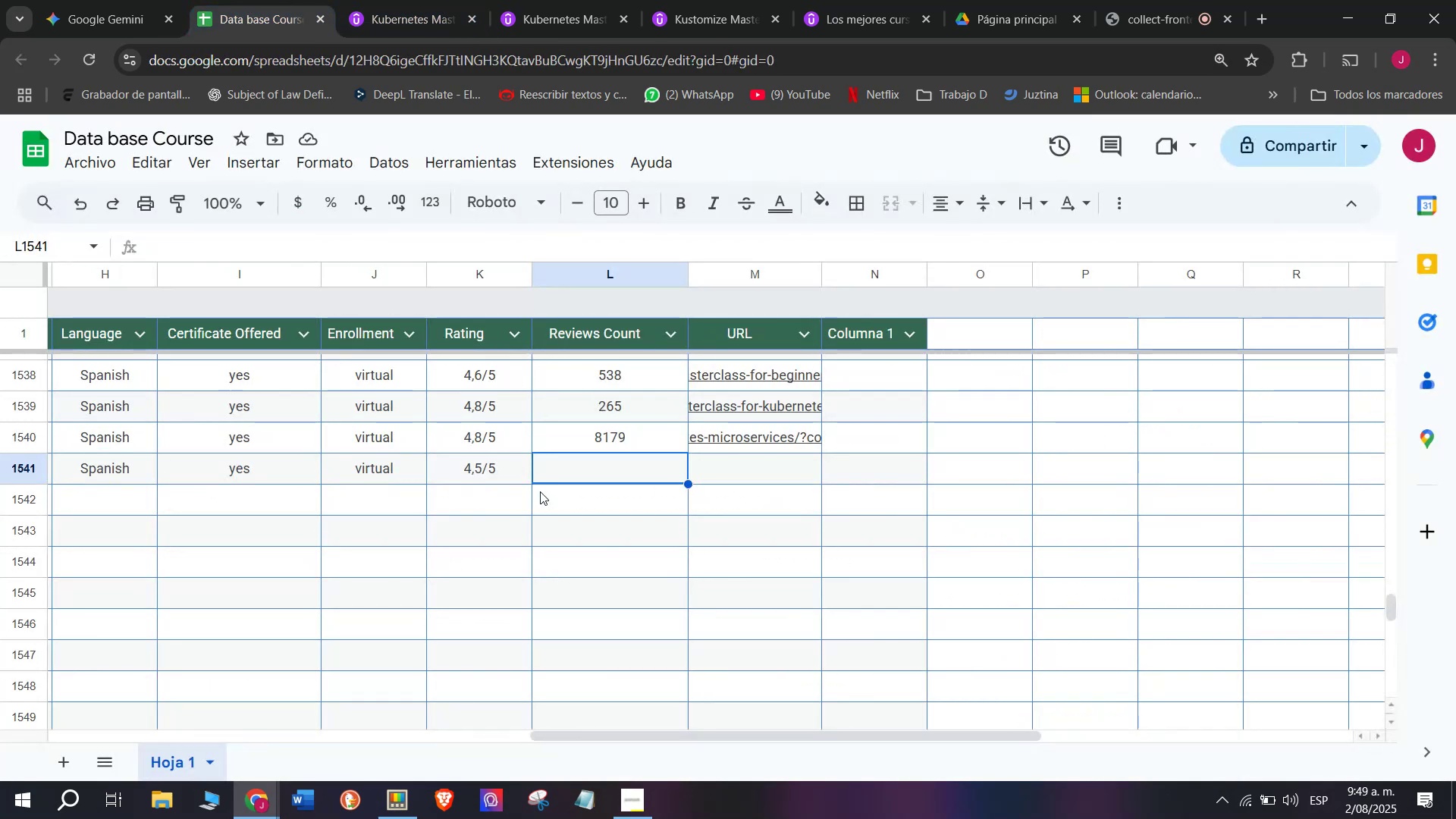 
type(4536)
 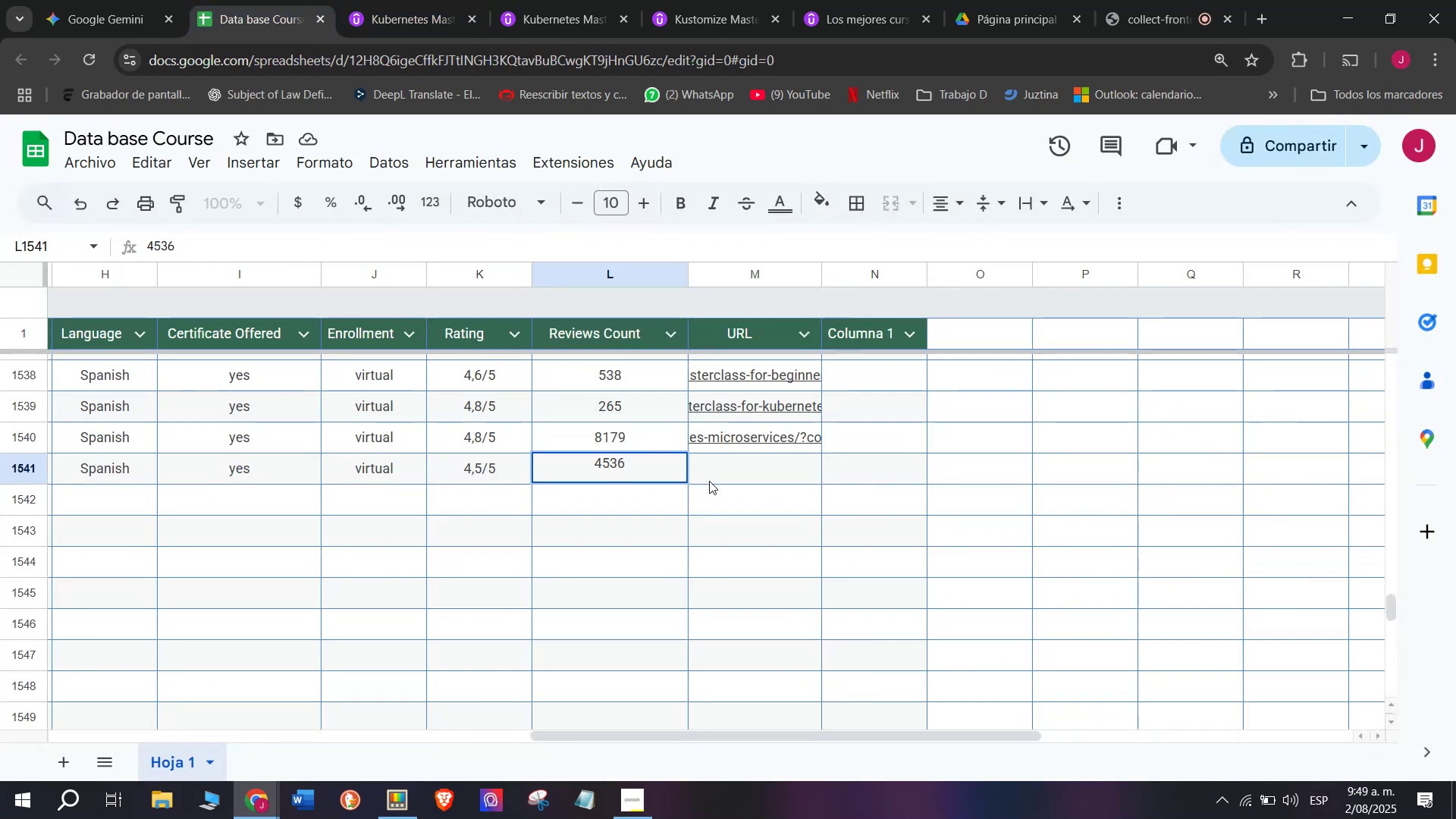 
left_click([730, 475])
 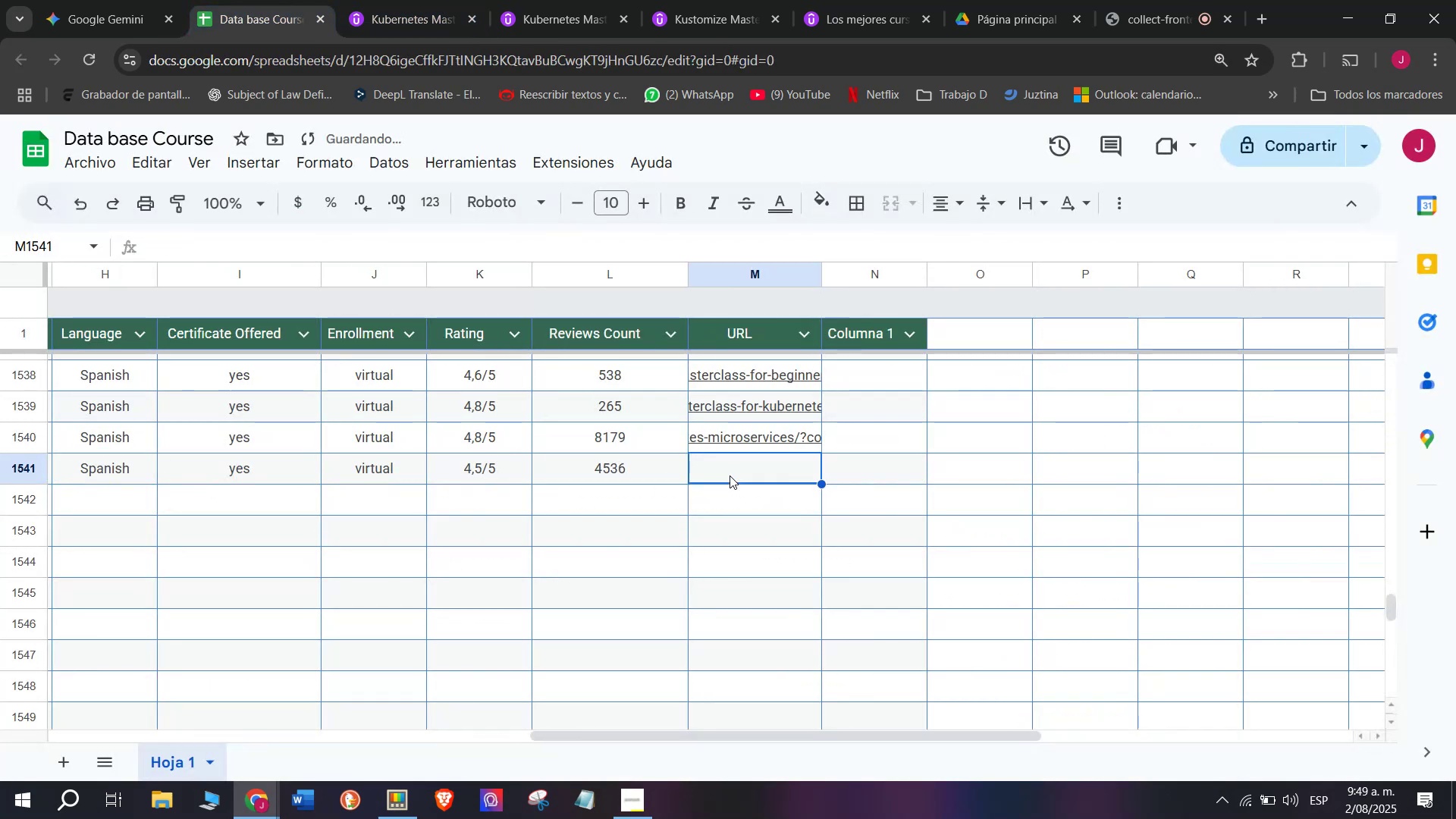 
left_click([388, 0])
 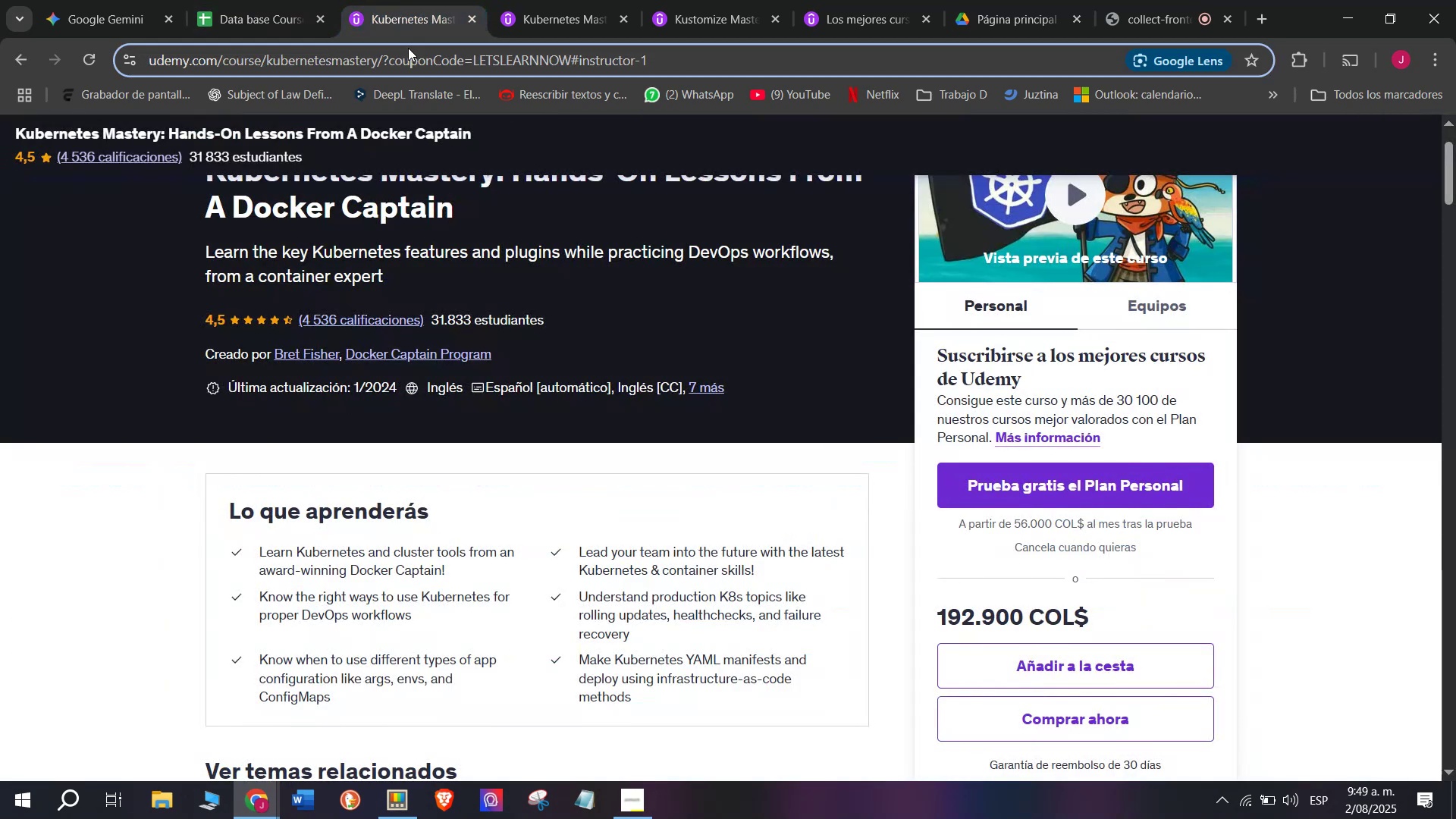 
double_click([408, 48])
 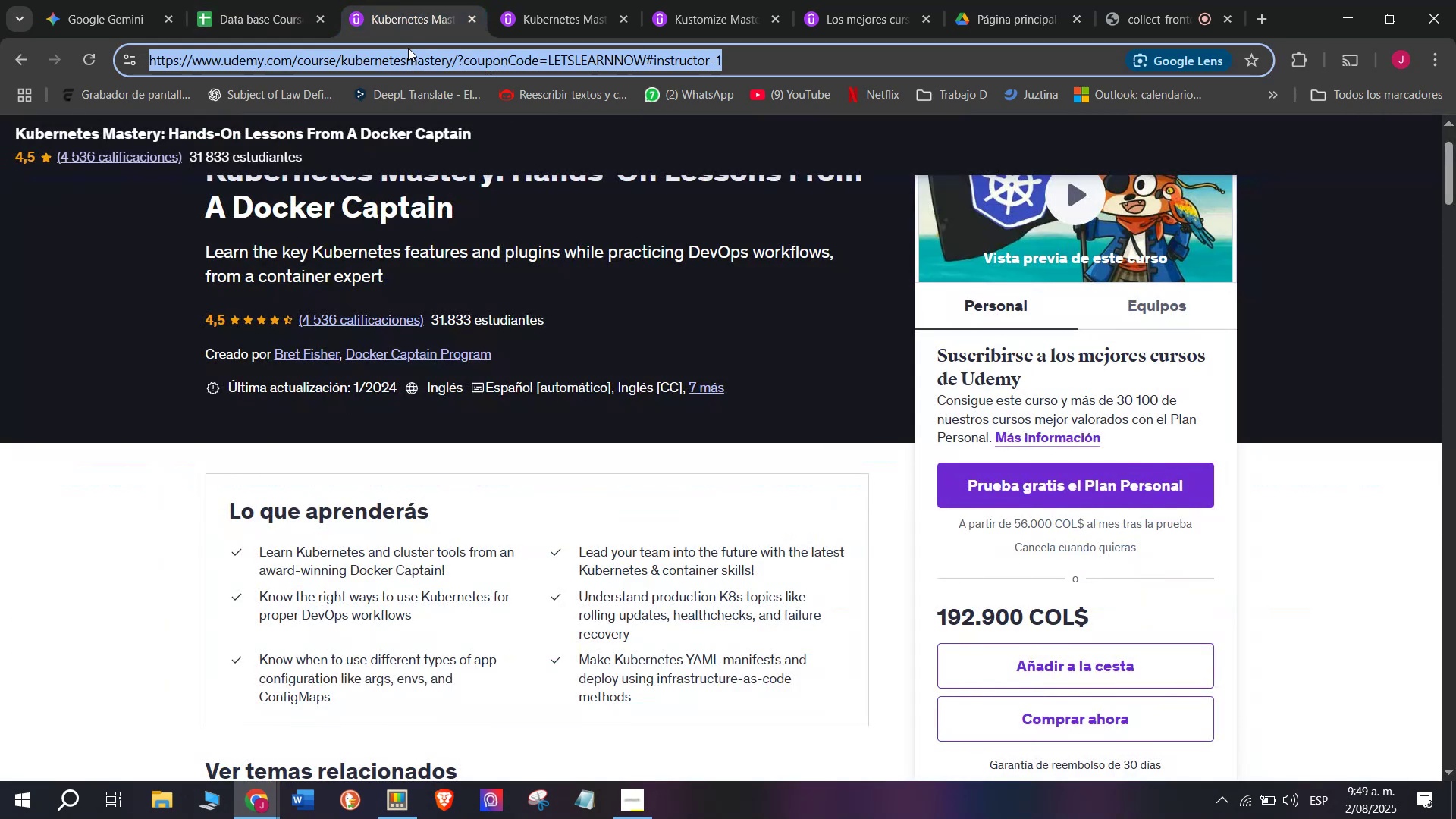 
triple_click([408, 48])
 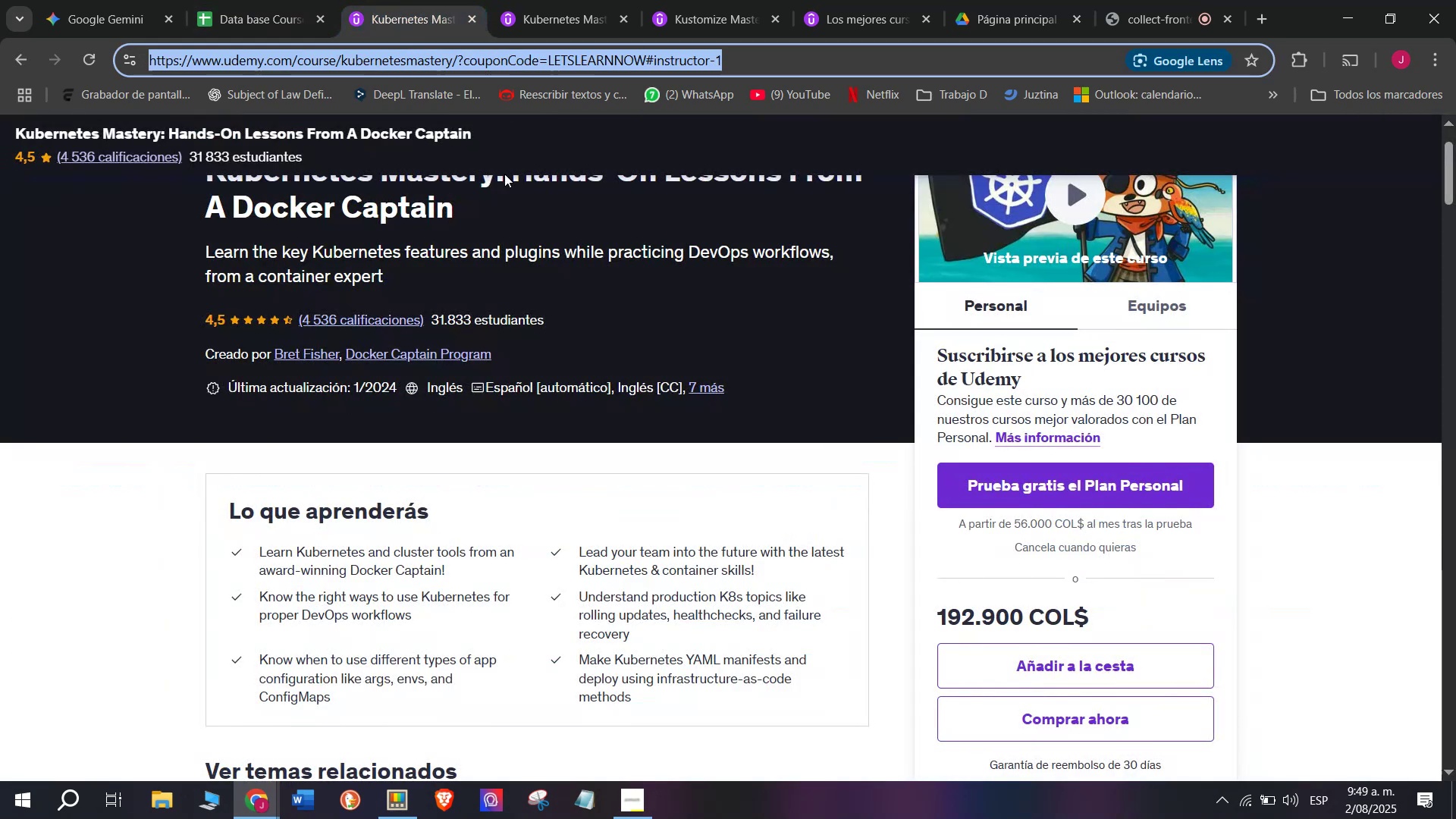 
key(Break)
 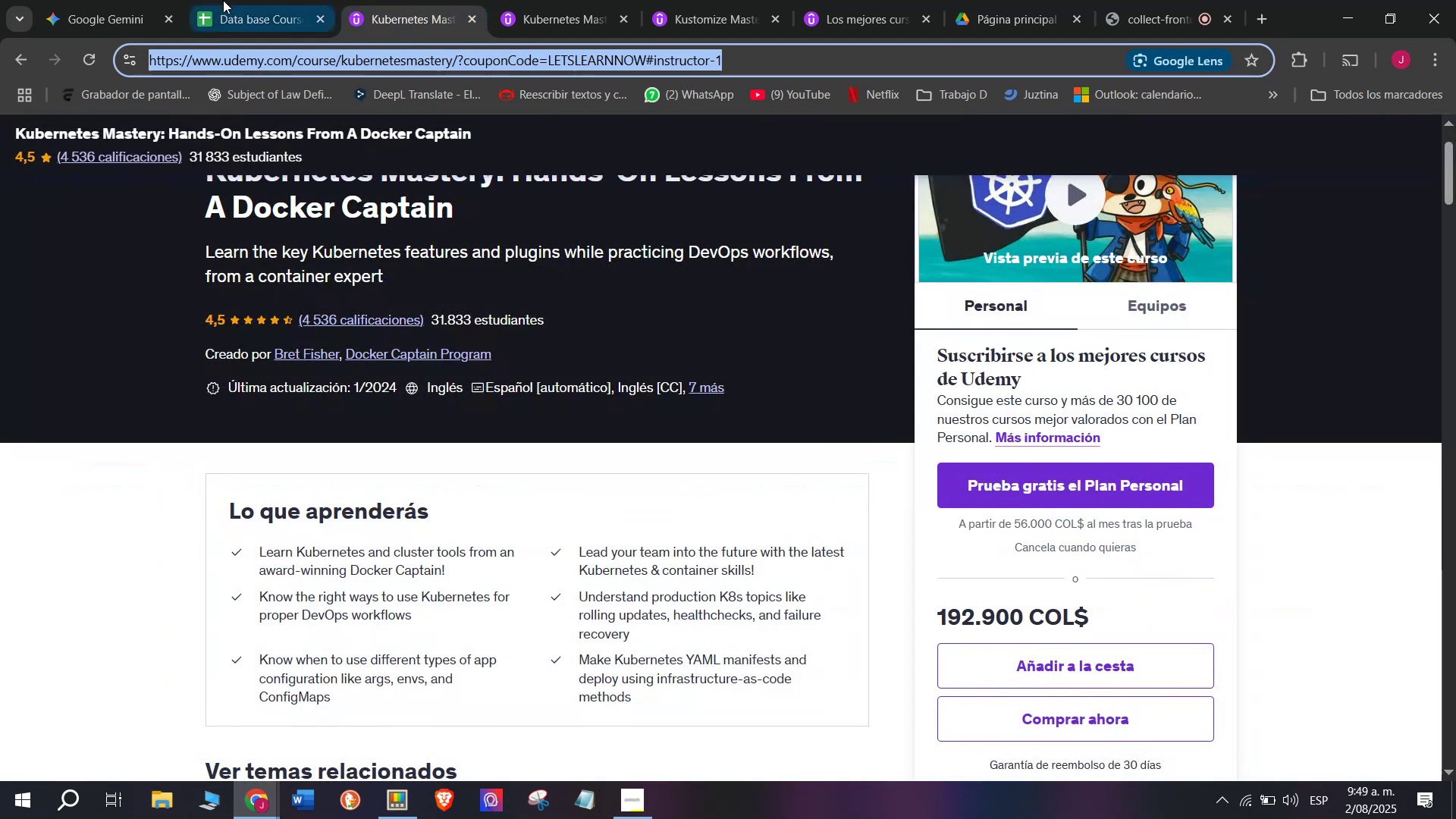 
key(Control+ControlLeft)
 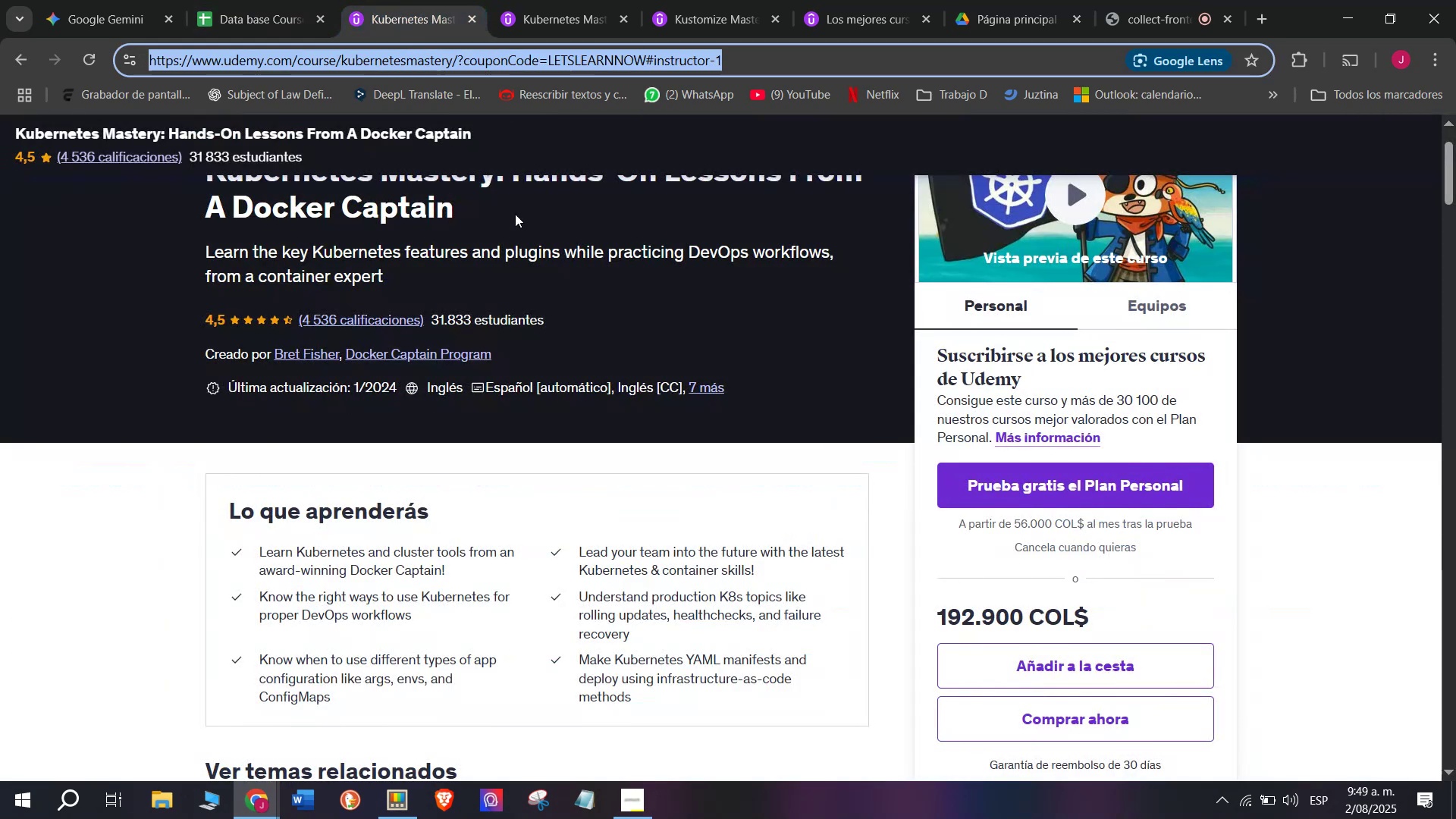 
key(Control+C)
 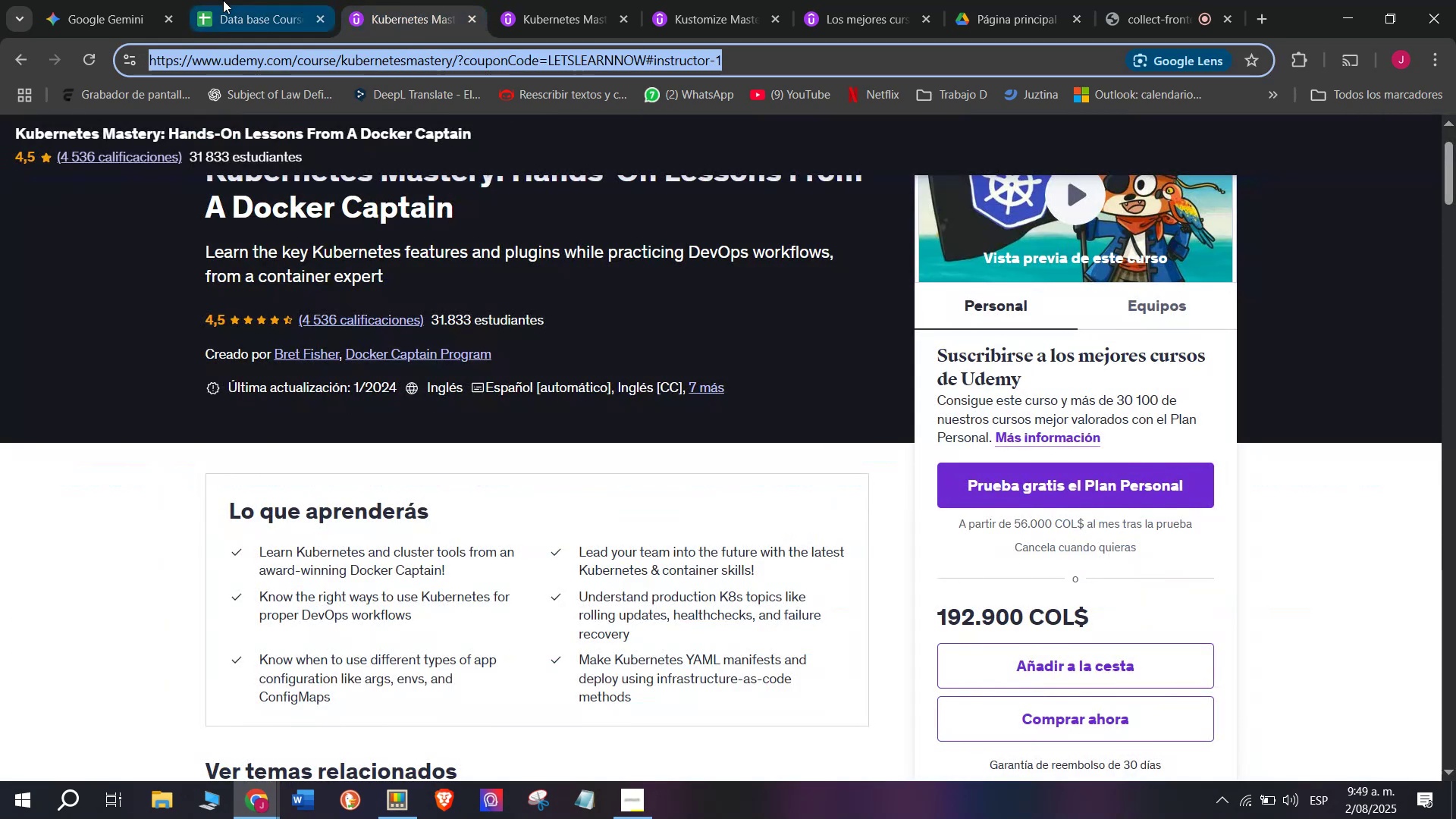 
left_click([223, 0])
 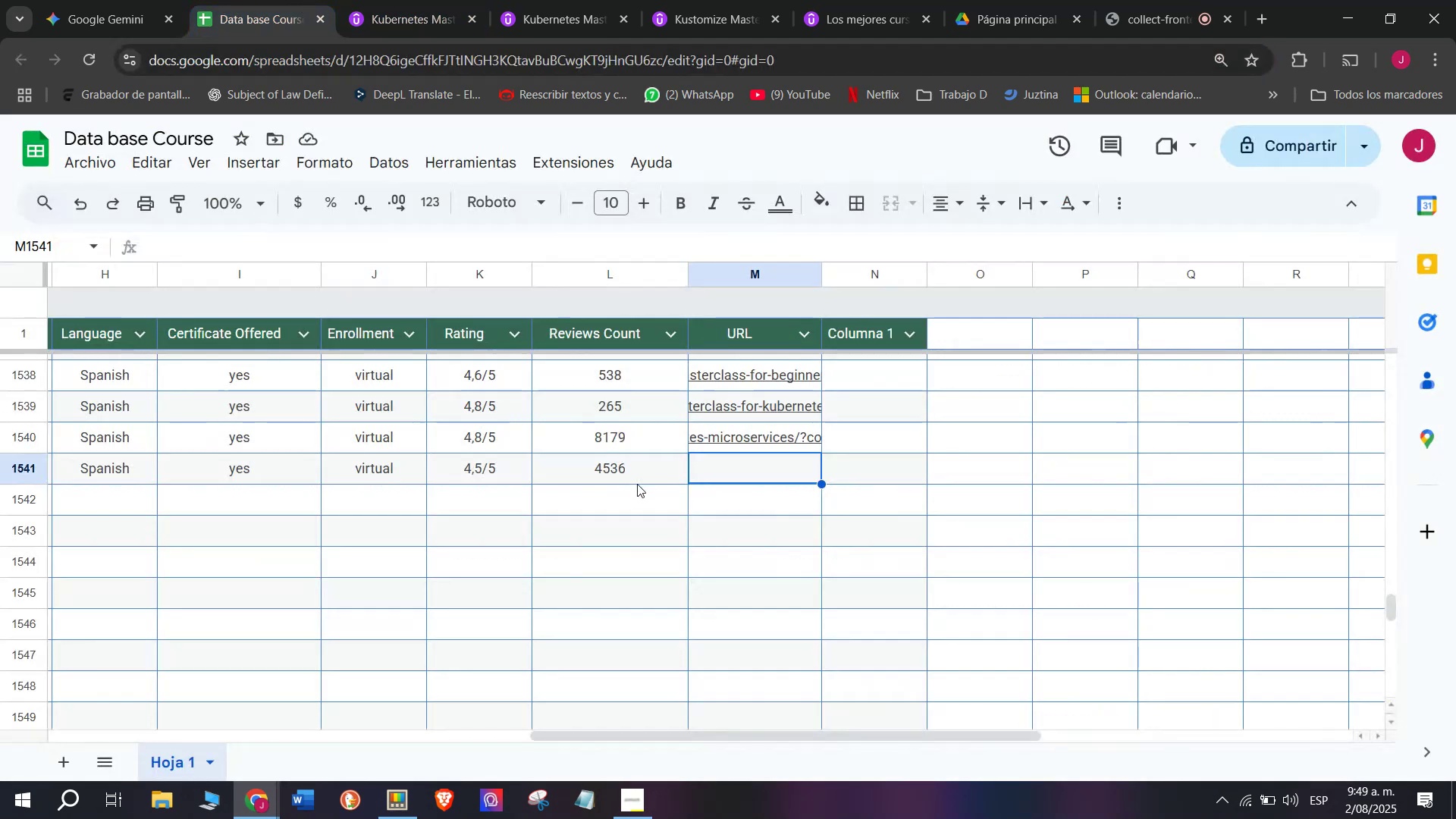 
key(Control+ControlLeft)
 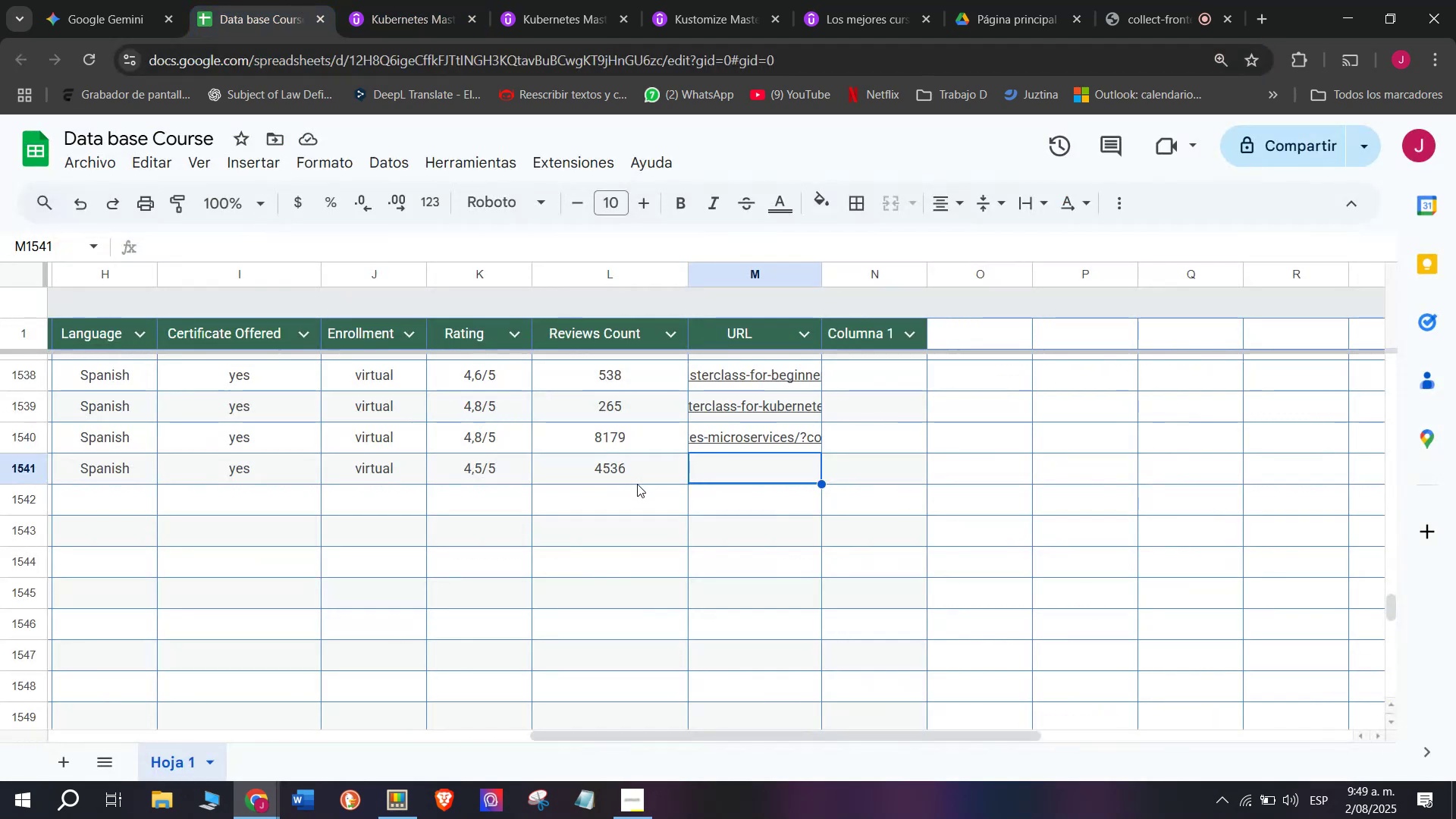 
key(Z)
 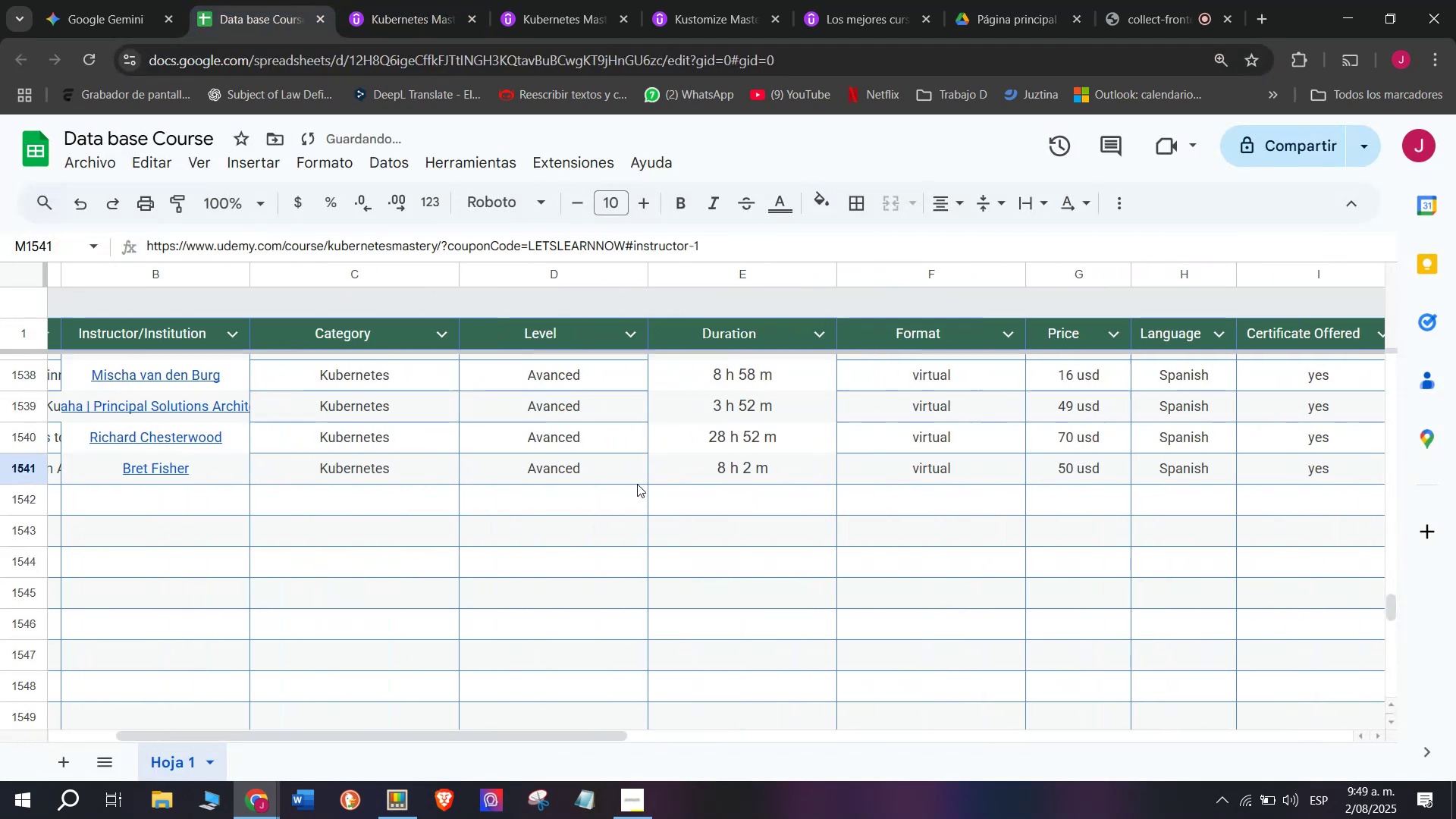 
key(Control+V)
 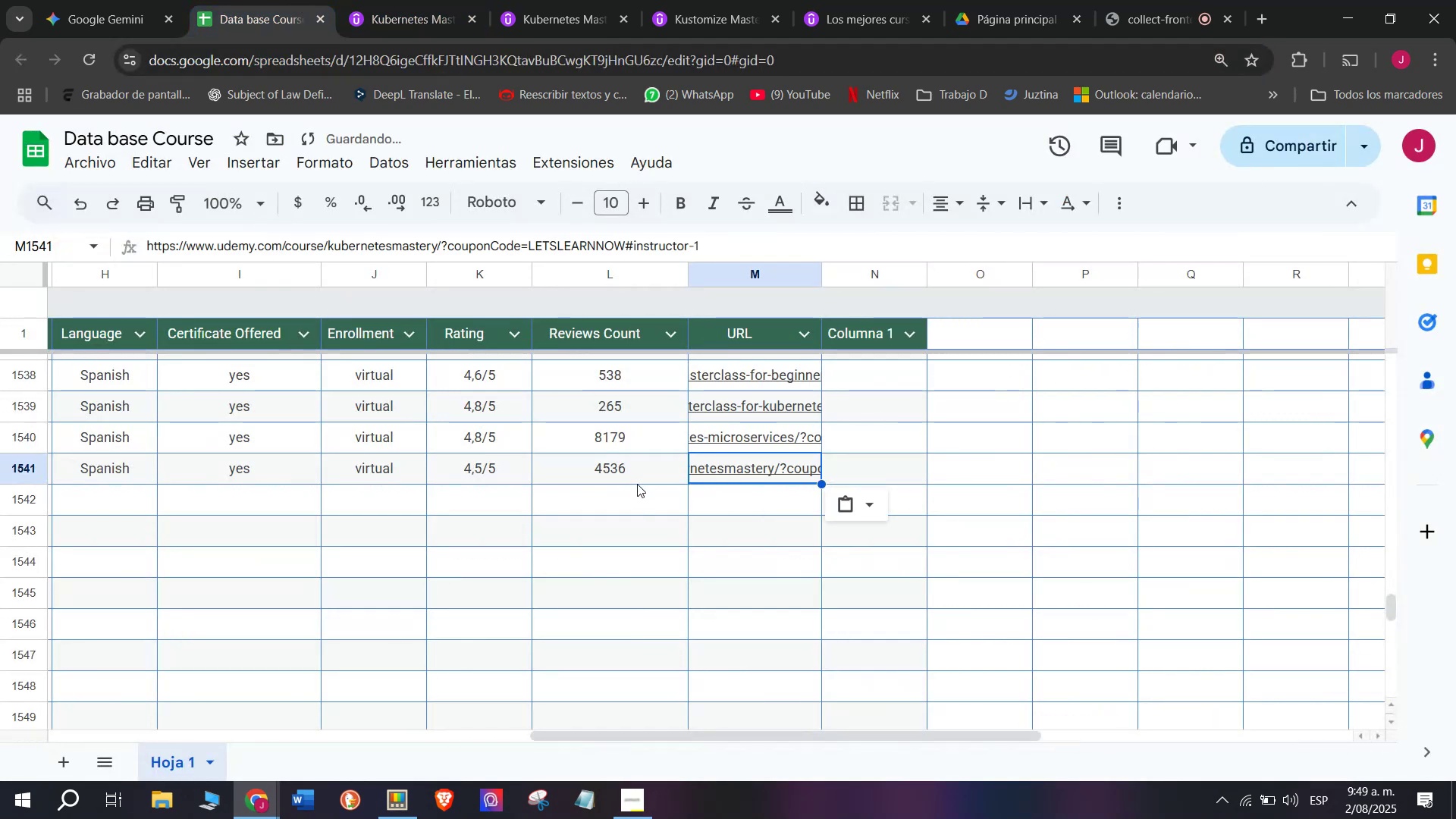 
scroll: coordinate [160, 499], scroll_direction: up, amount: 3.0
 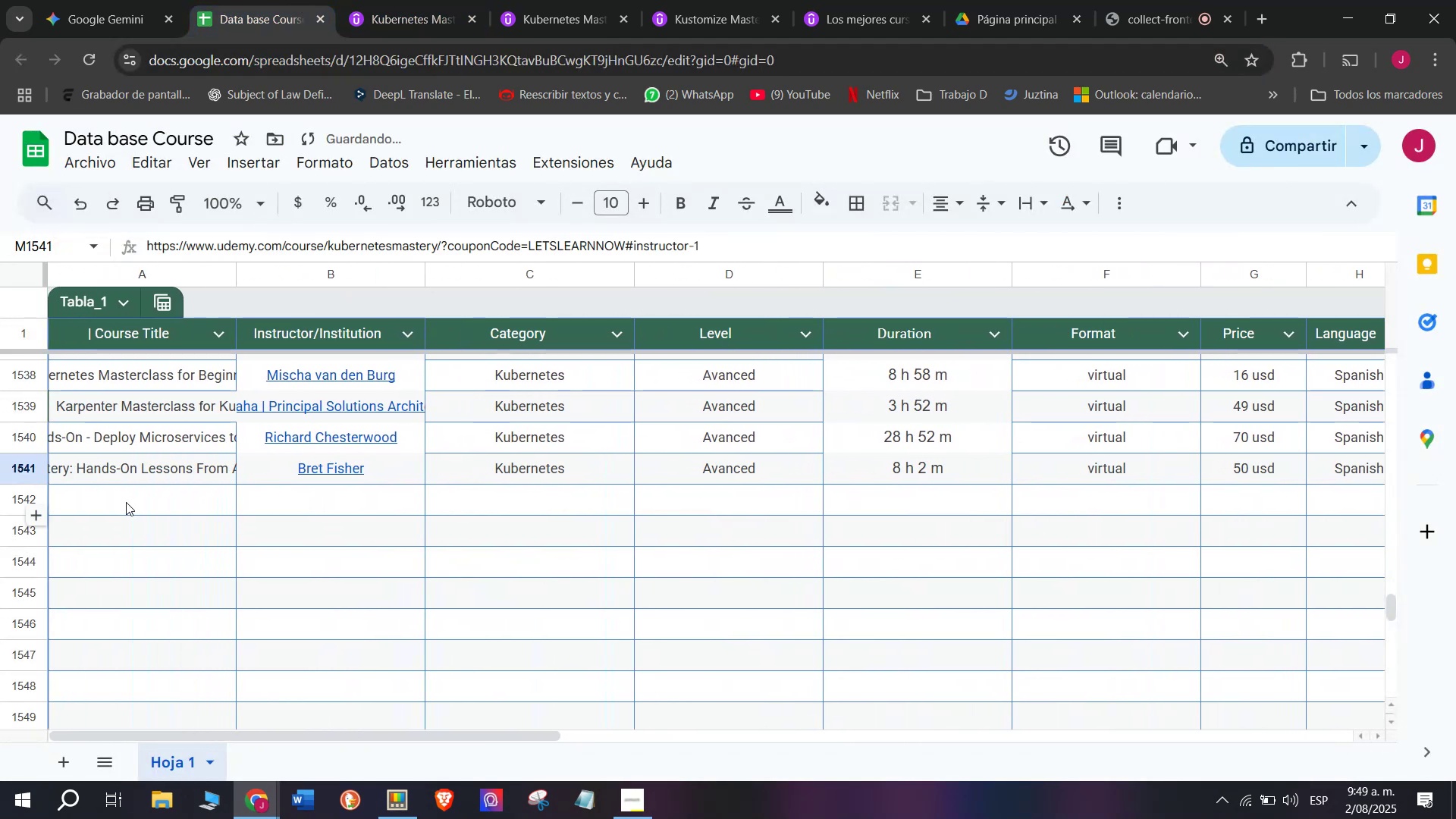 
left_click([126, 502])
 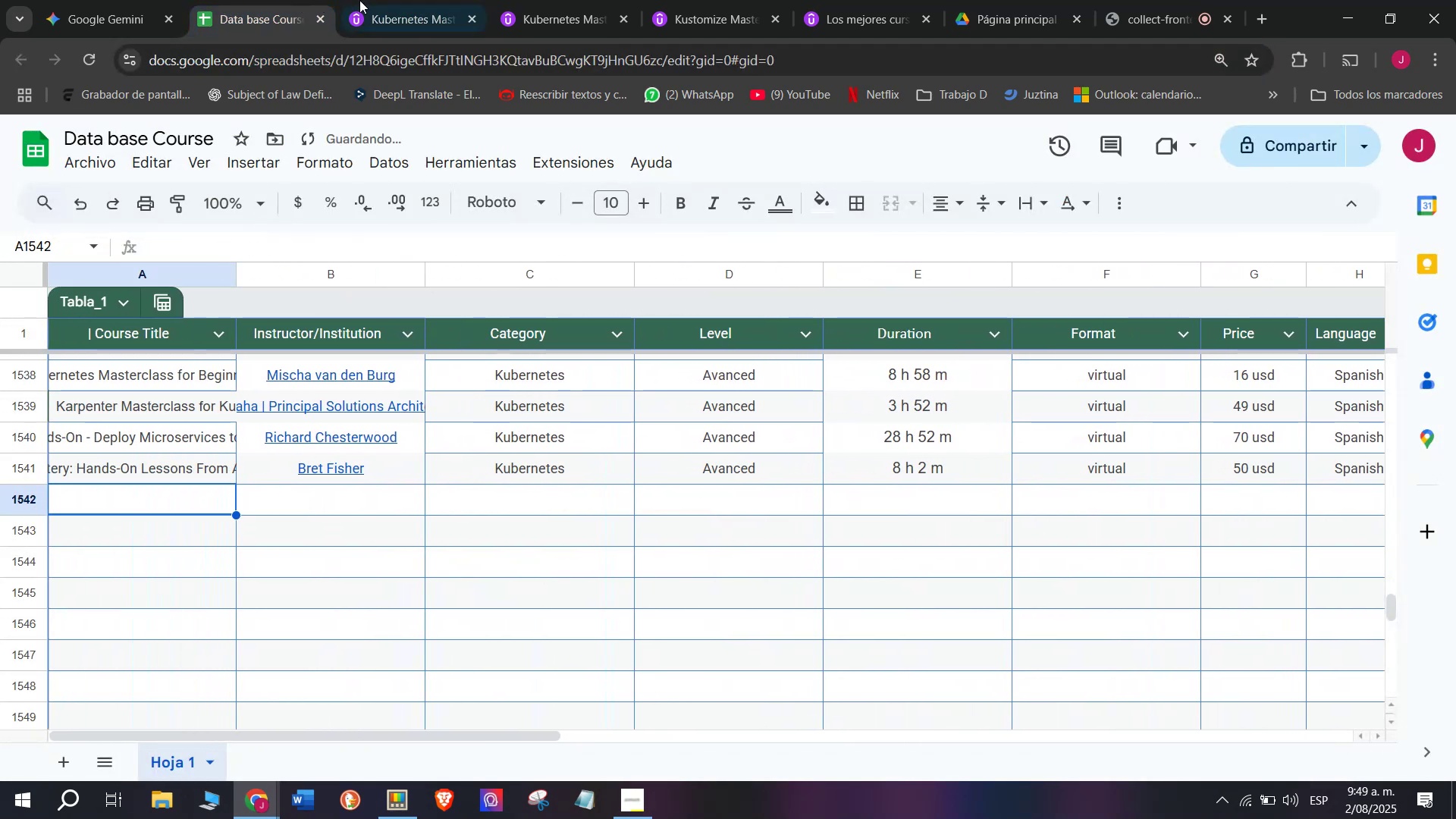 
left_click([359, 0])
 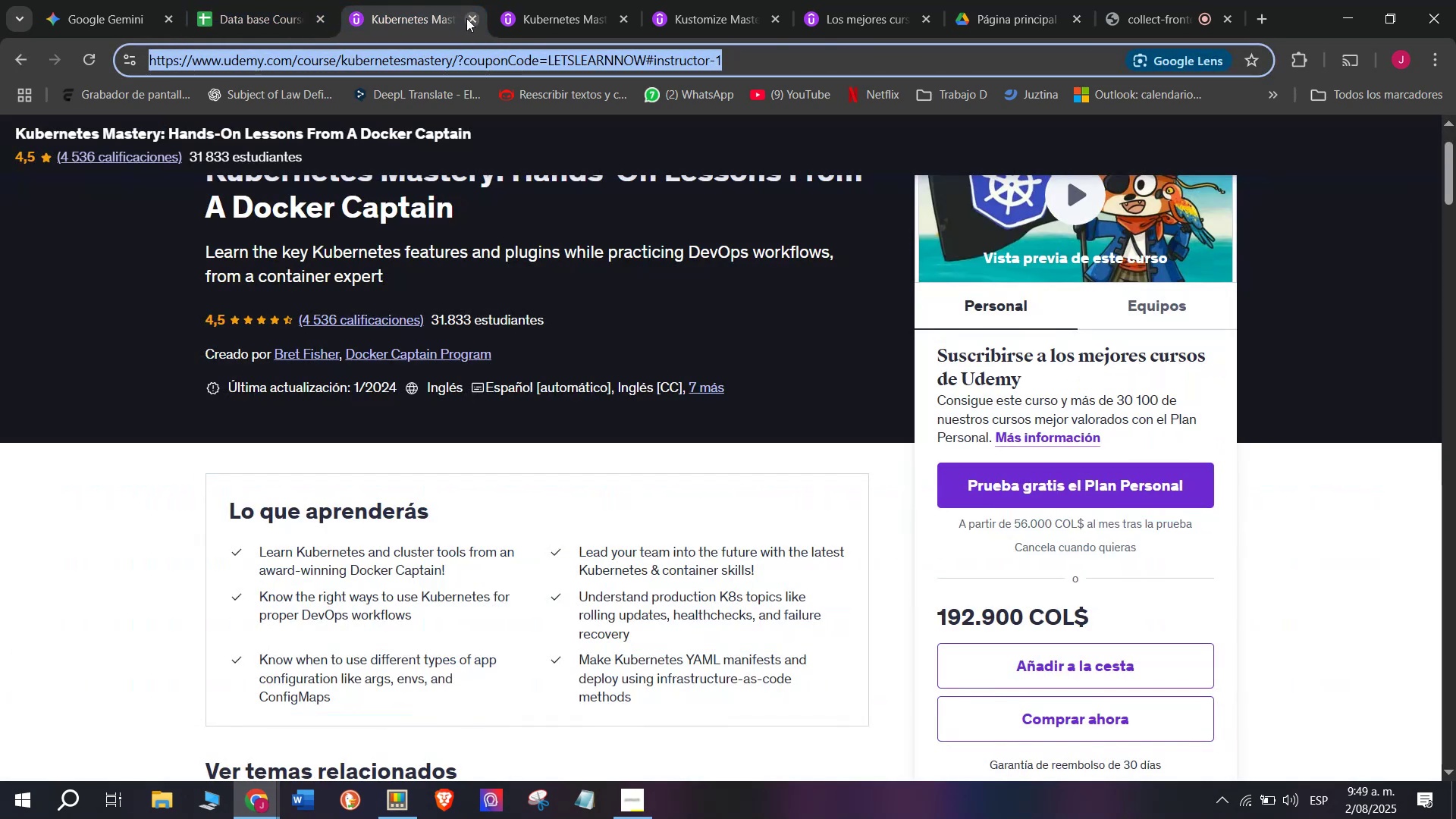 
left_click([466, 18])
 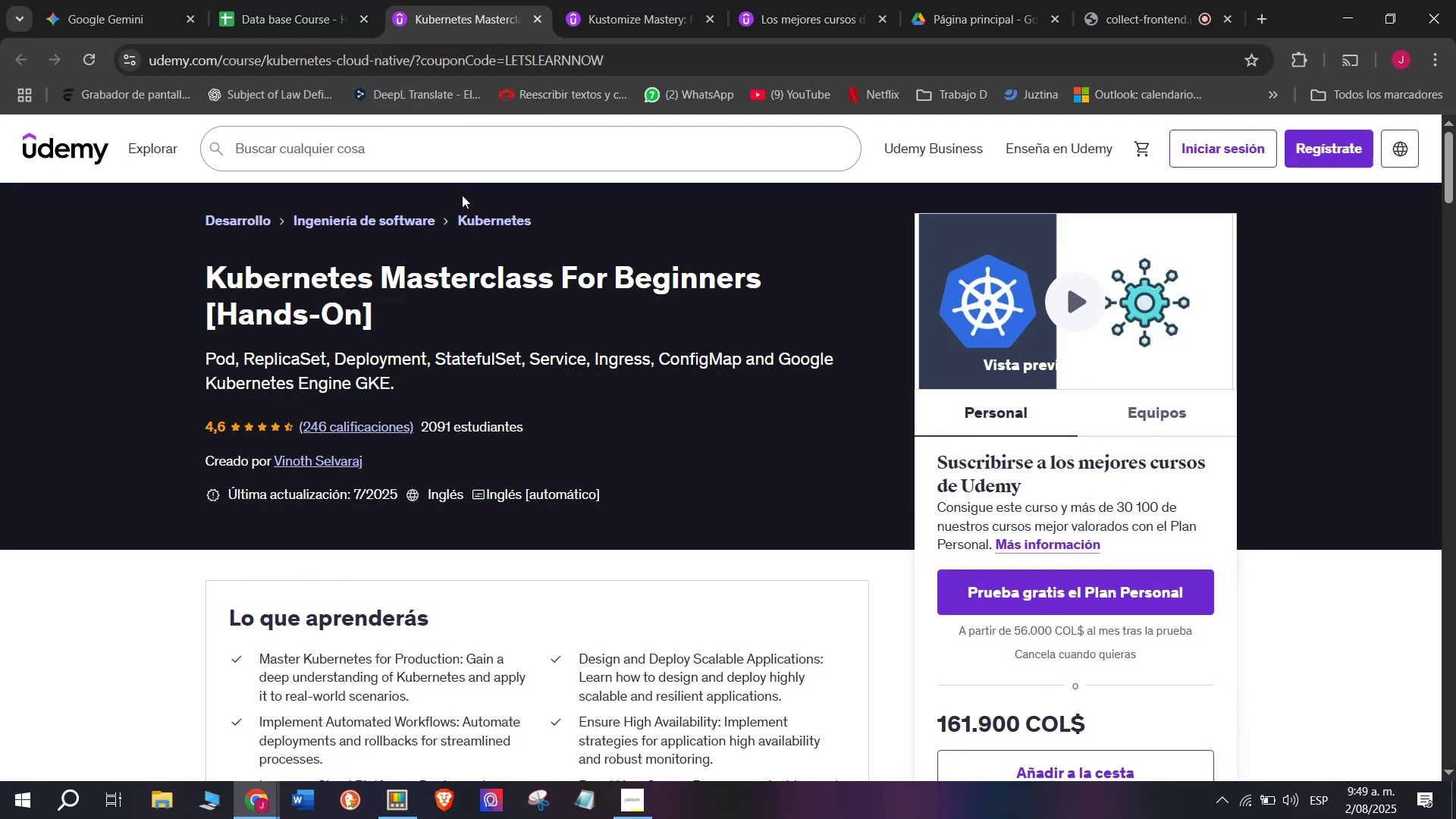 
wait(16.82)
 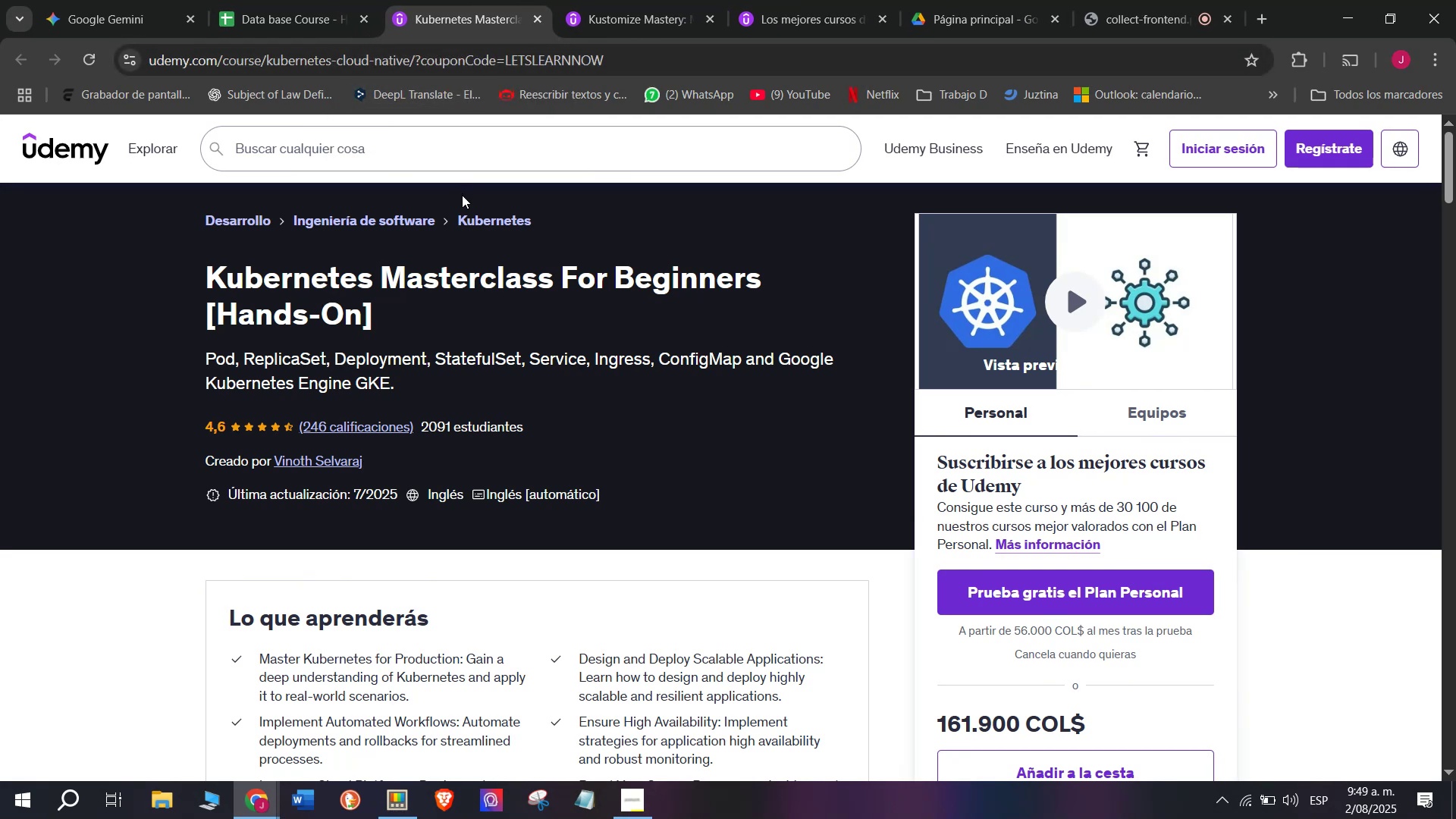 
left_click([282, 0])
 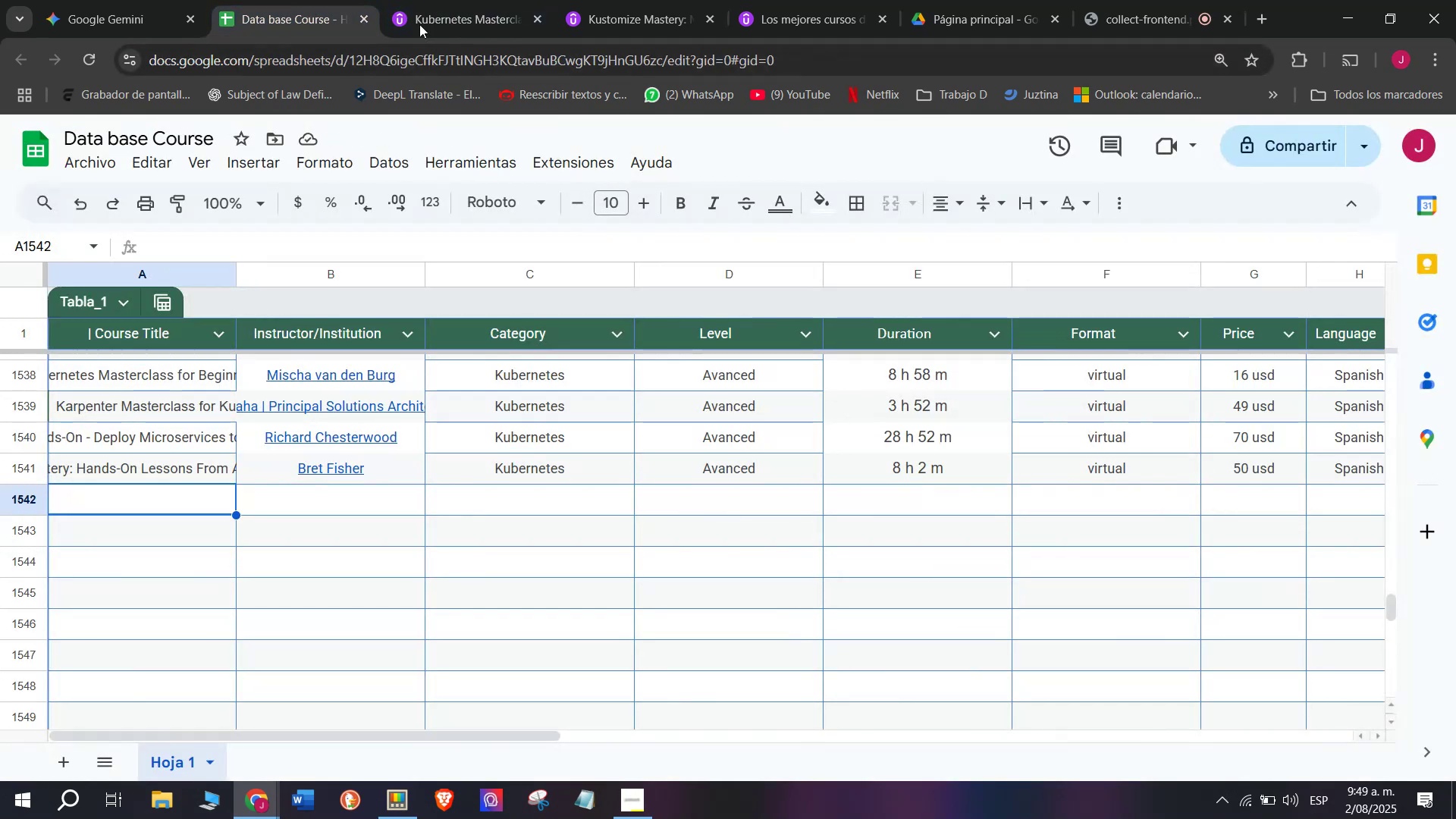 
left_click([405, 0])
 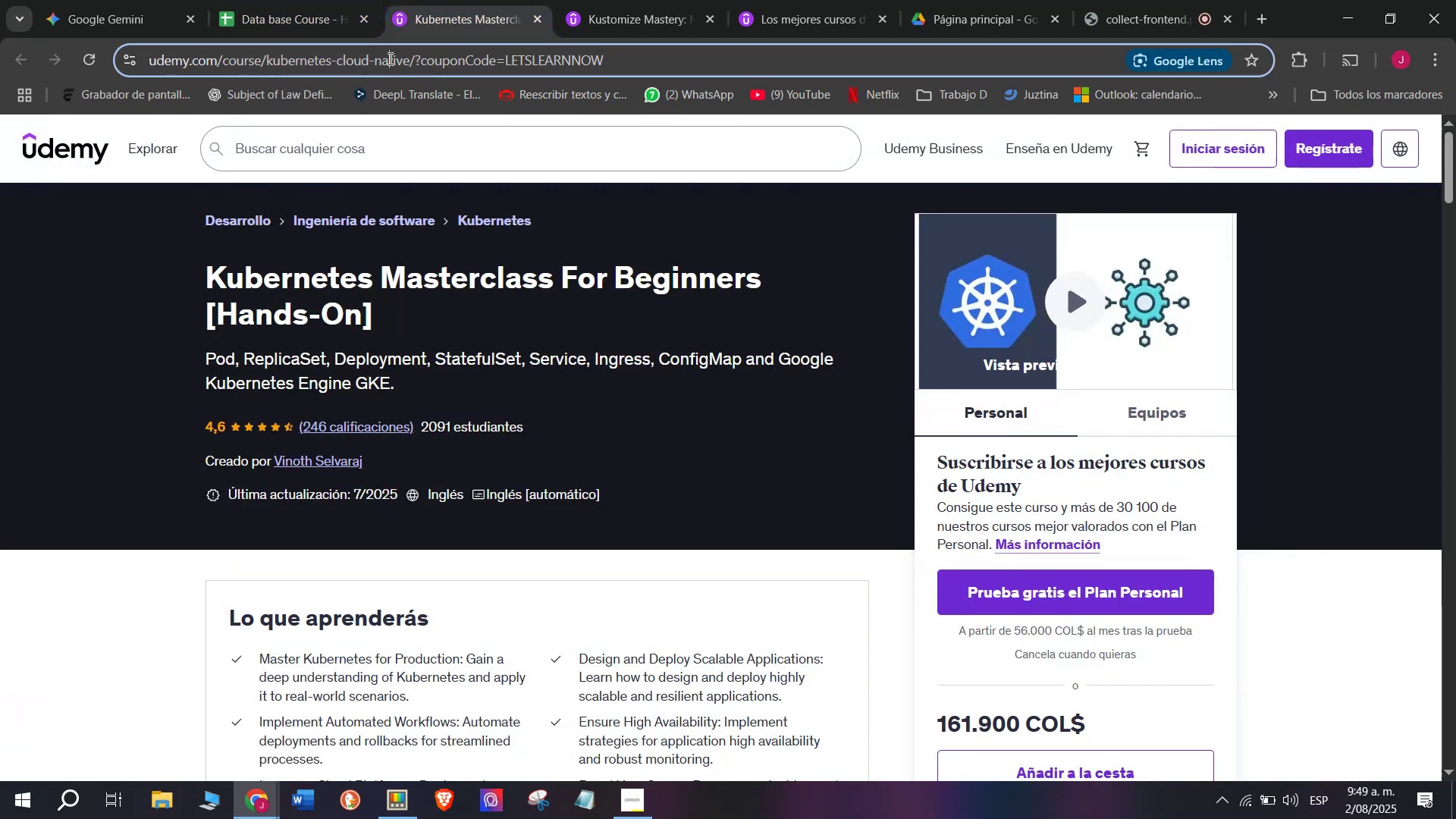 
double_click([389, 58])
 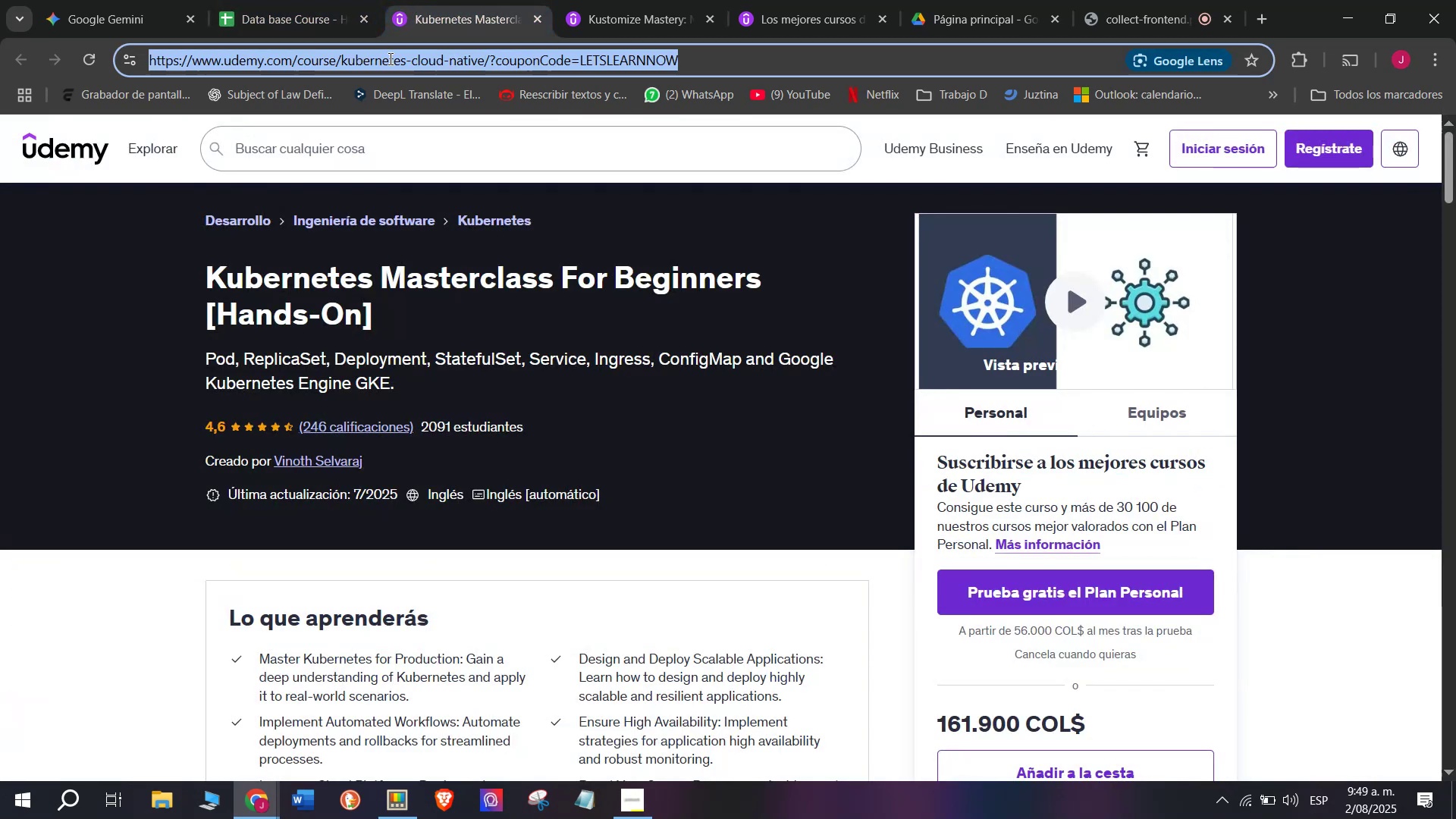 
triple_click([389, 58])
 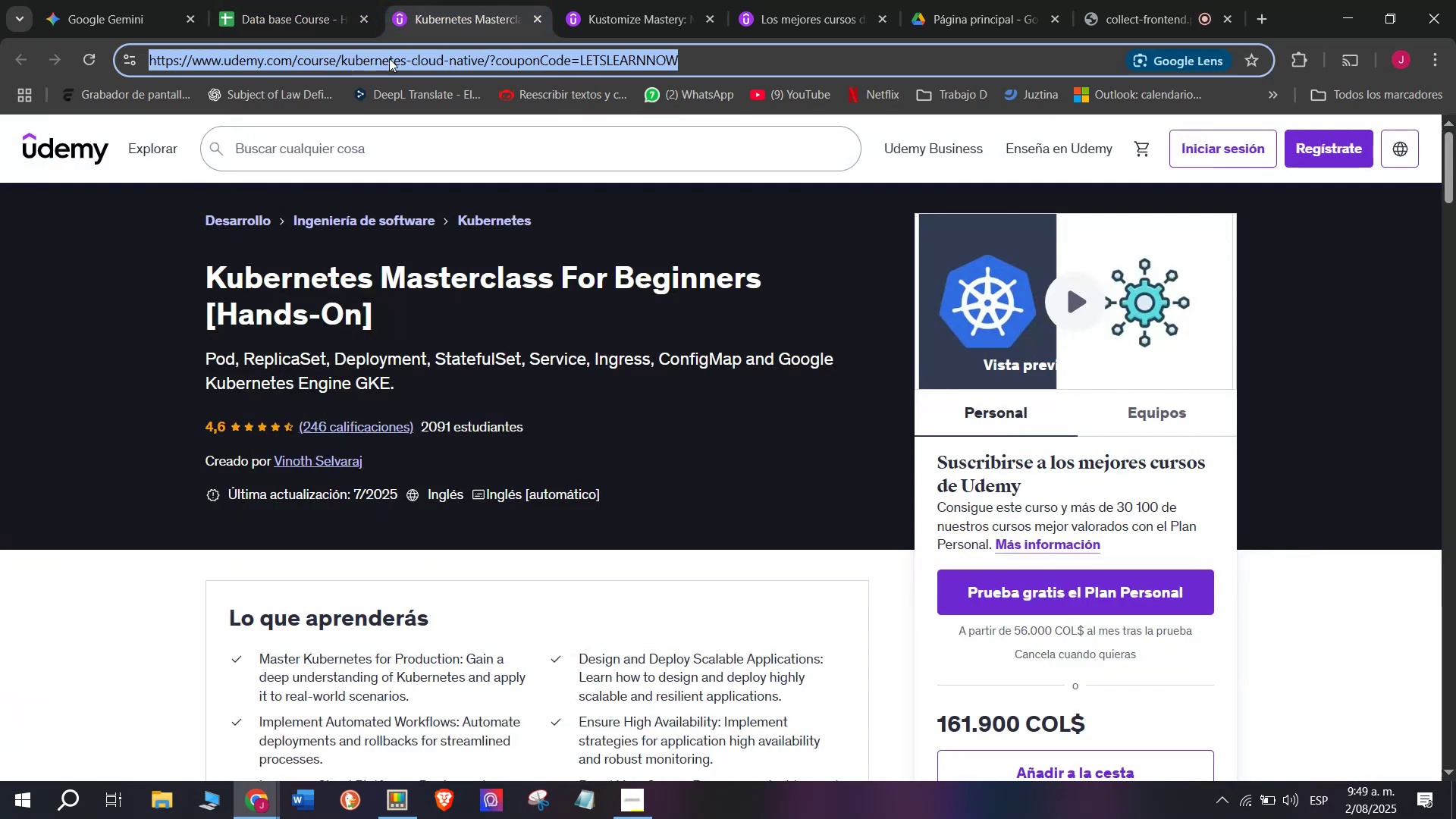 
key(Control+ControlLeft)
 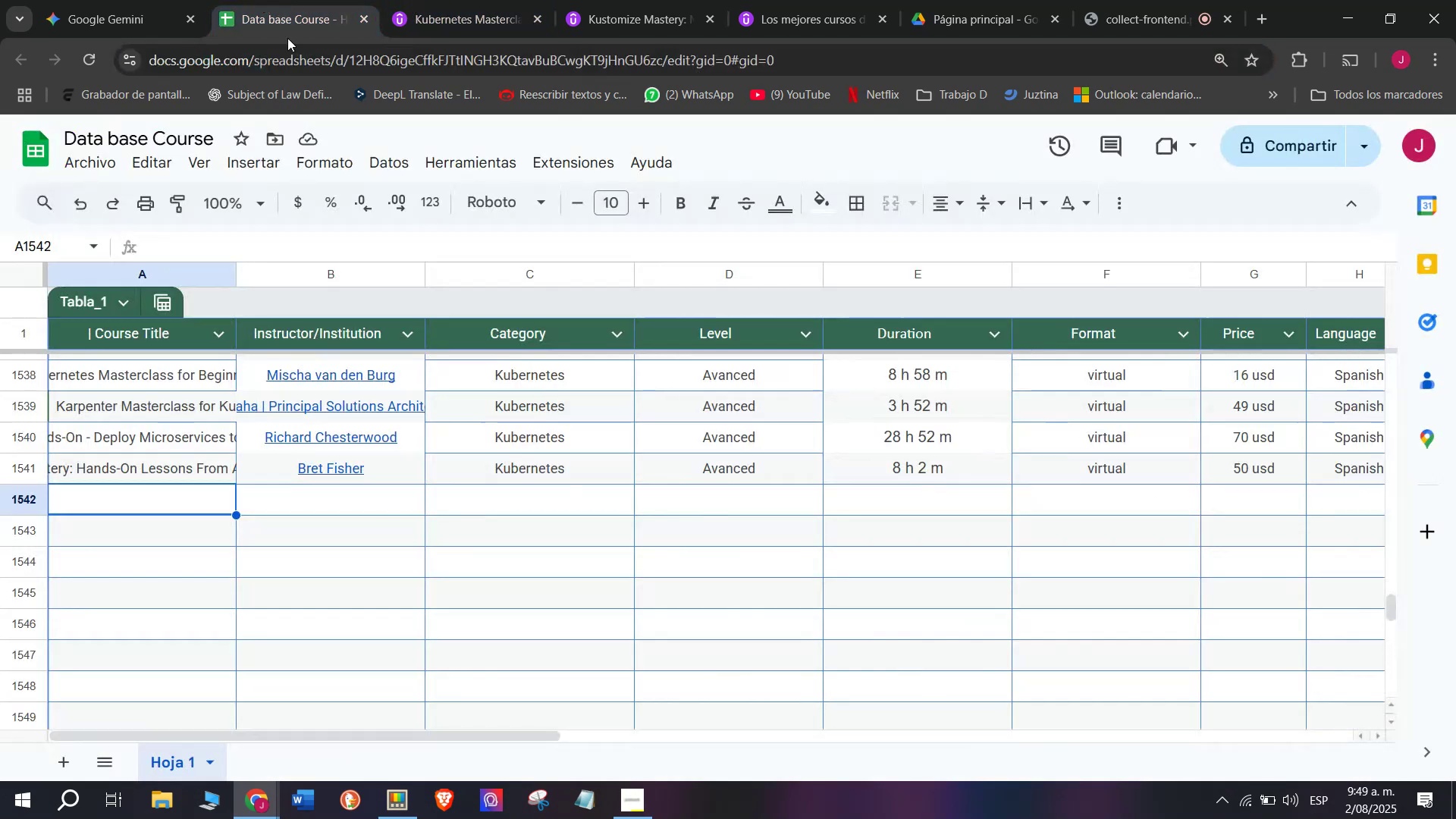 
key(Break)
 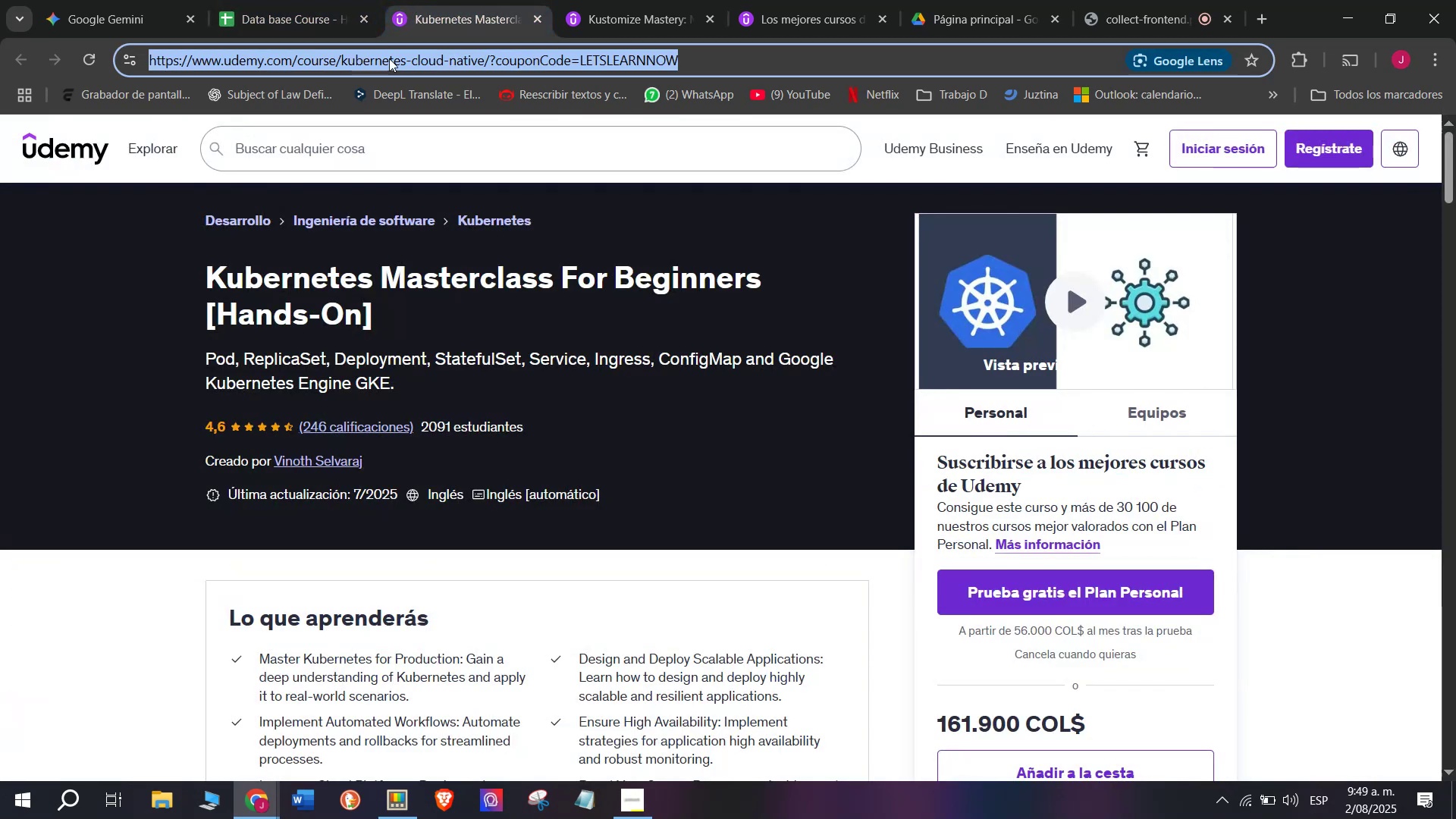 
key(Control+C)
 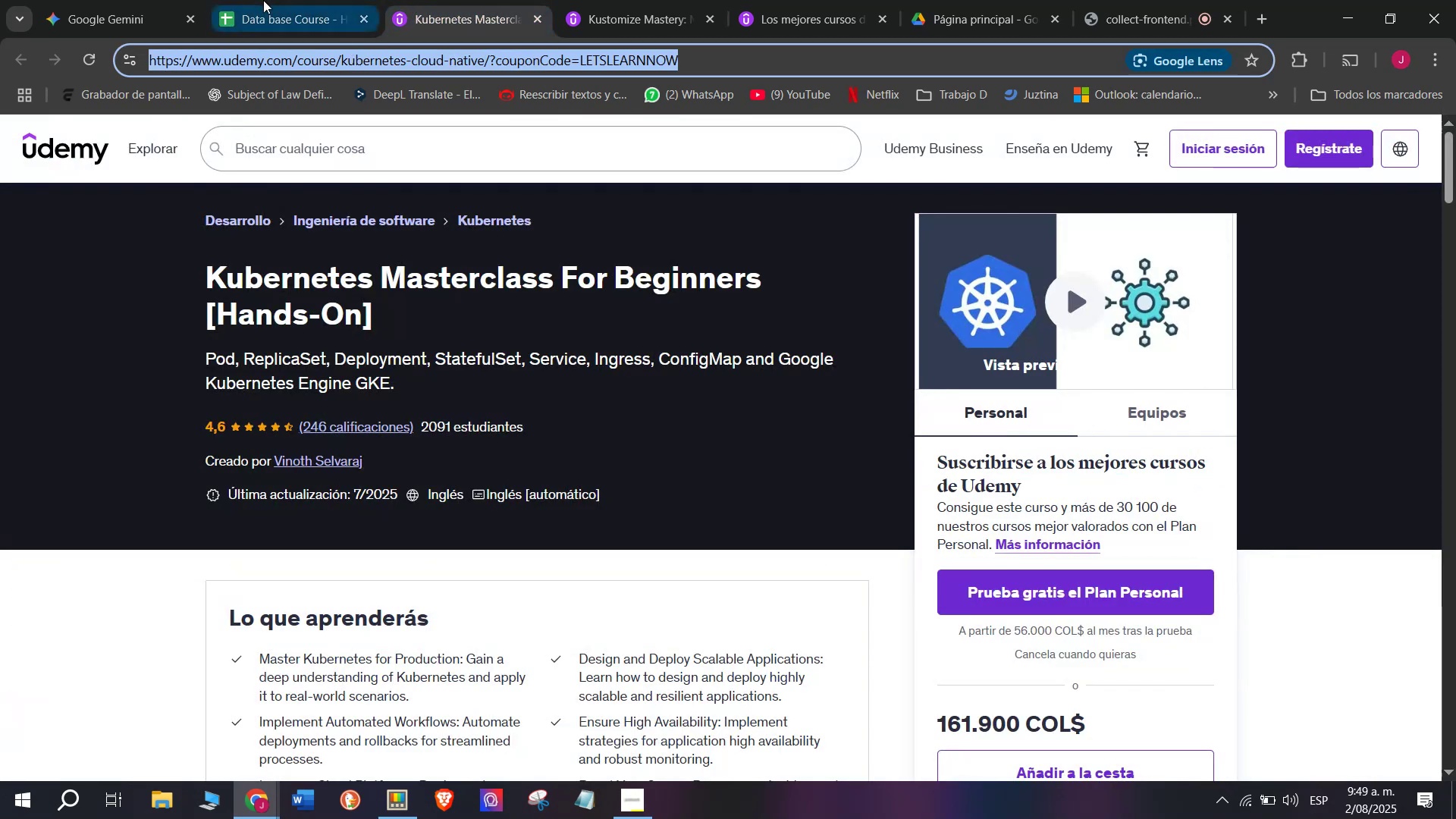 
triple_click([263, 0])
 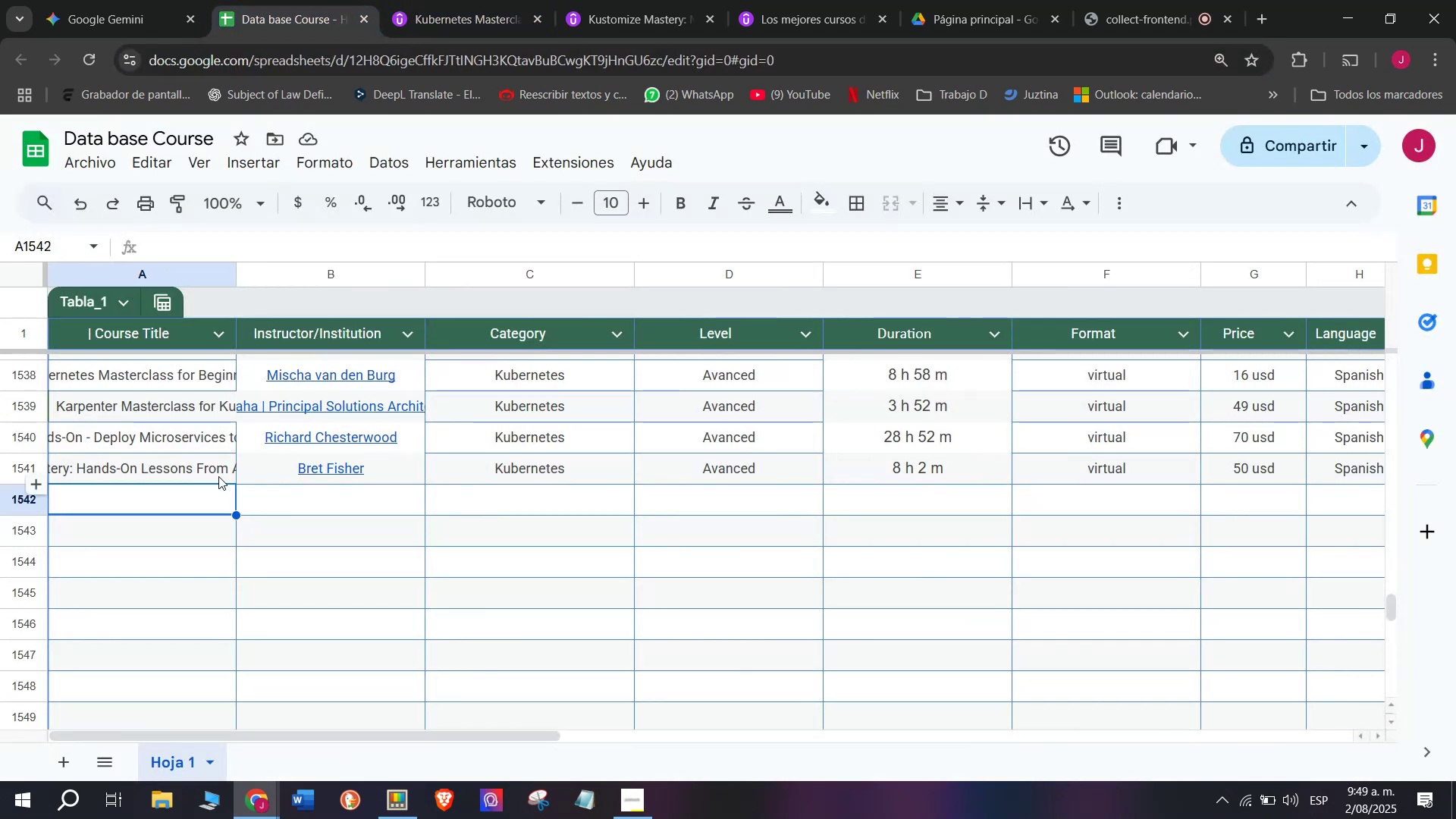 
key(Z)
 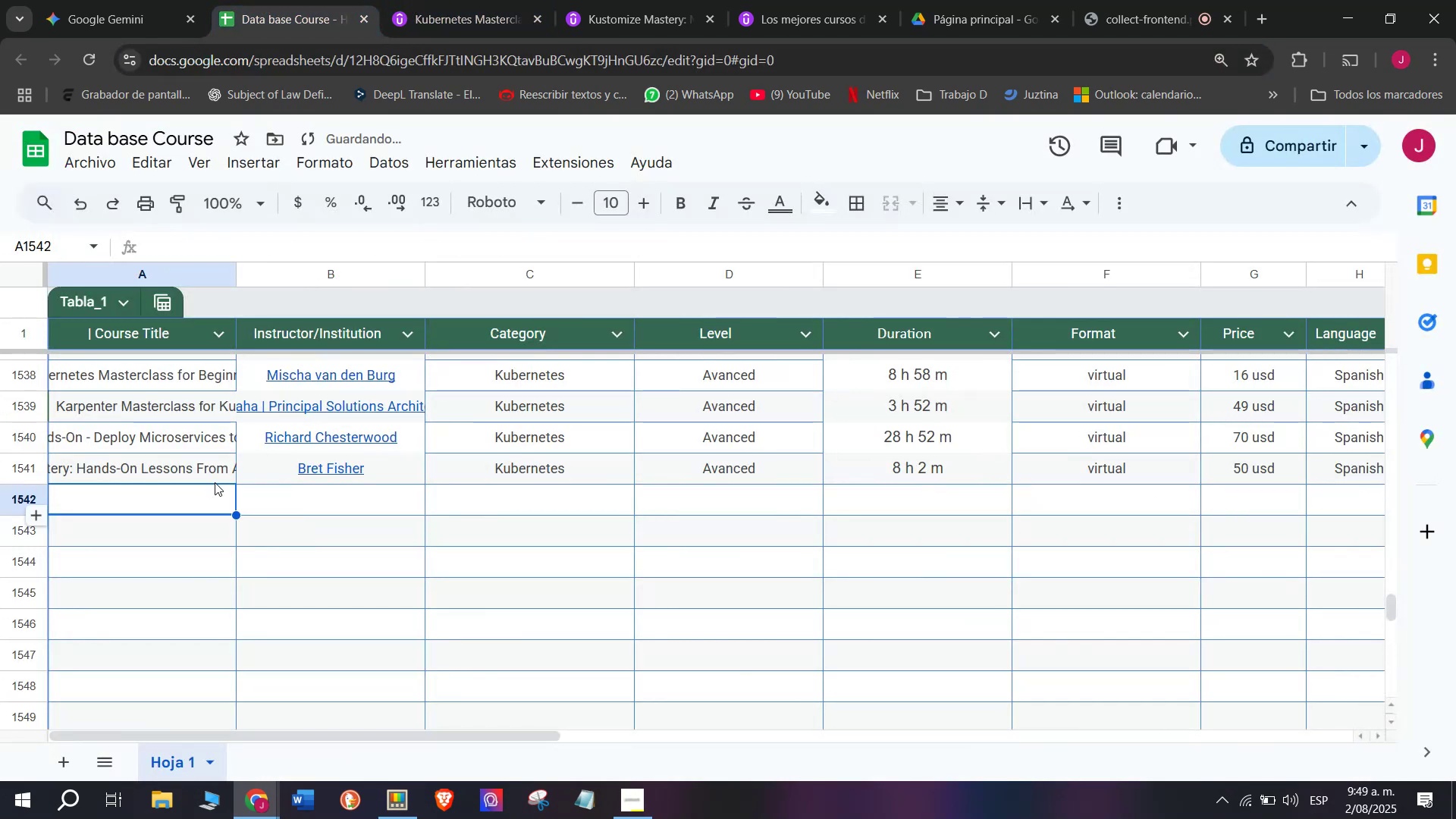 
key(Control+ControlLeft)
 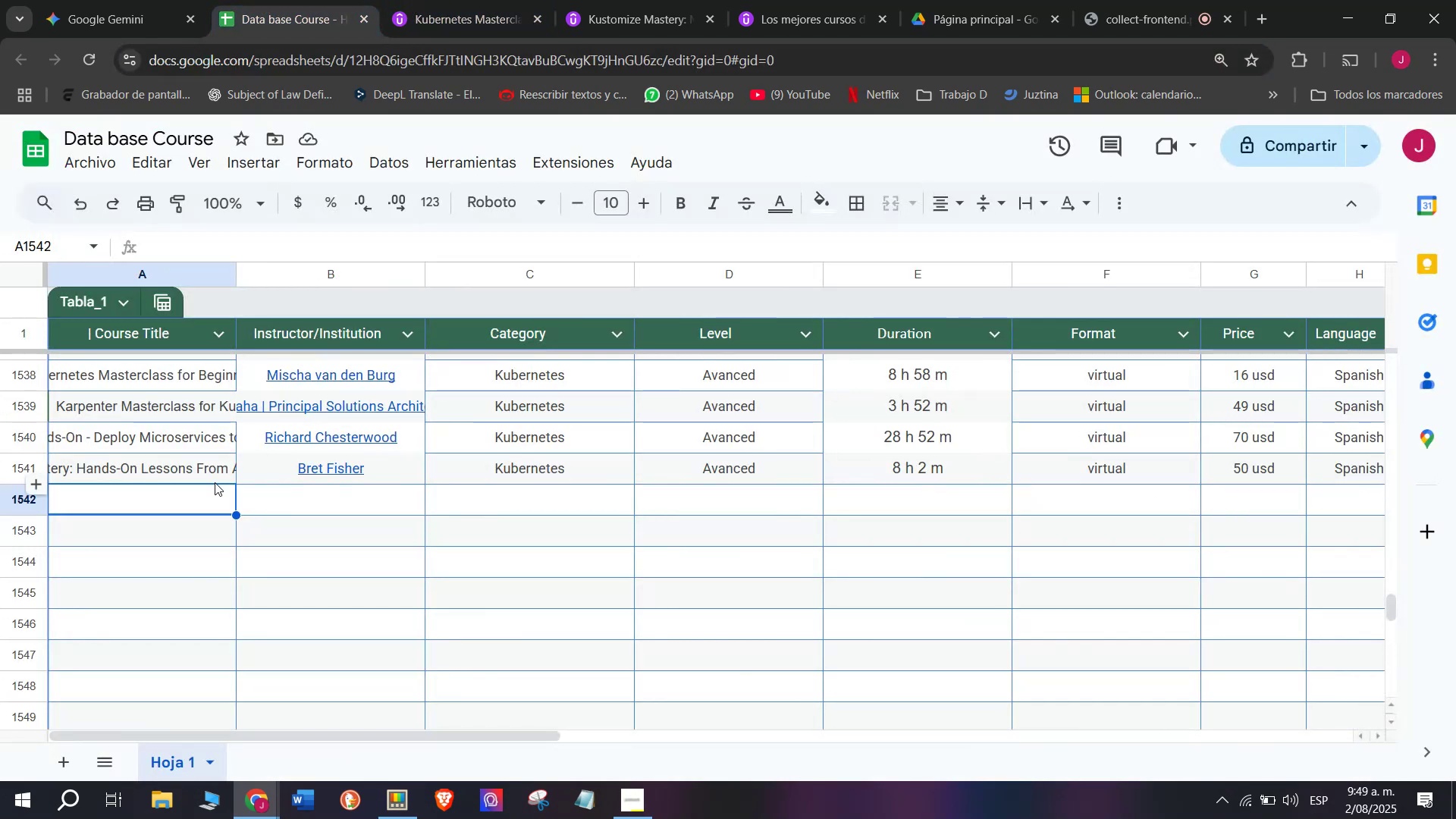 
key(Control+V)
 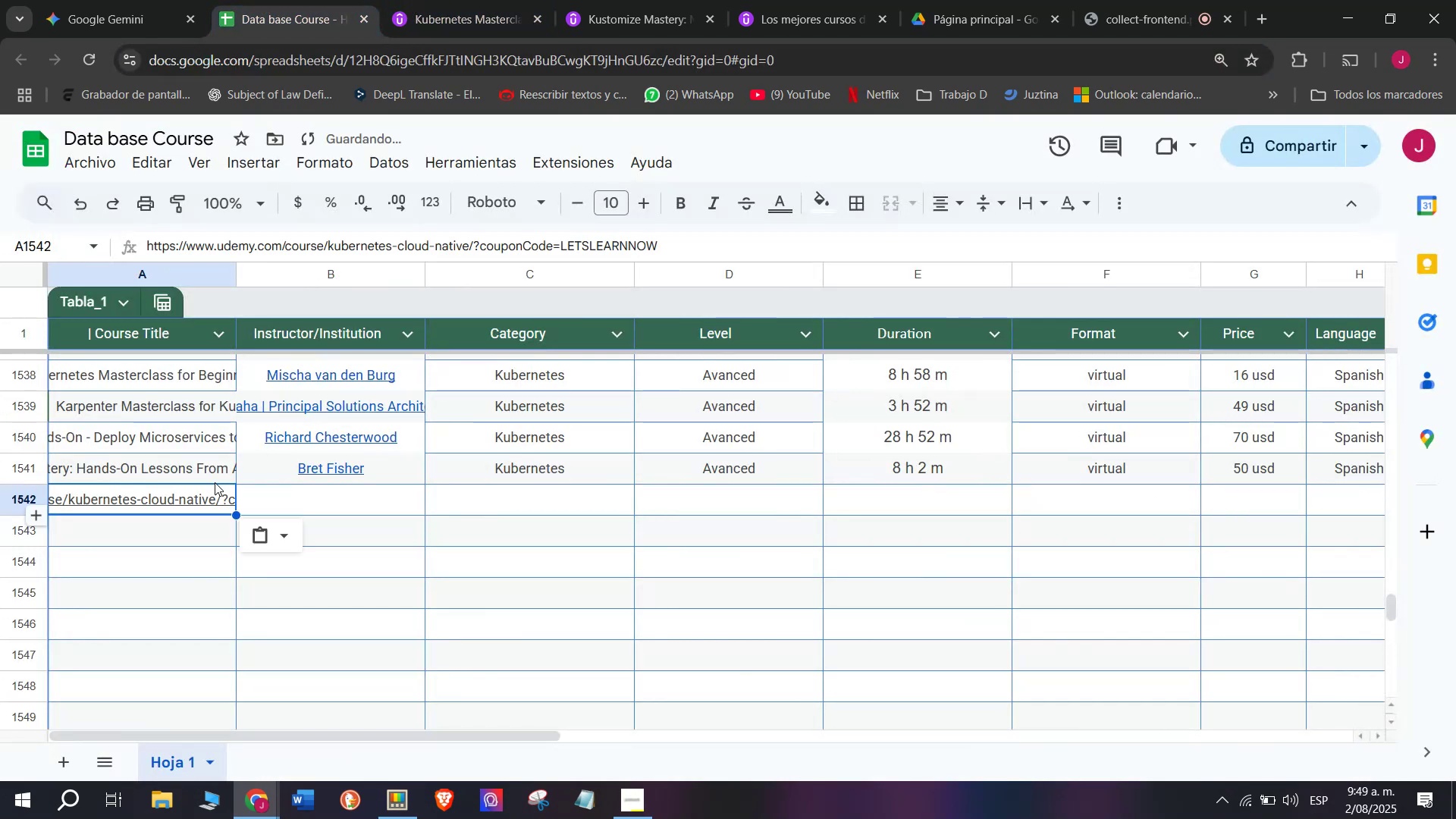 
key(Shift+ShiftLeft)
 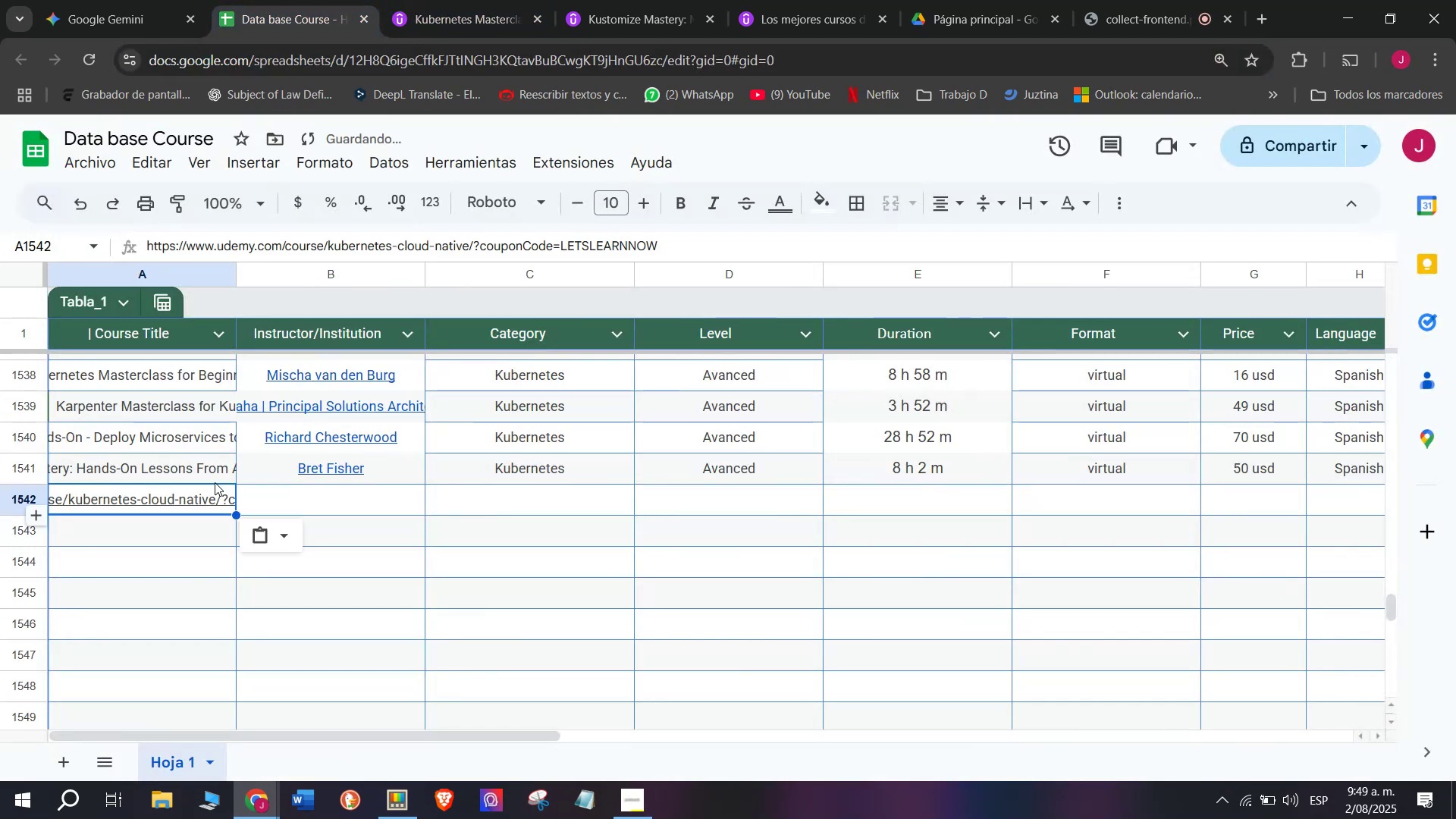 
key(Control+Shift+ControlLeft)
 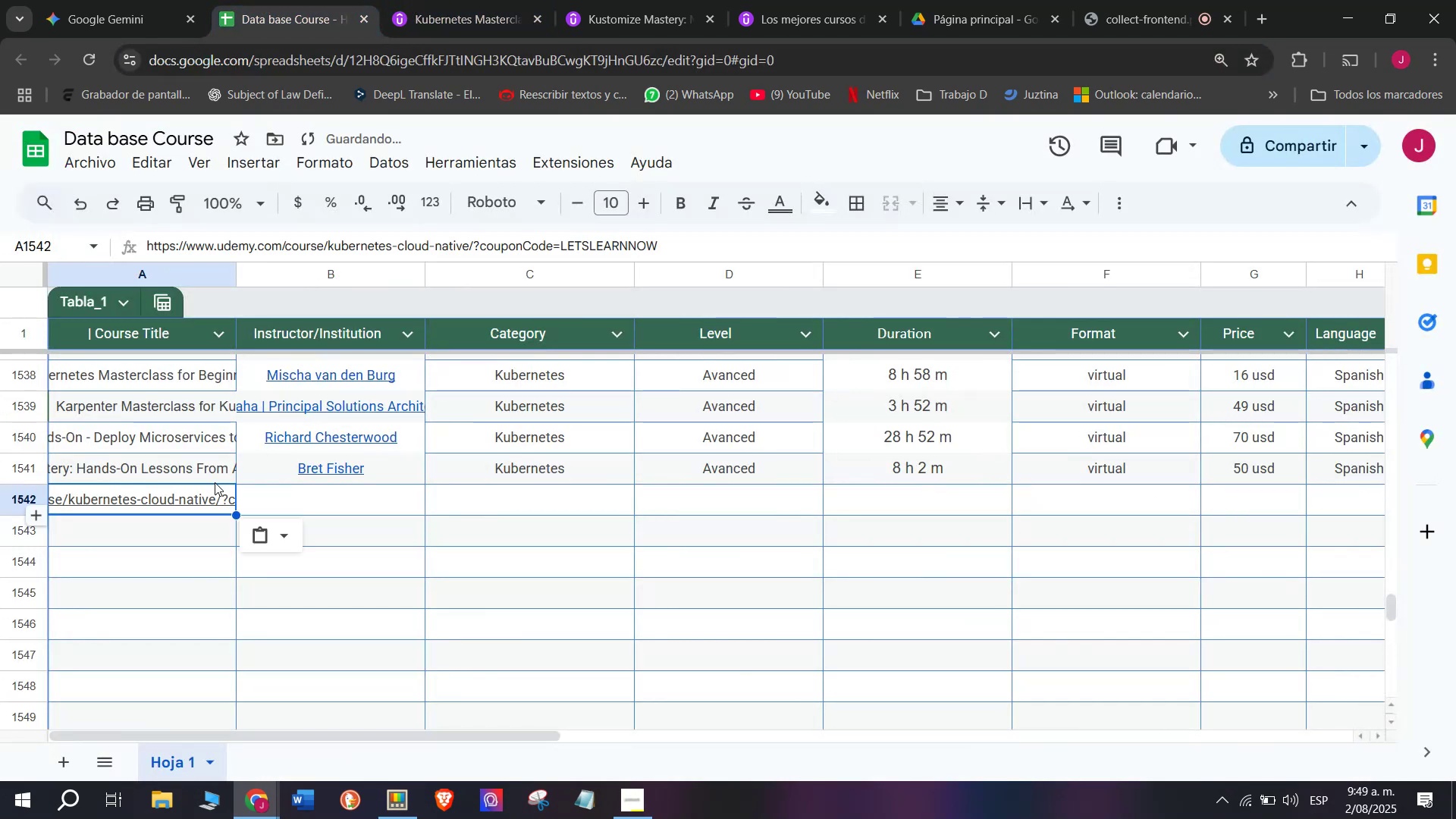 
key(Control+Shift+Z)
 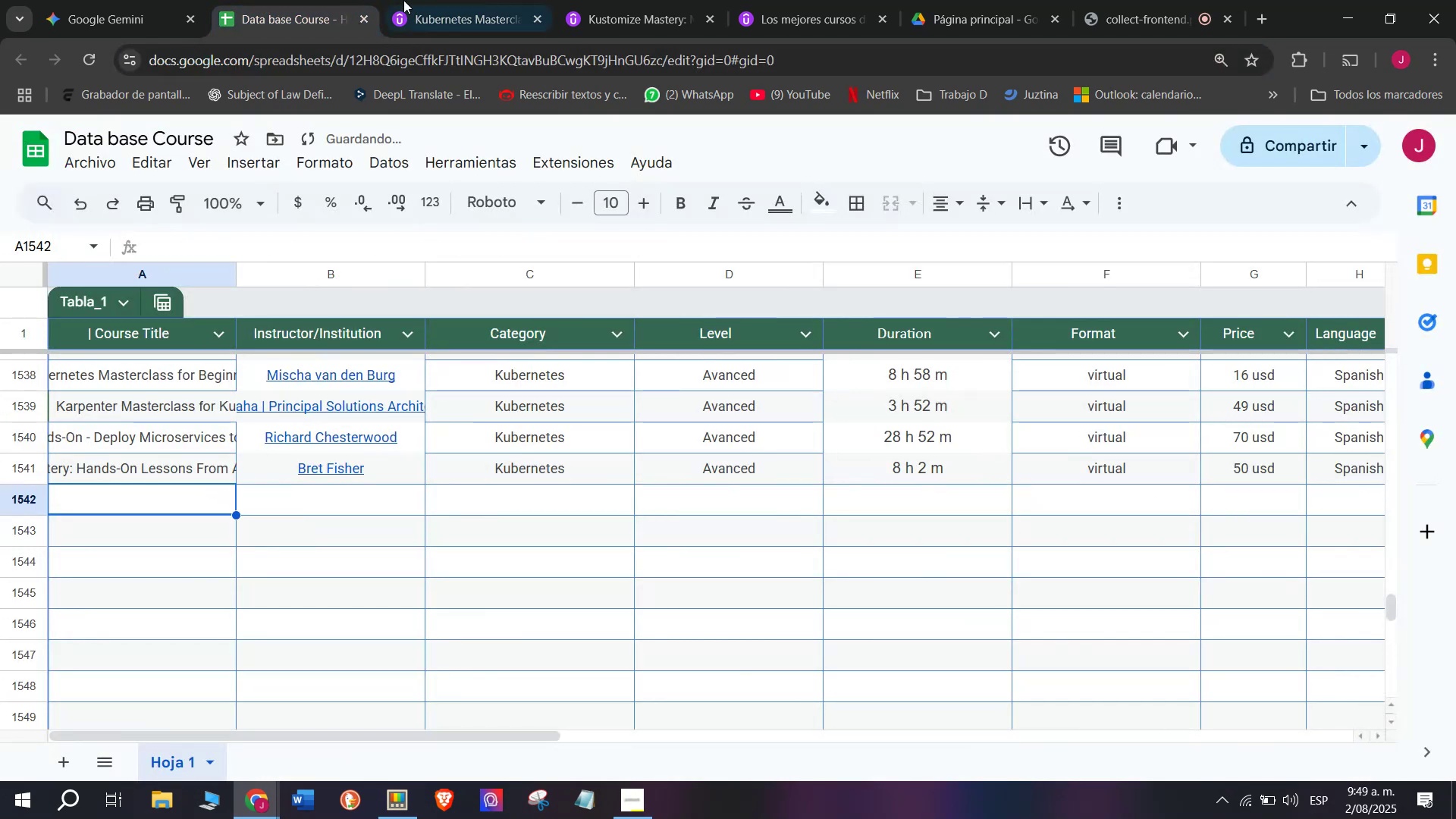 
left_click([444, 0])
 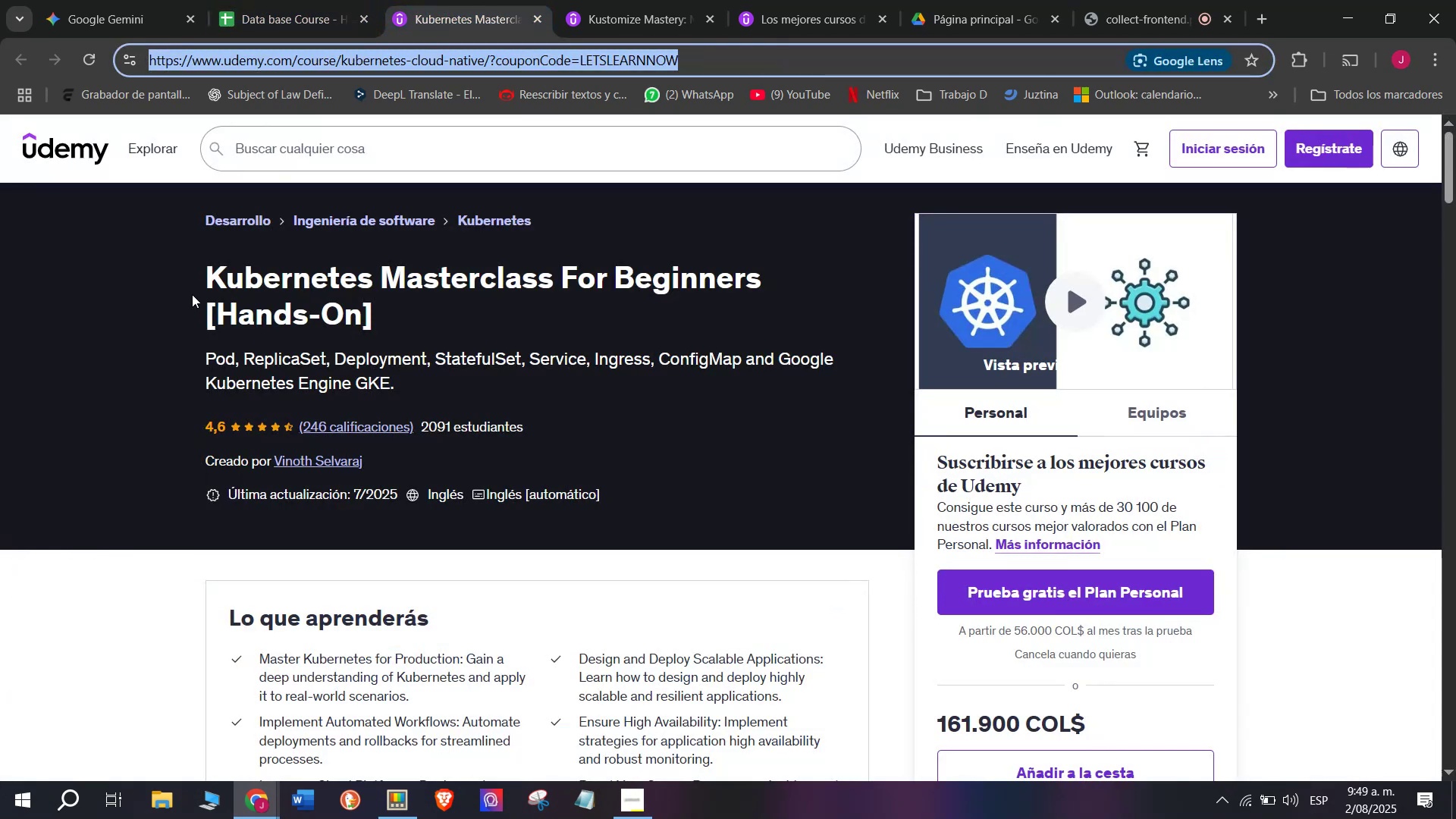 
left_click_drag(start_coordinate=[189, 275], to_coordinate=[444, 306])
 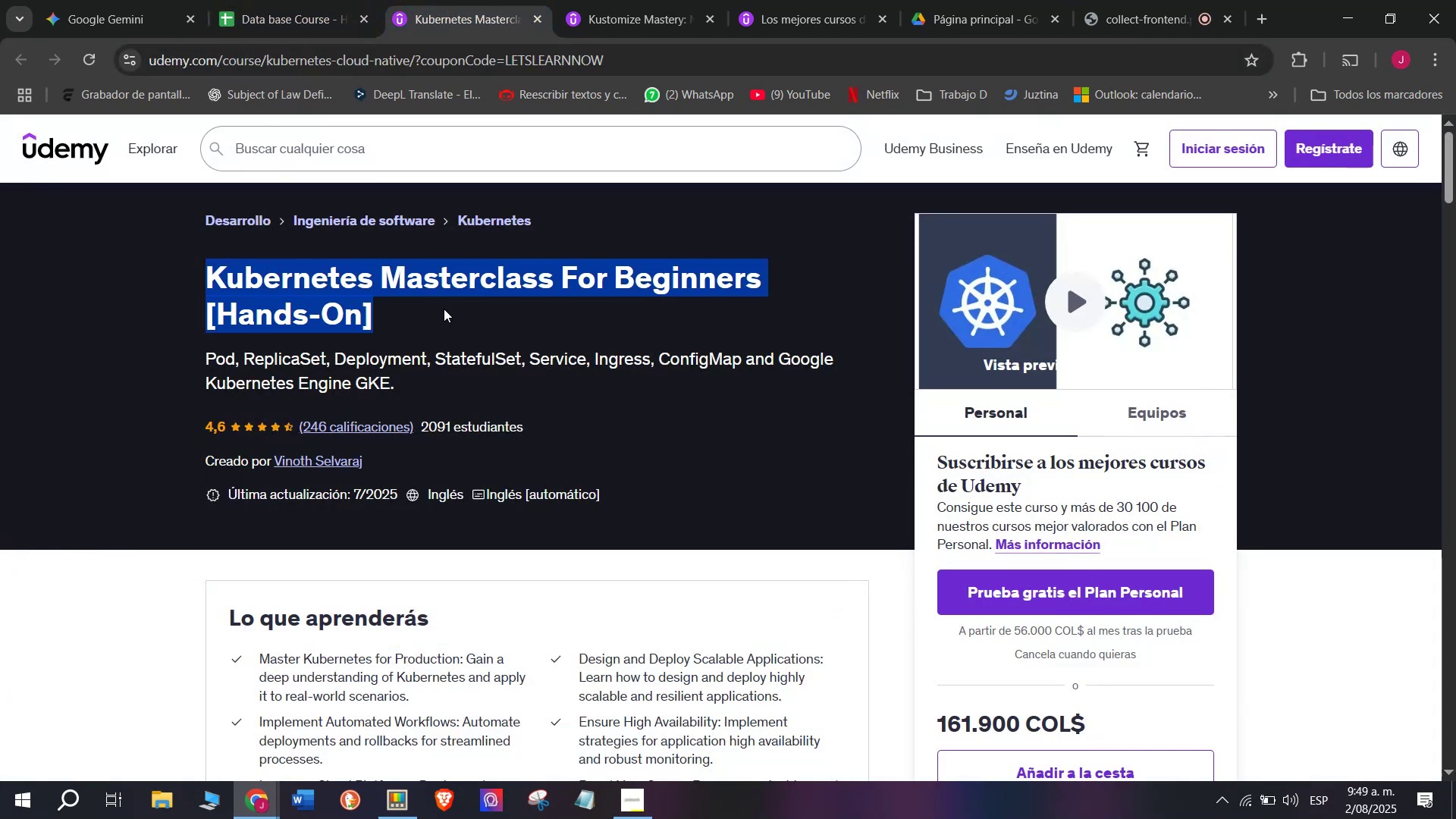 
key(Control+ControlLeft)
 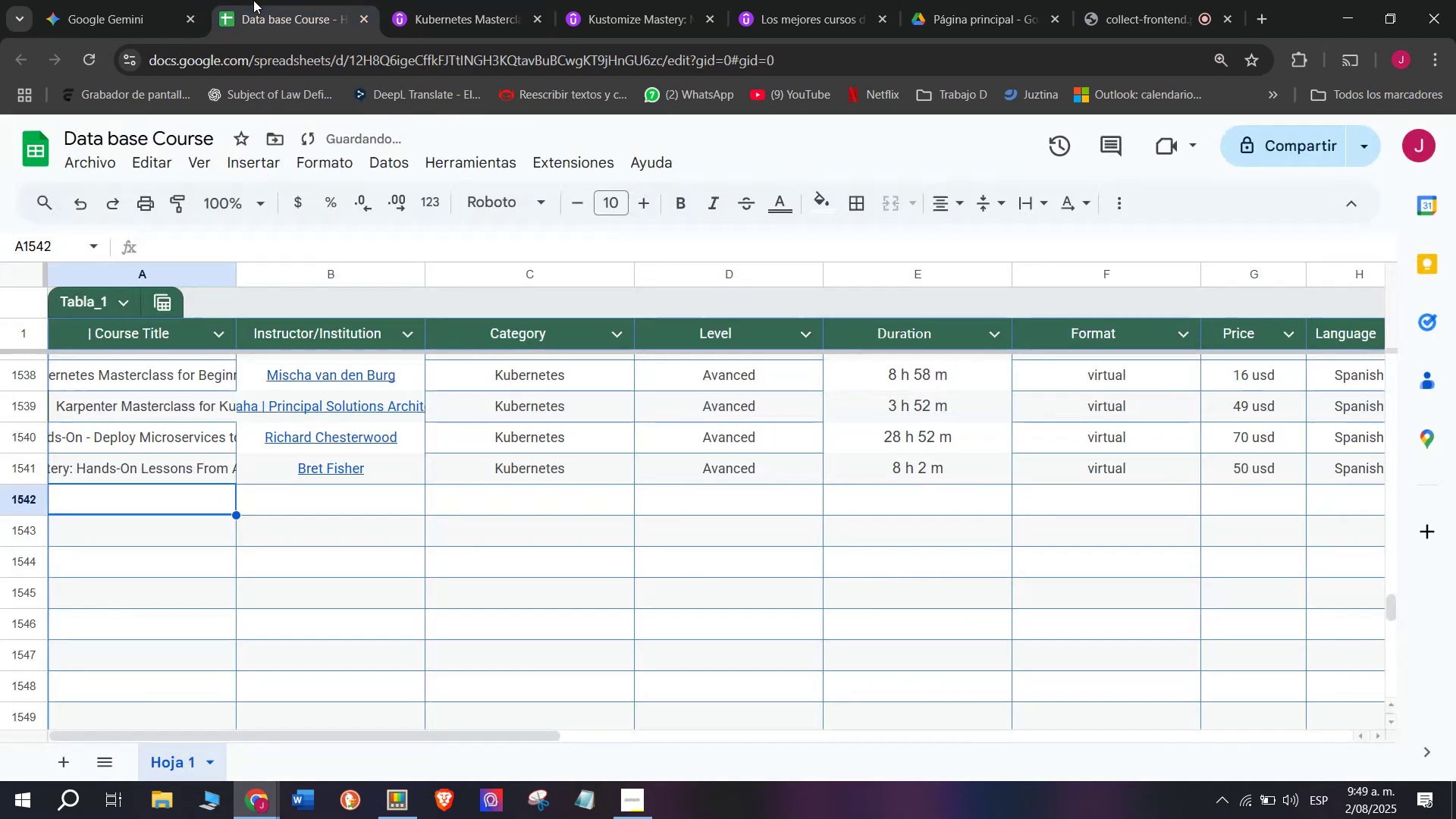 
key(Break)
 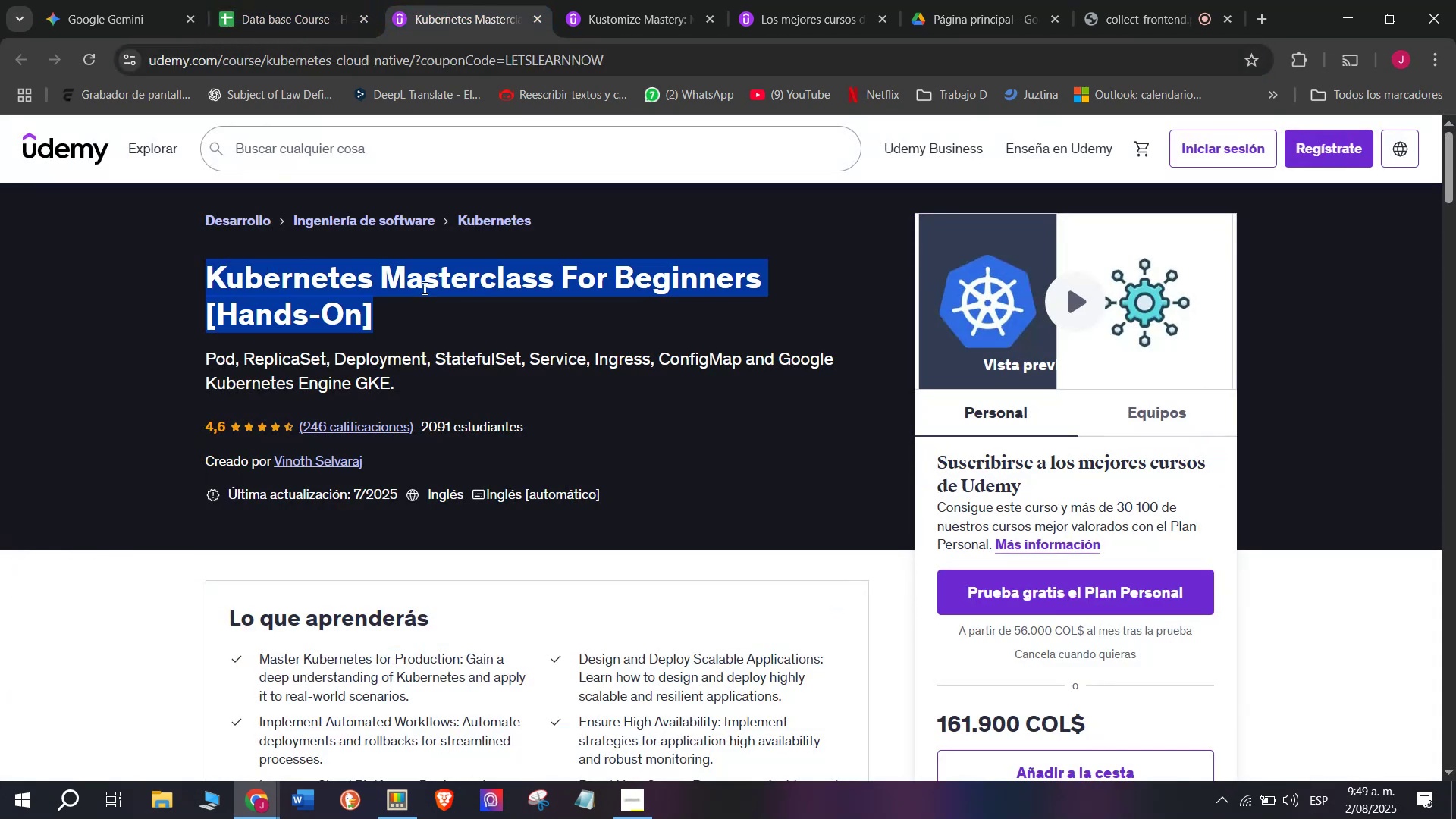 
key(Control+C)
 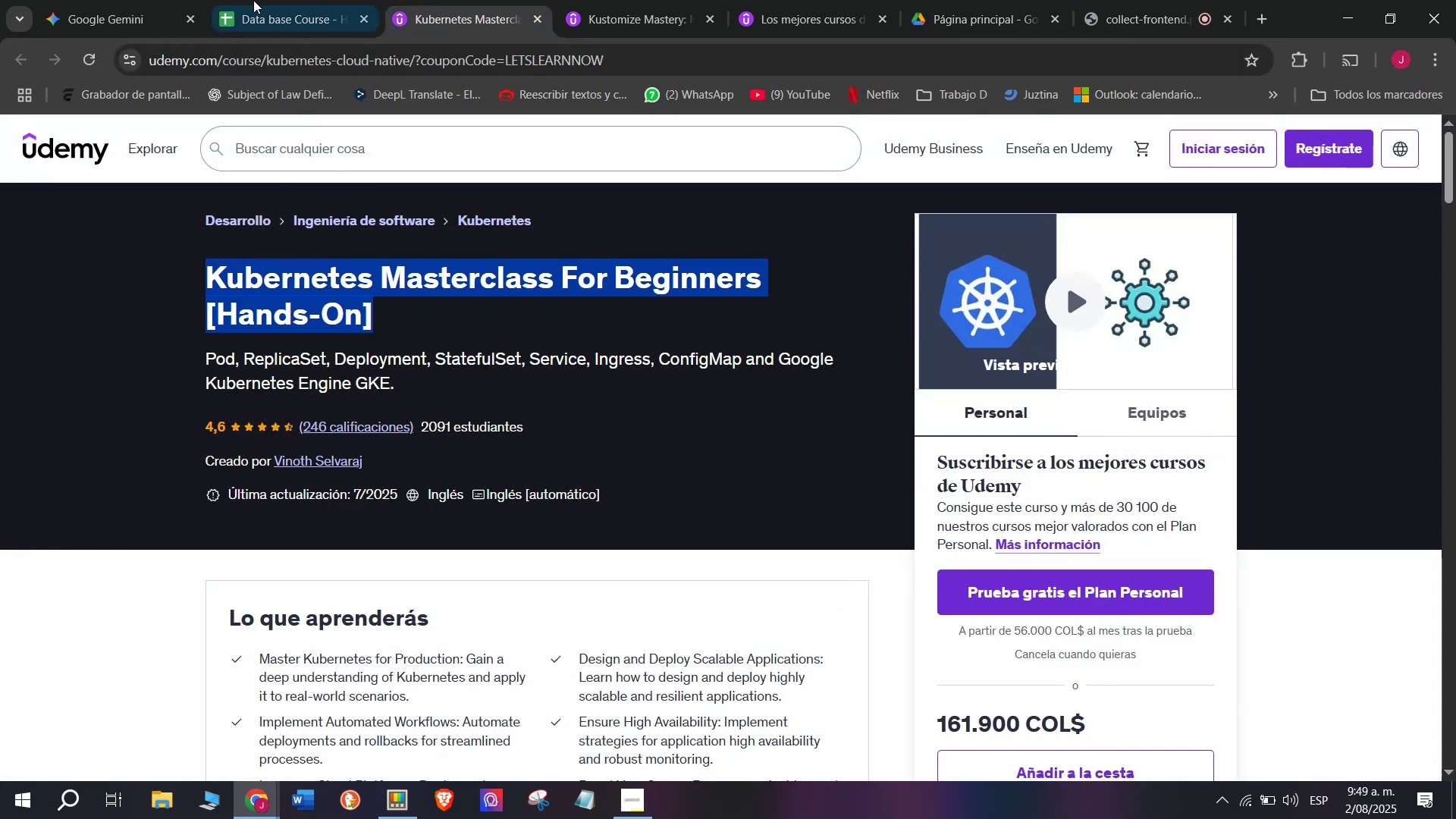 
left_click([253, 0])
 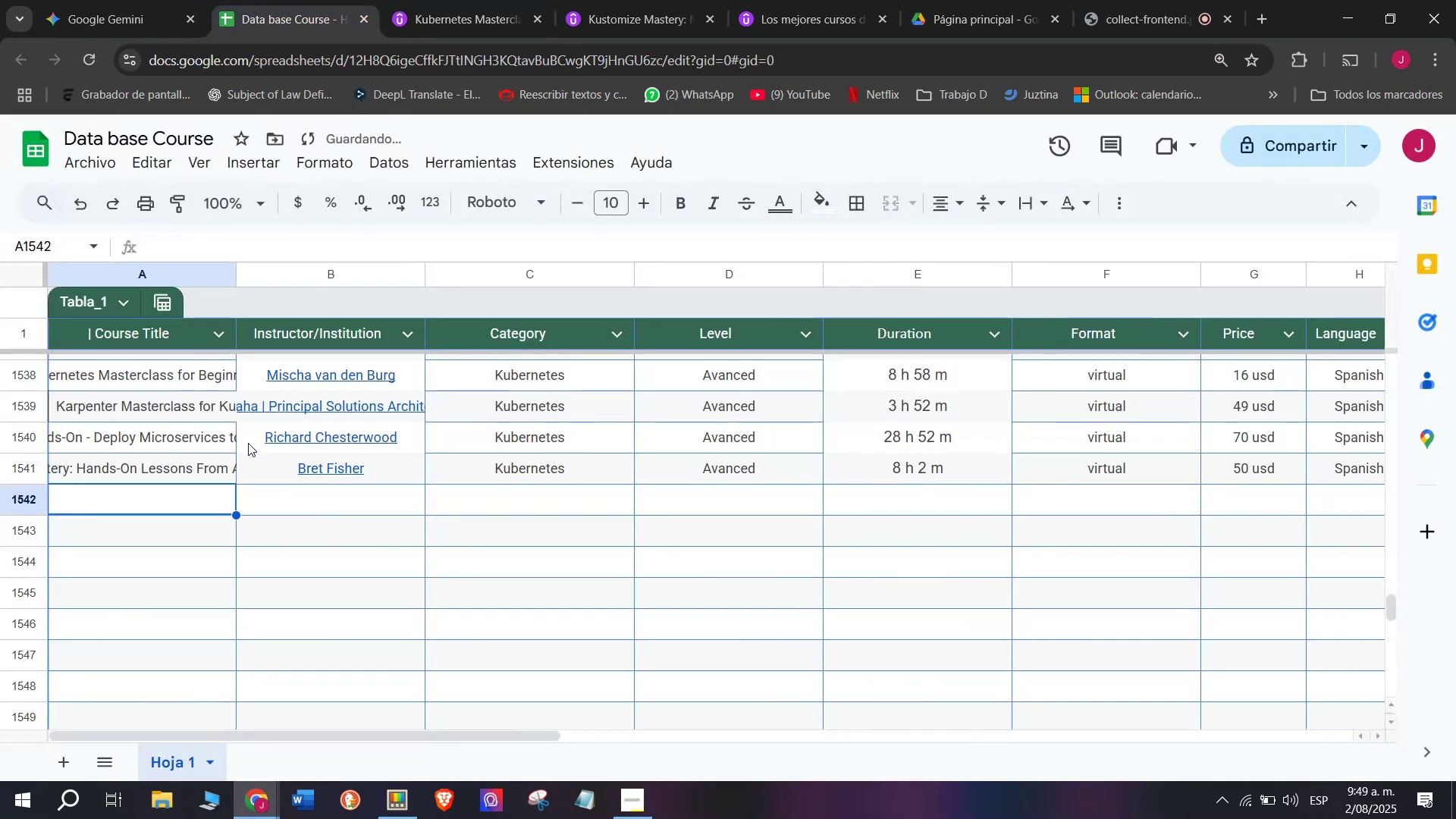 
key(Z)
 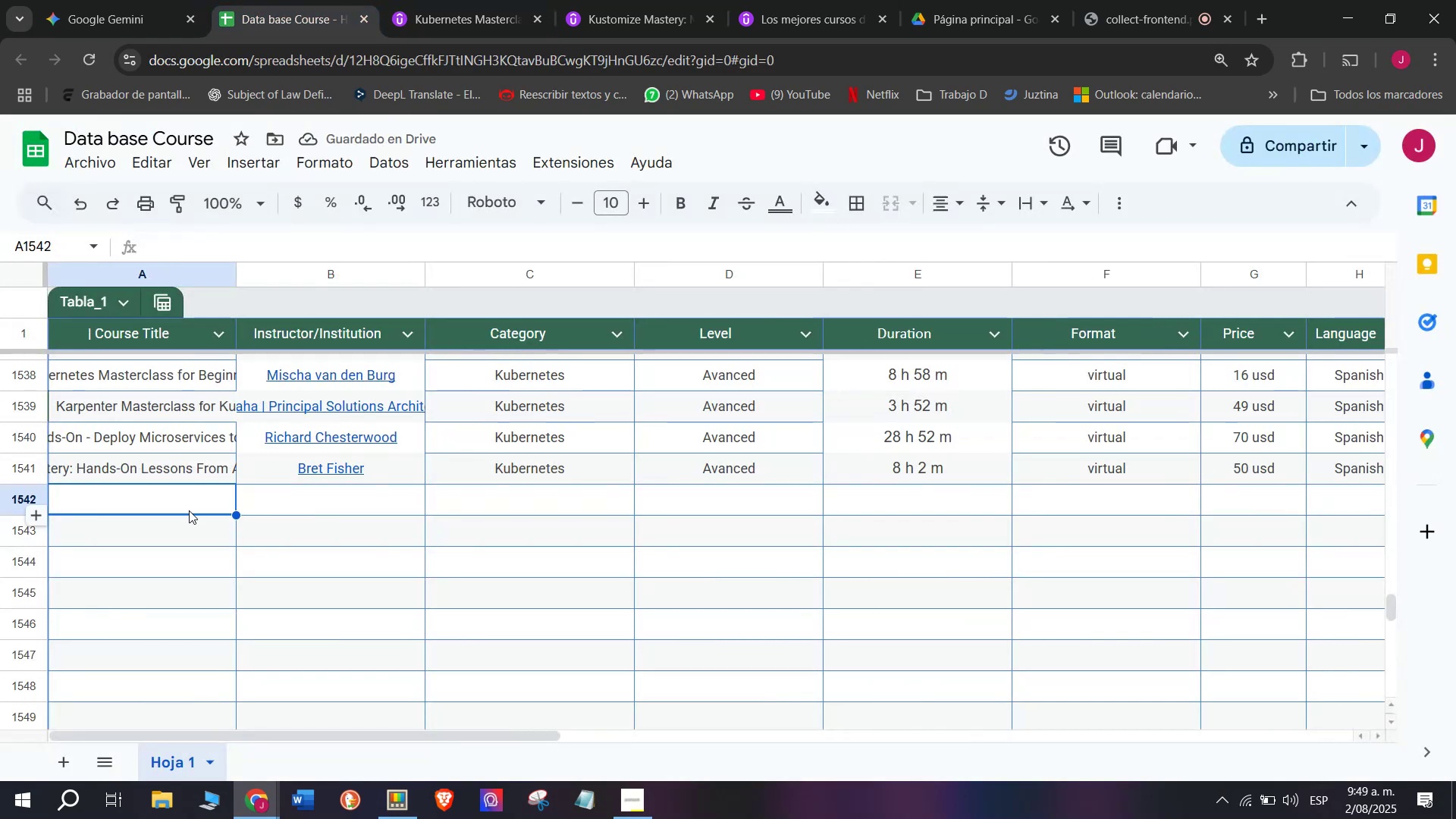 
key(Control+ControlLeft)
 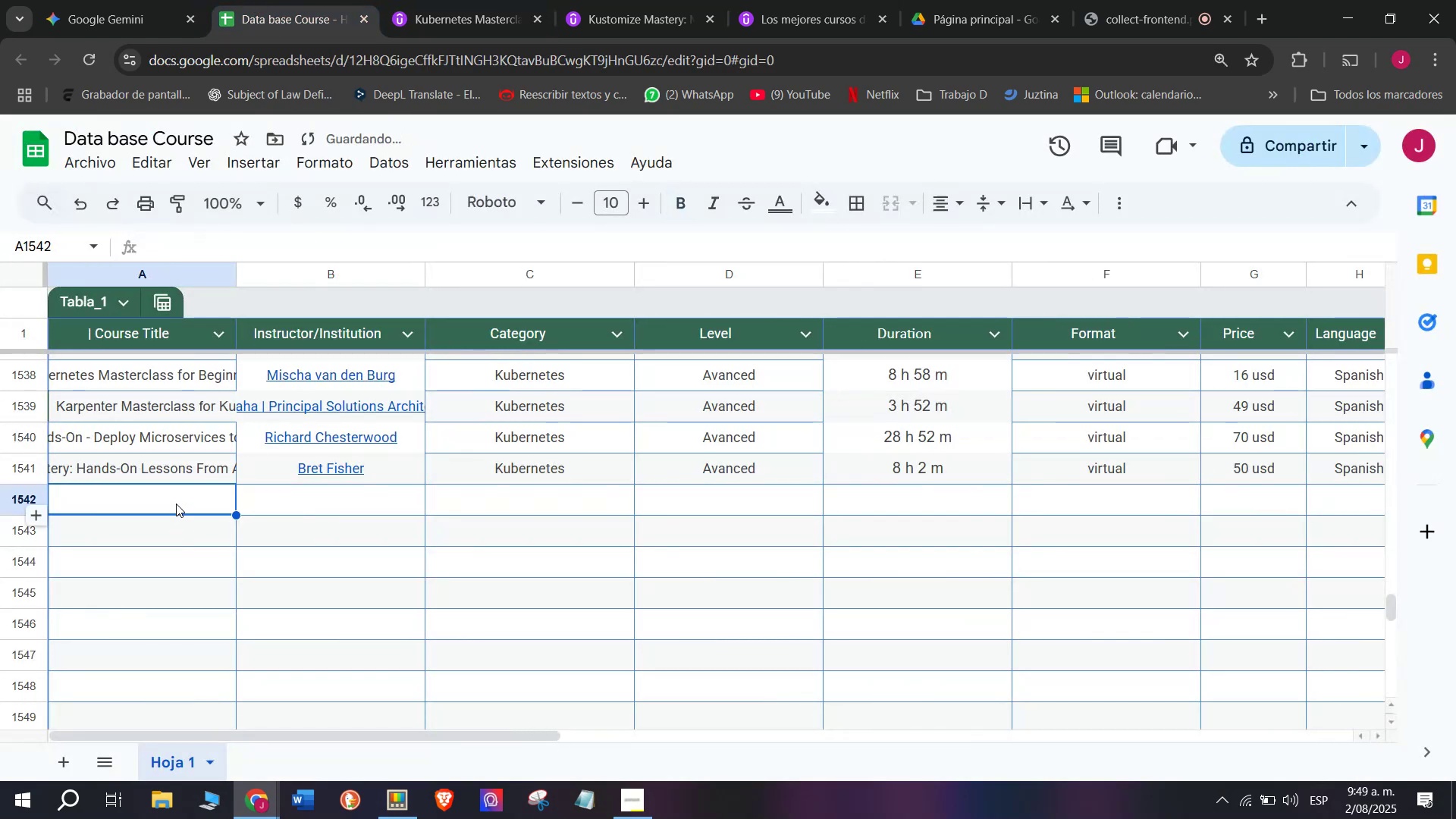 
key(Control+V)
 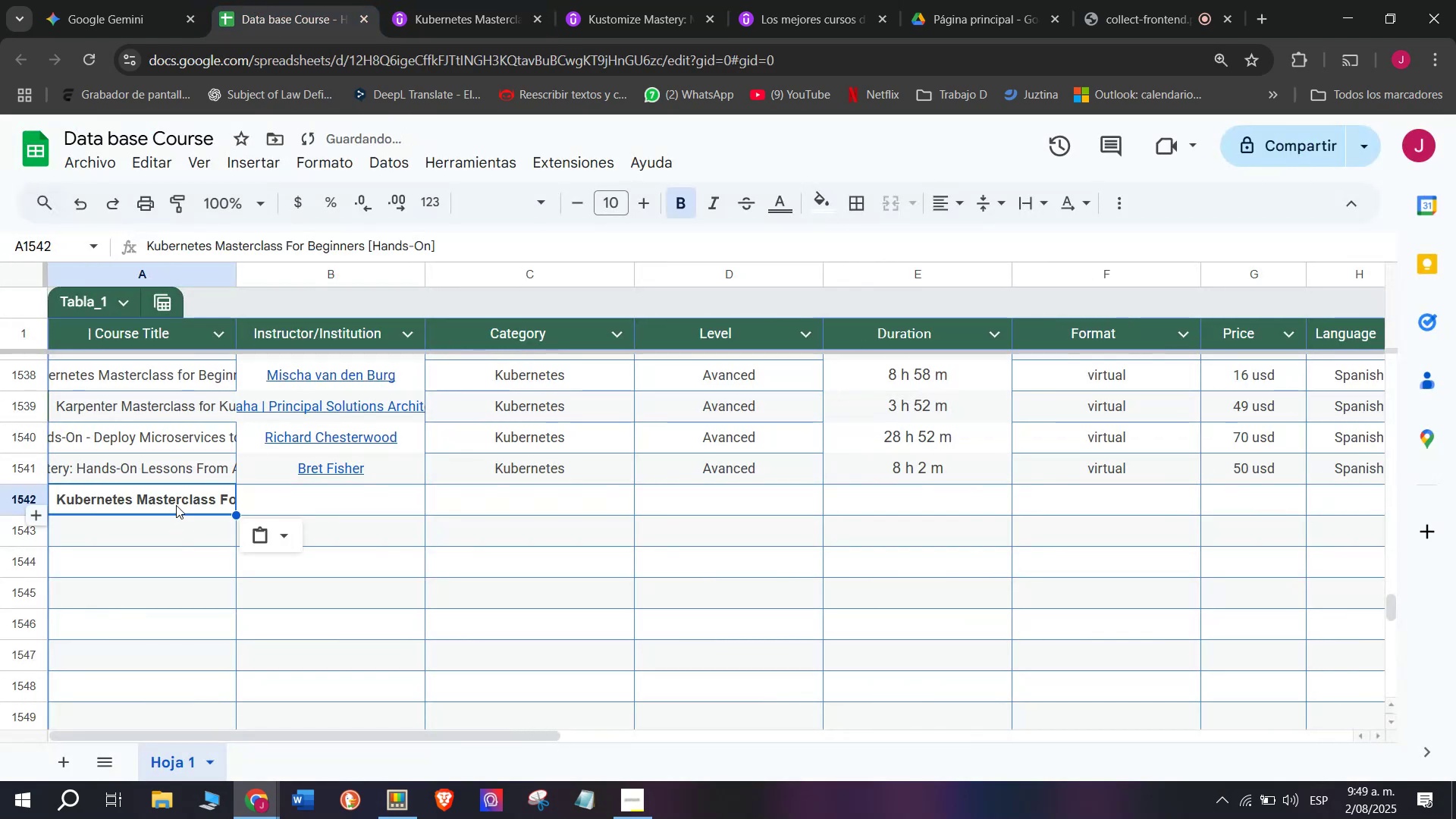 
key(Control+Shift+ControlLeft)
 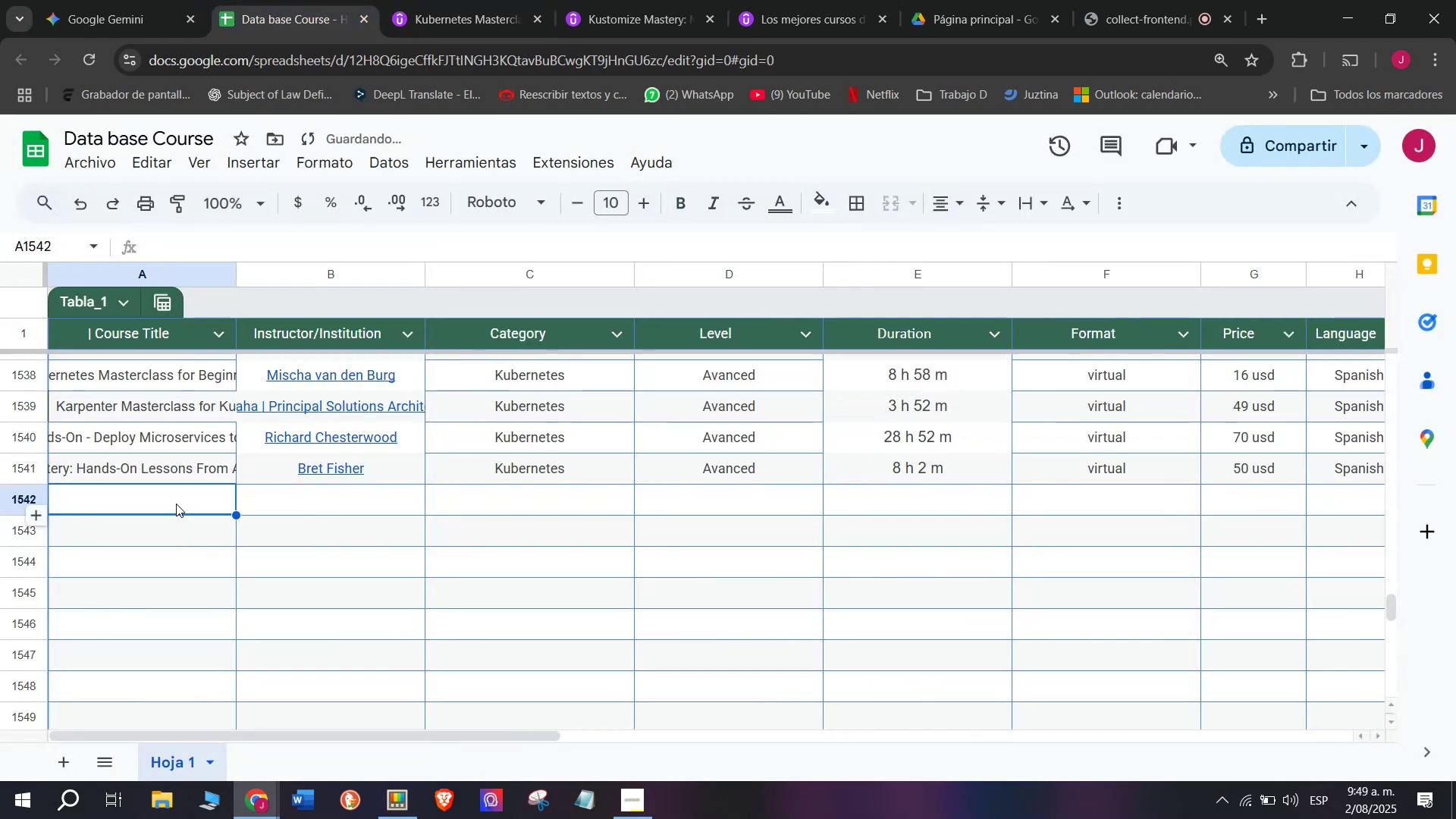 
key(Shift+ShiftLeft)
 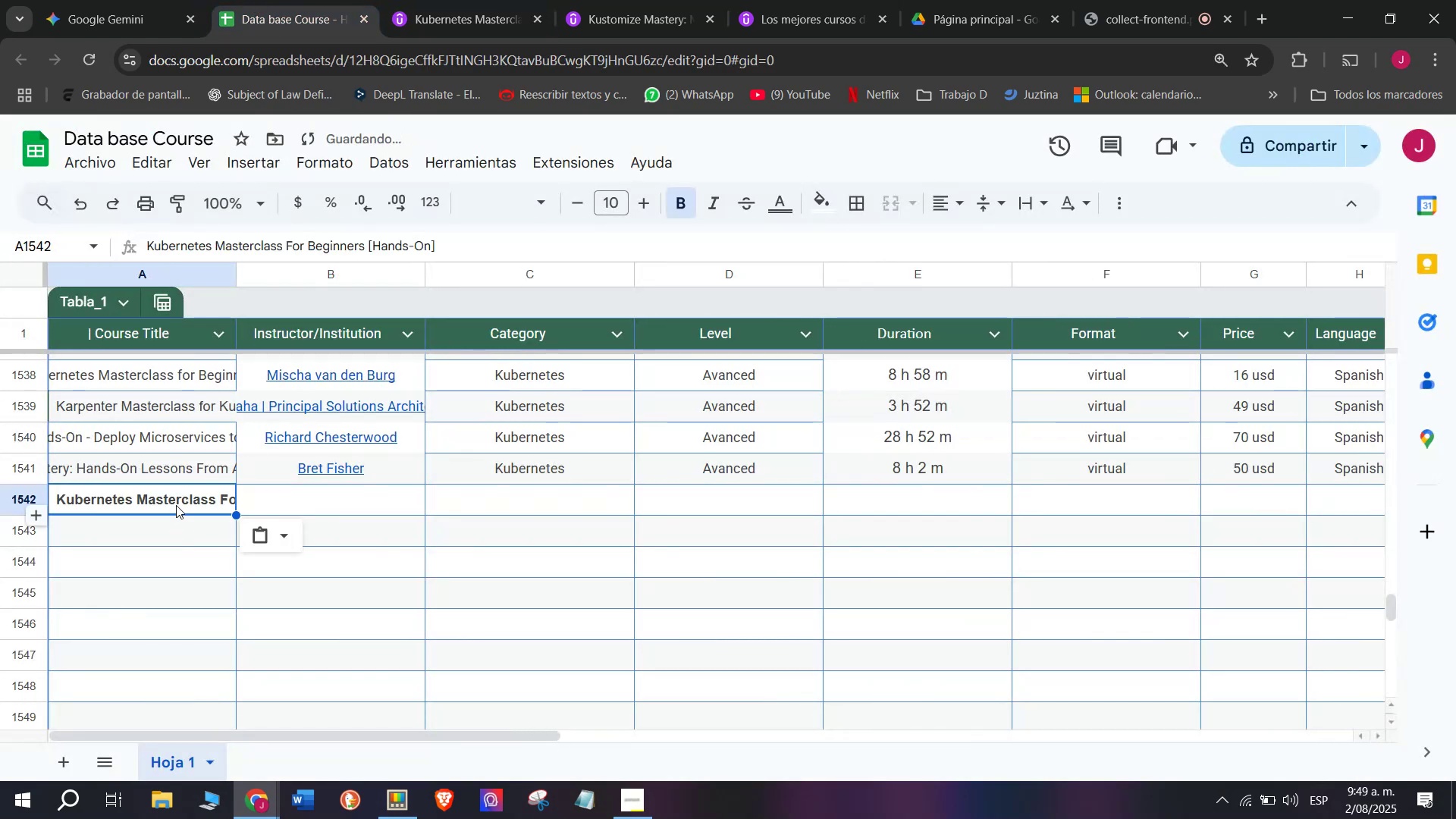 
key(Control+Shift+Z)
 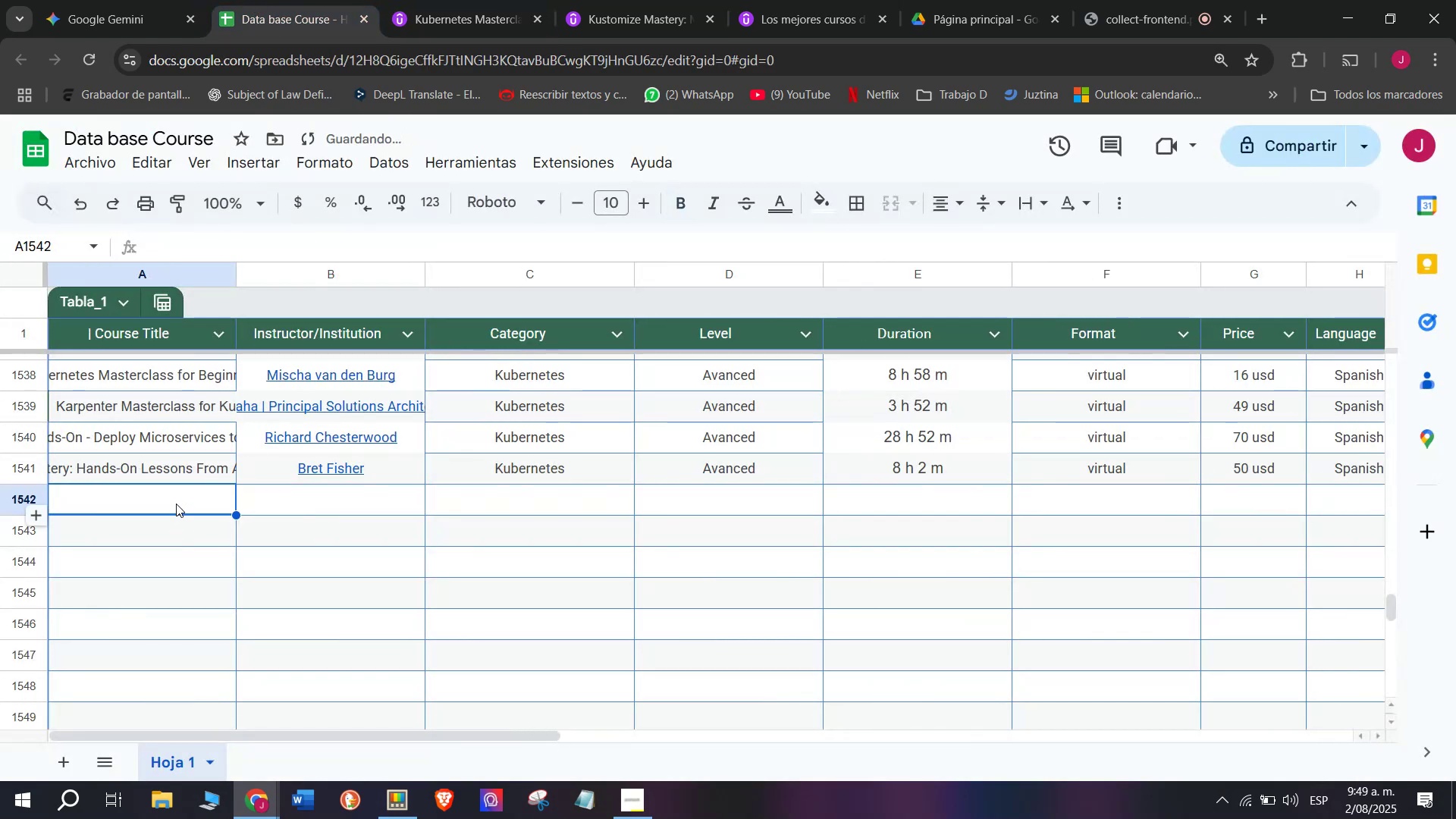 
left_click([176, 504])
 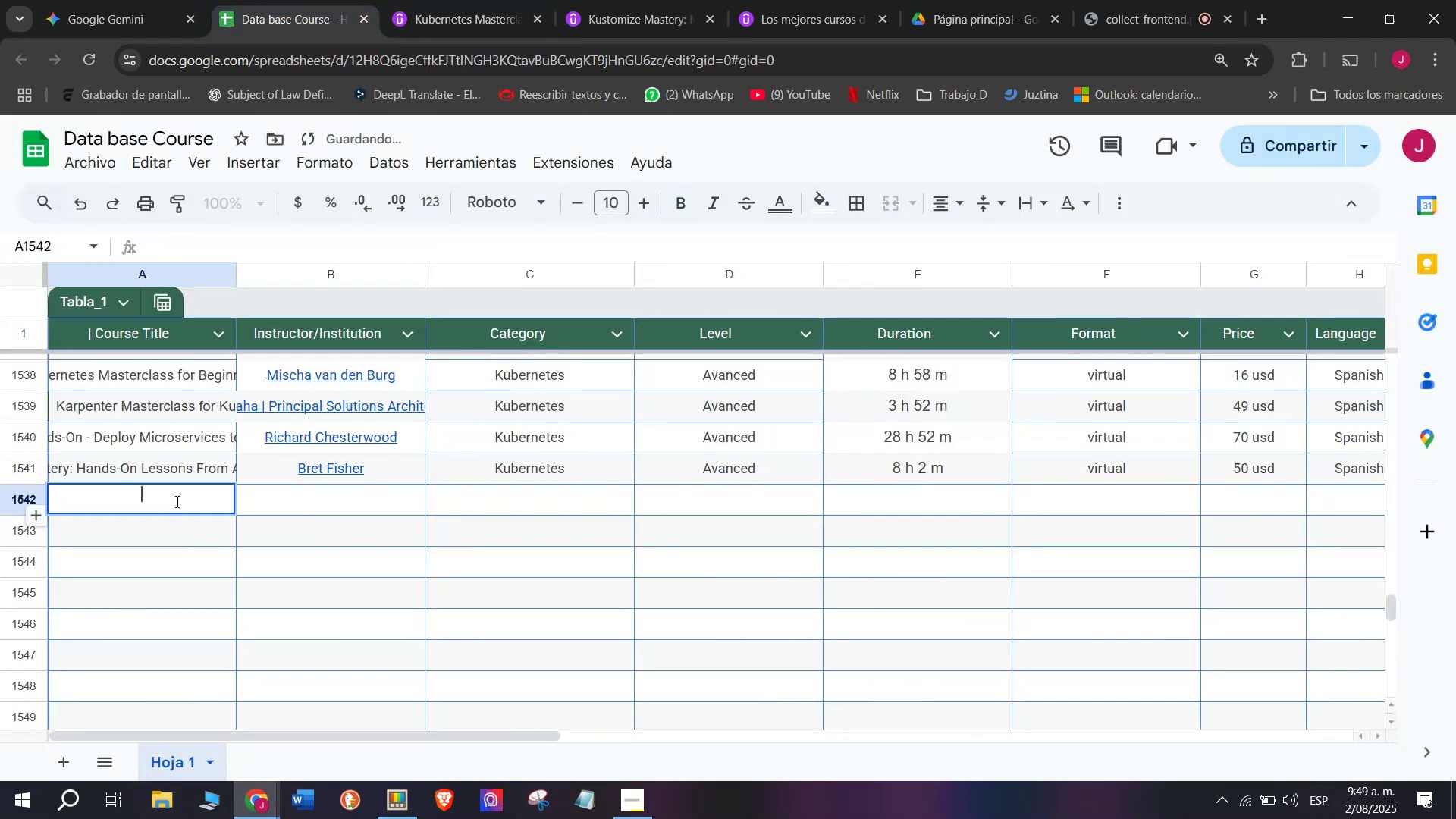 
key(Z)
 